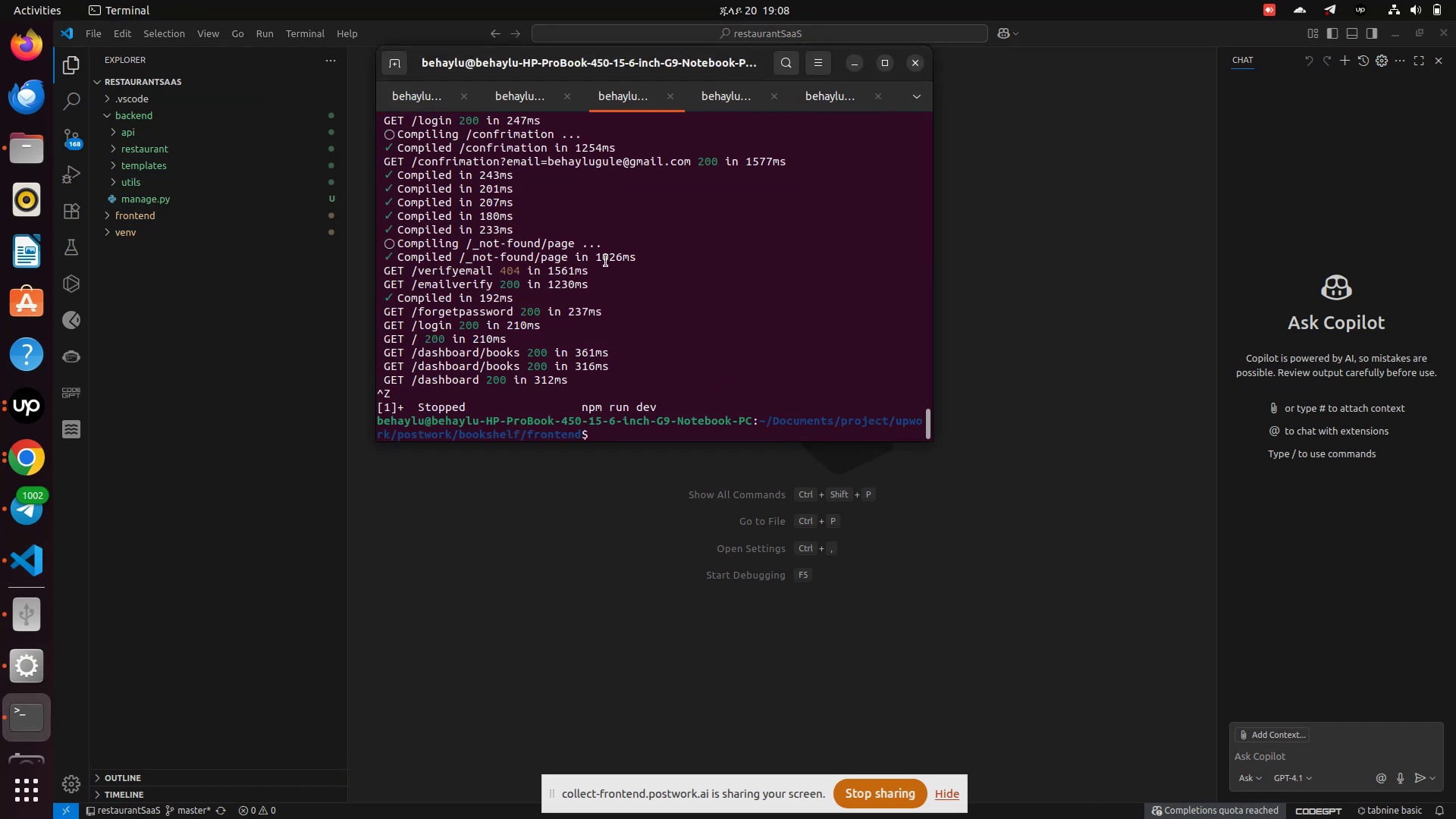 
type(cd )
 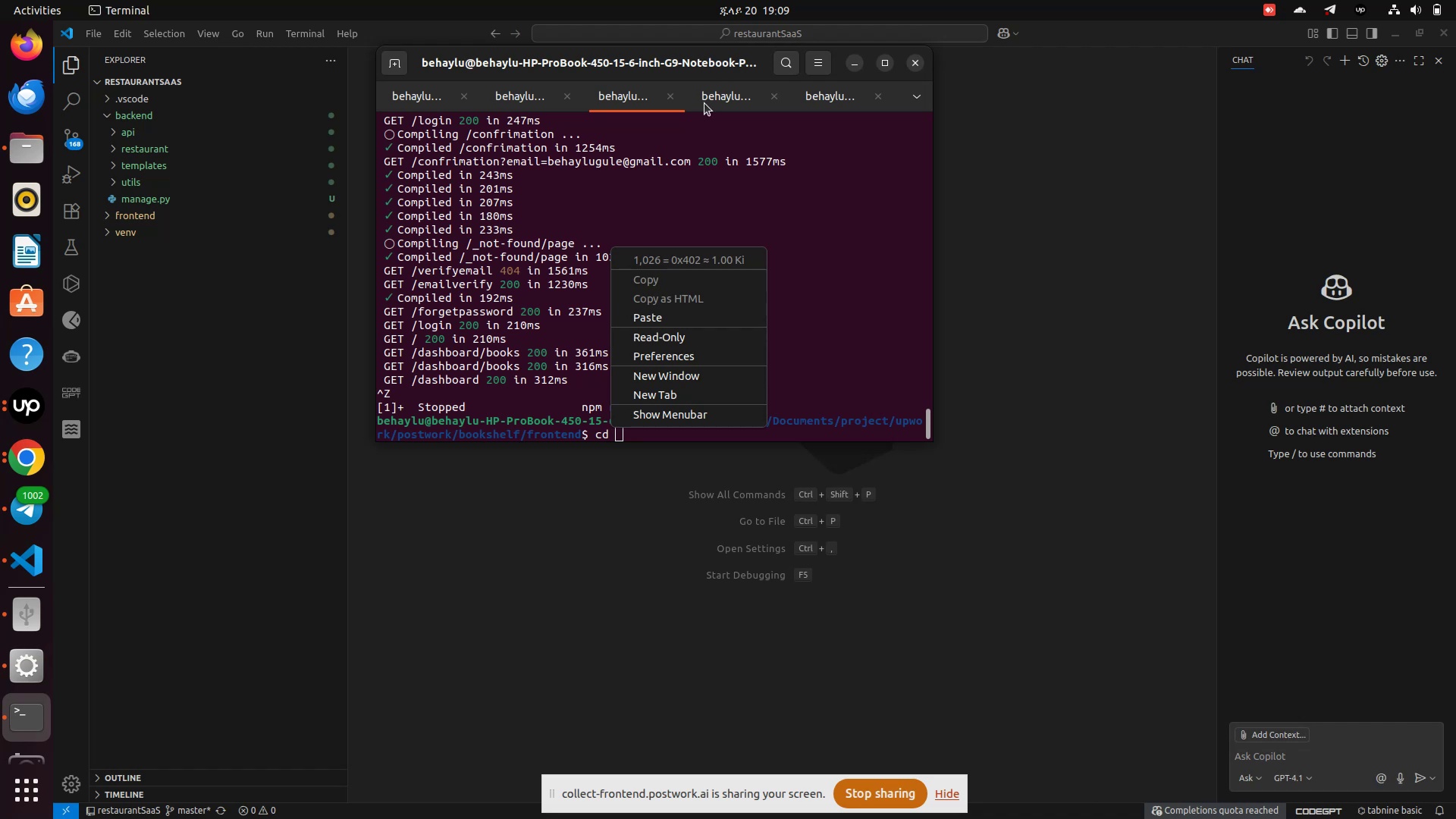 
left_click([717, 86])
 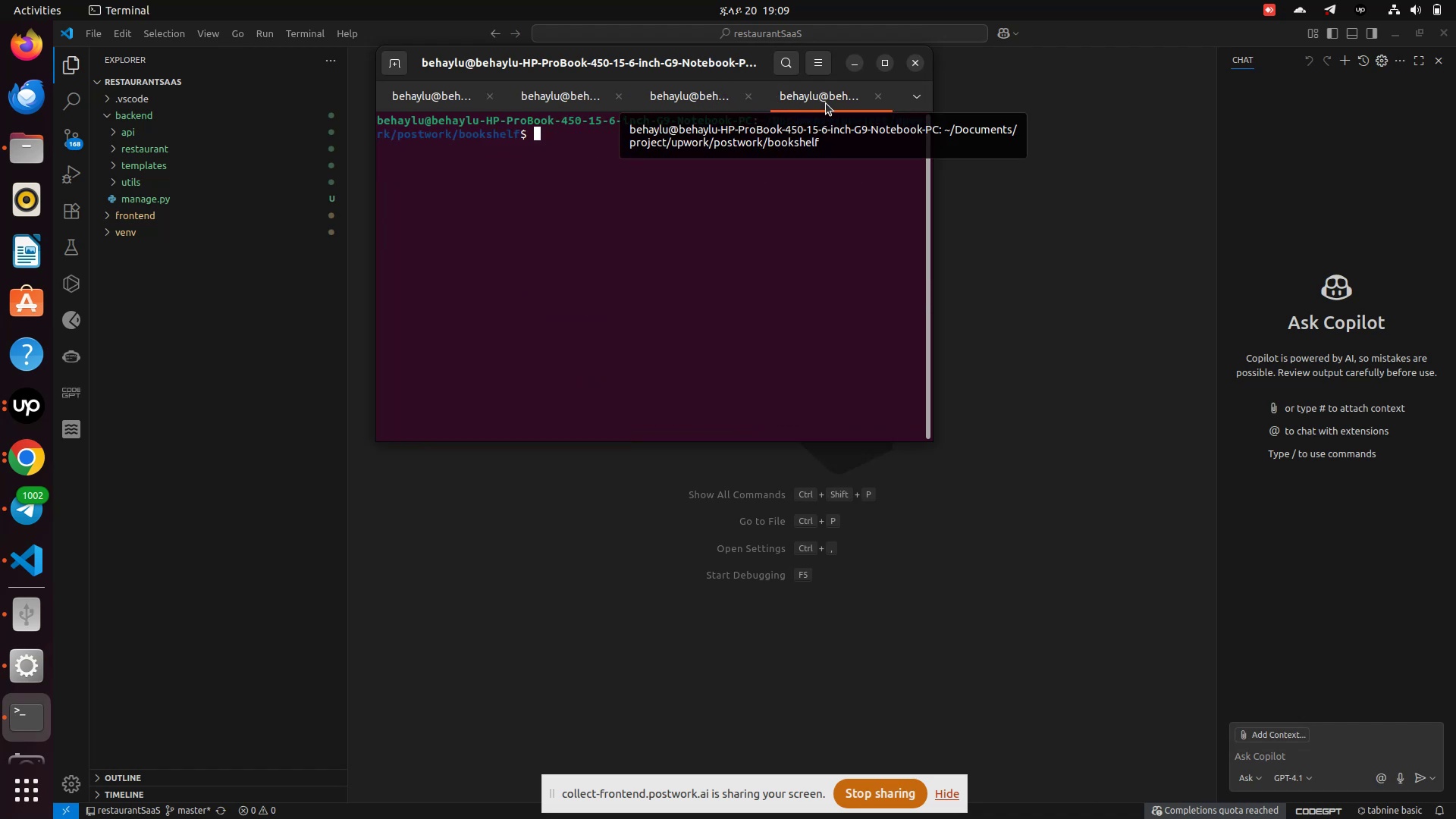 
wait(5.06)
 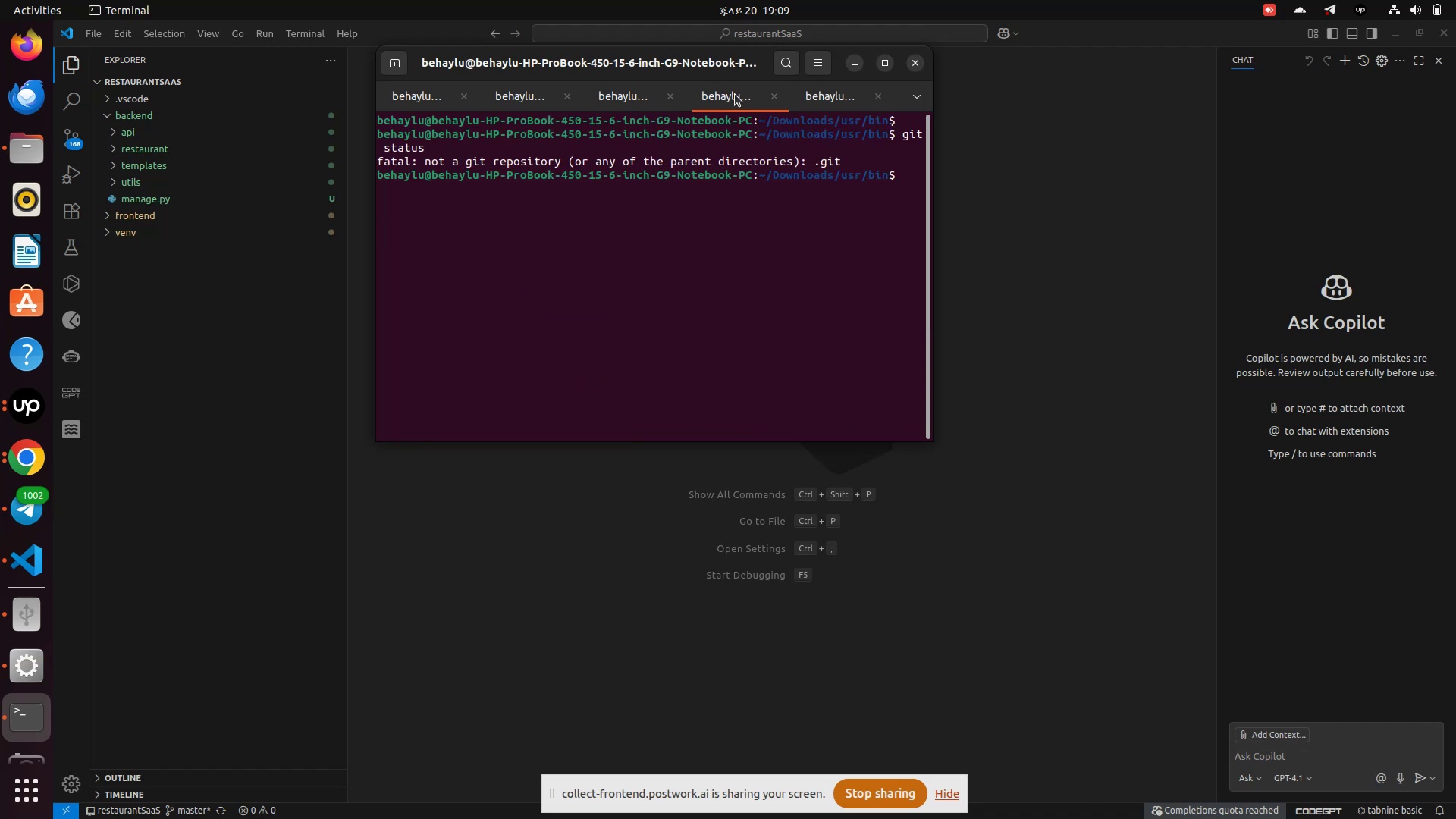 
left_click([874, 99])
 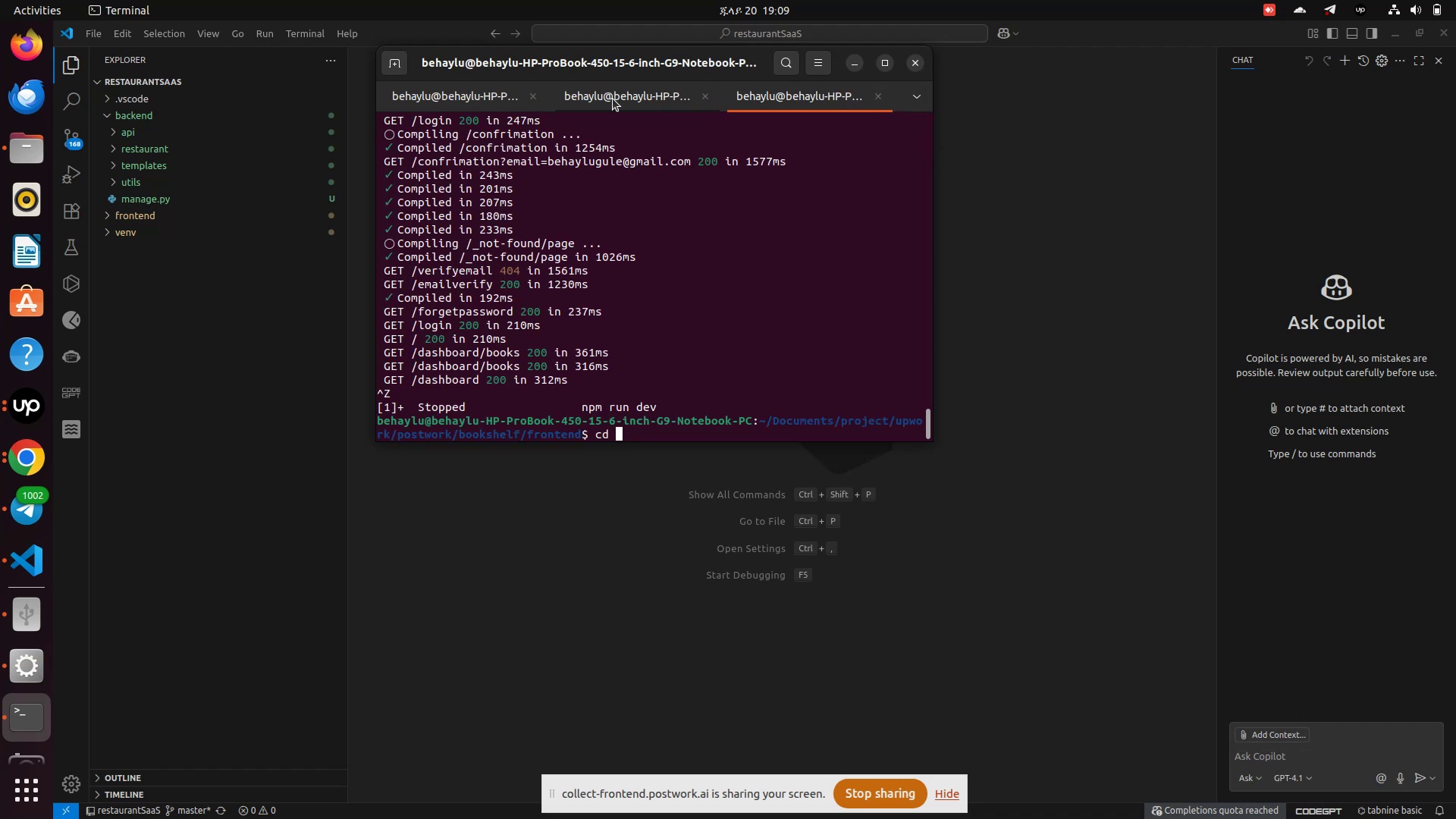 
left_click([612, 97])
 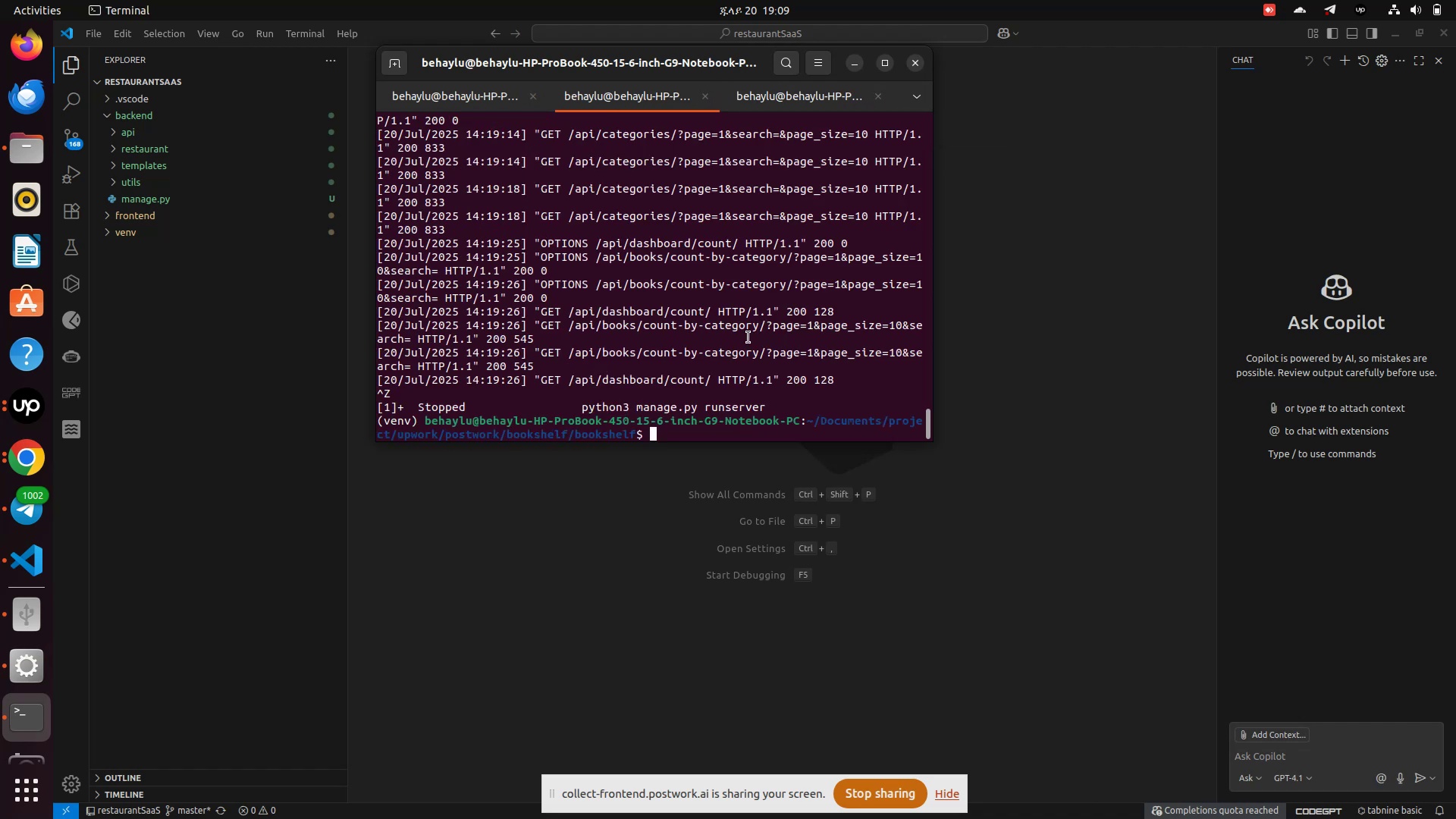 
type(cd ../)
 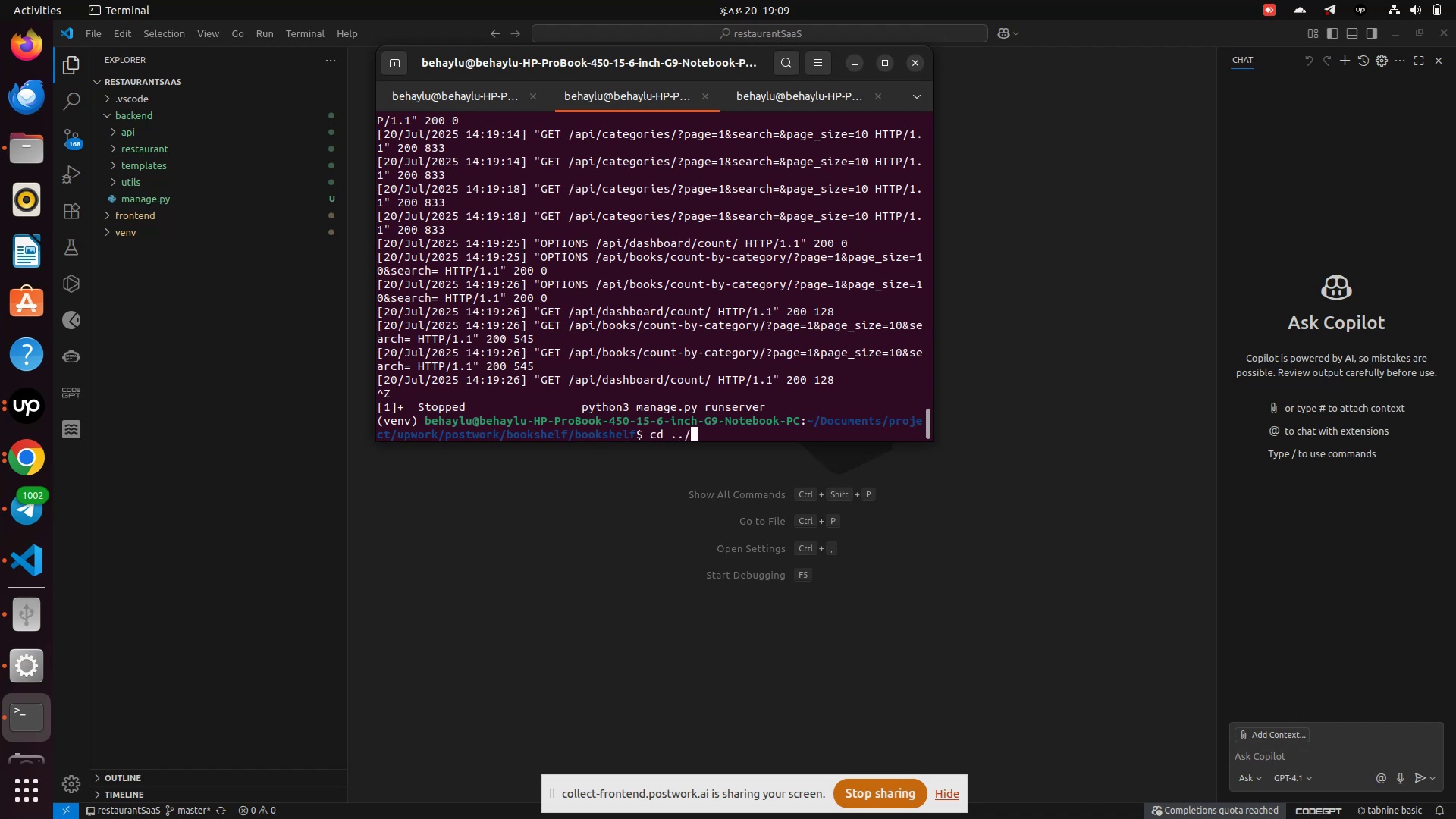 
key(Enter)
 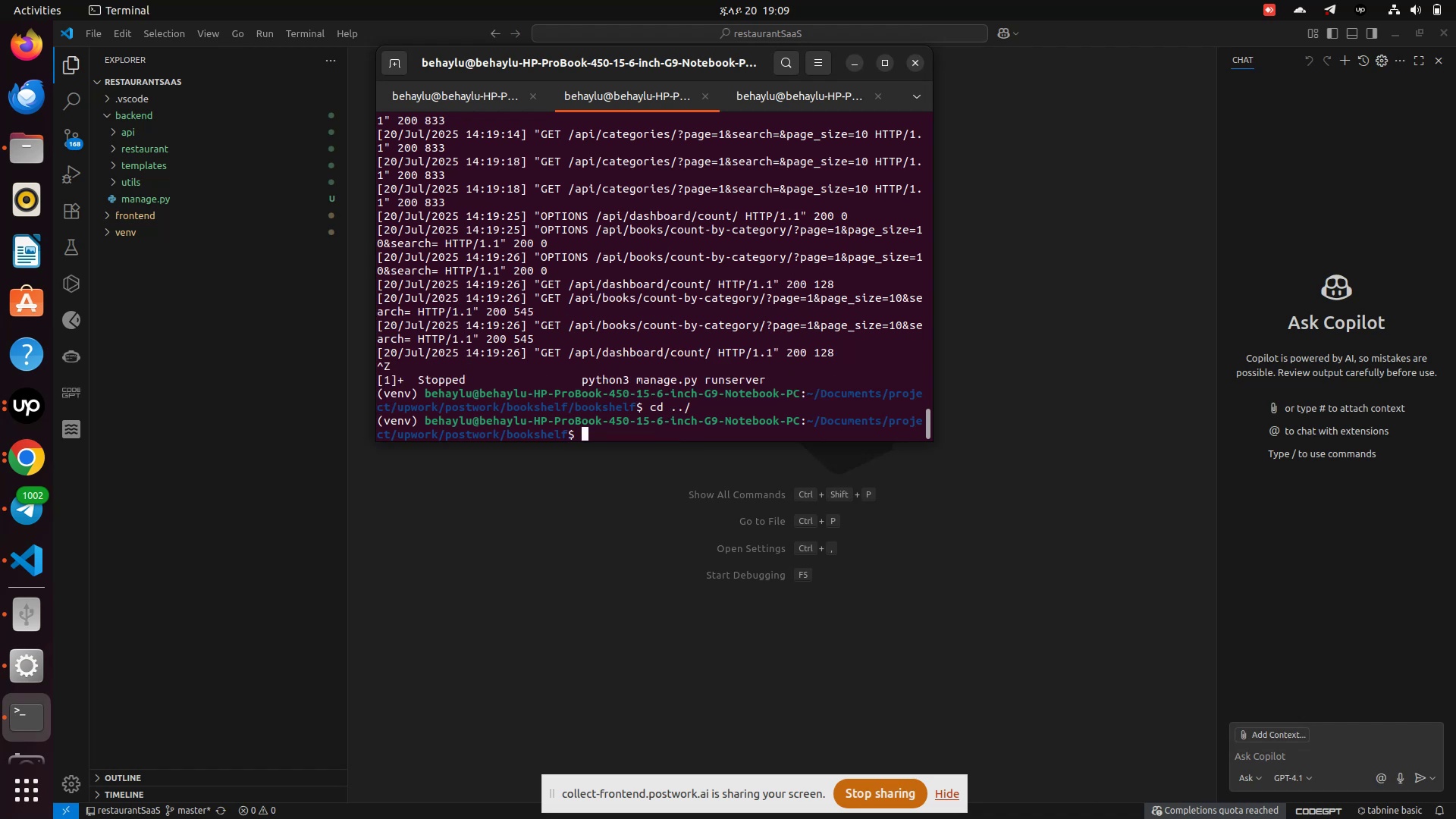 
type(ls)
 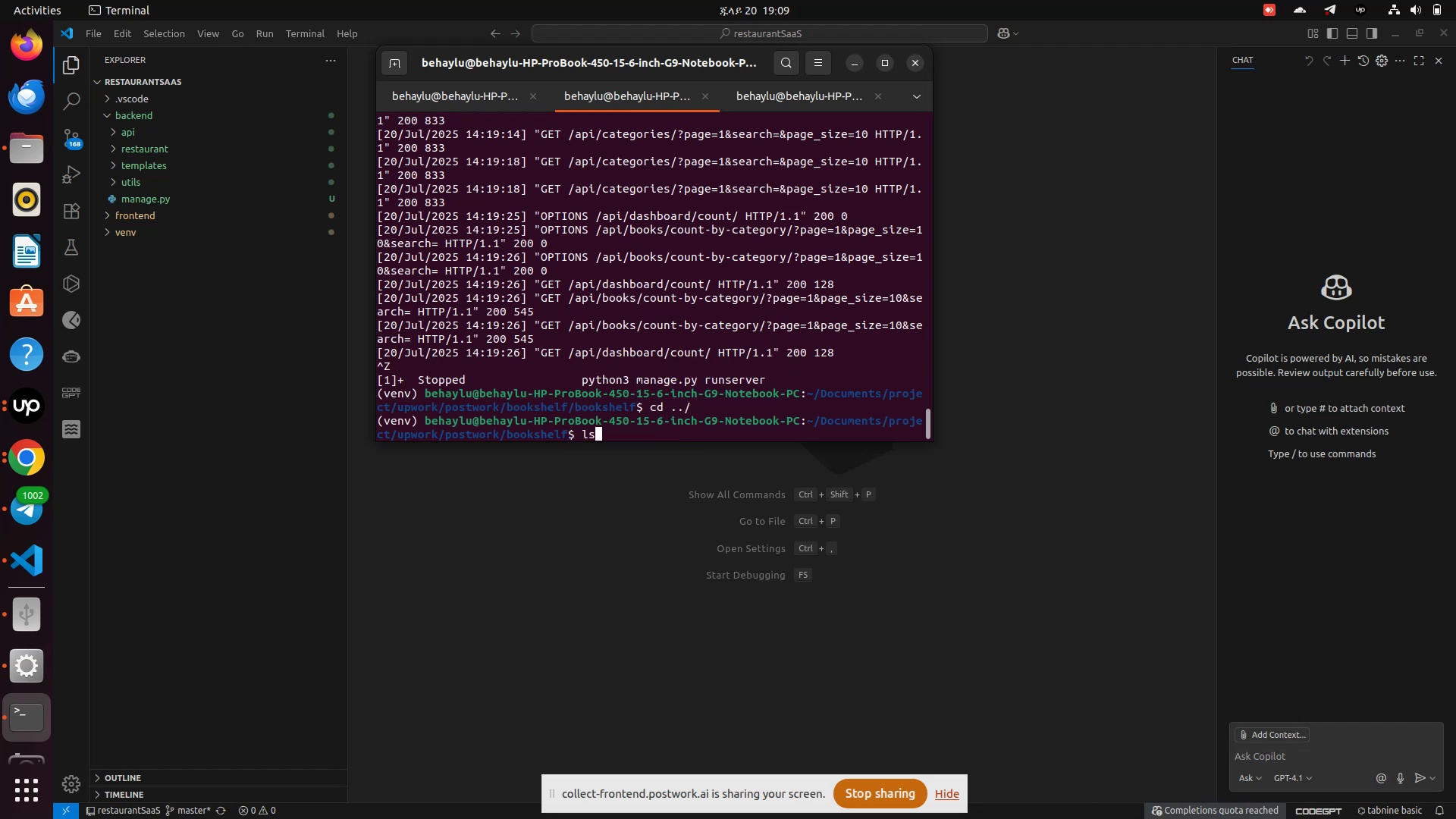 
key(Enter)
 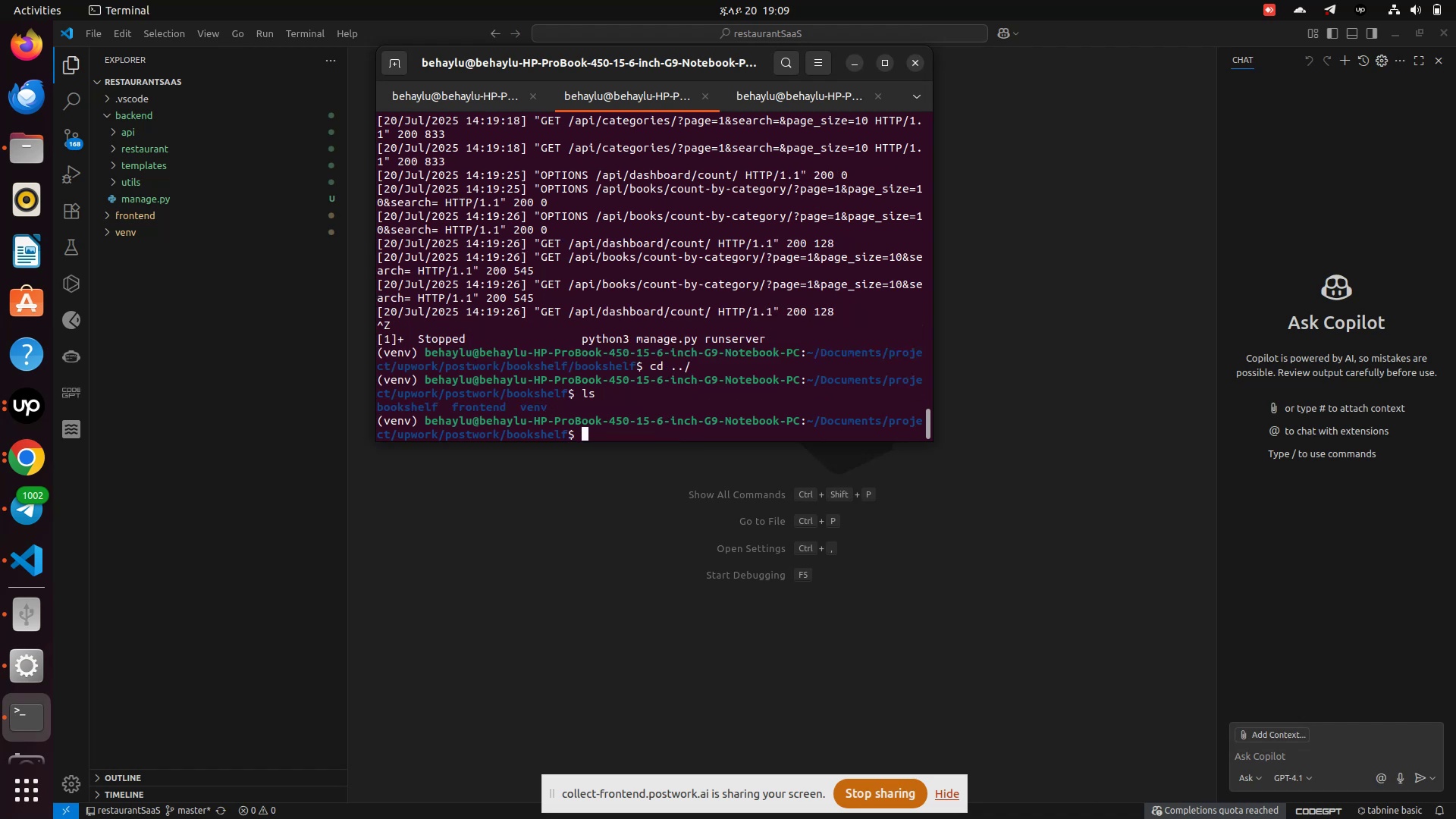 
type(cd ../)
 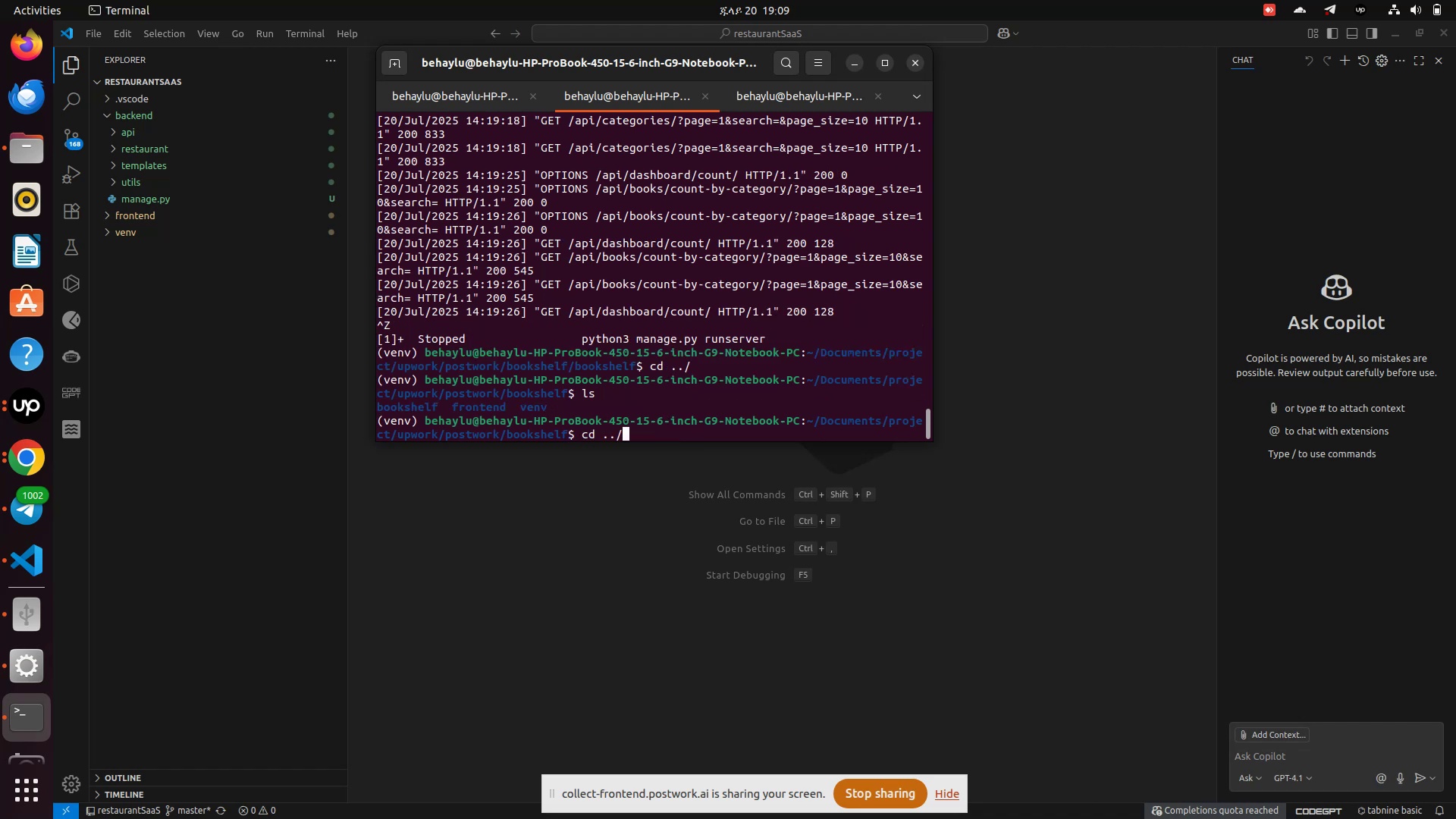 
key(Enter)
 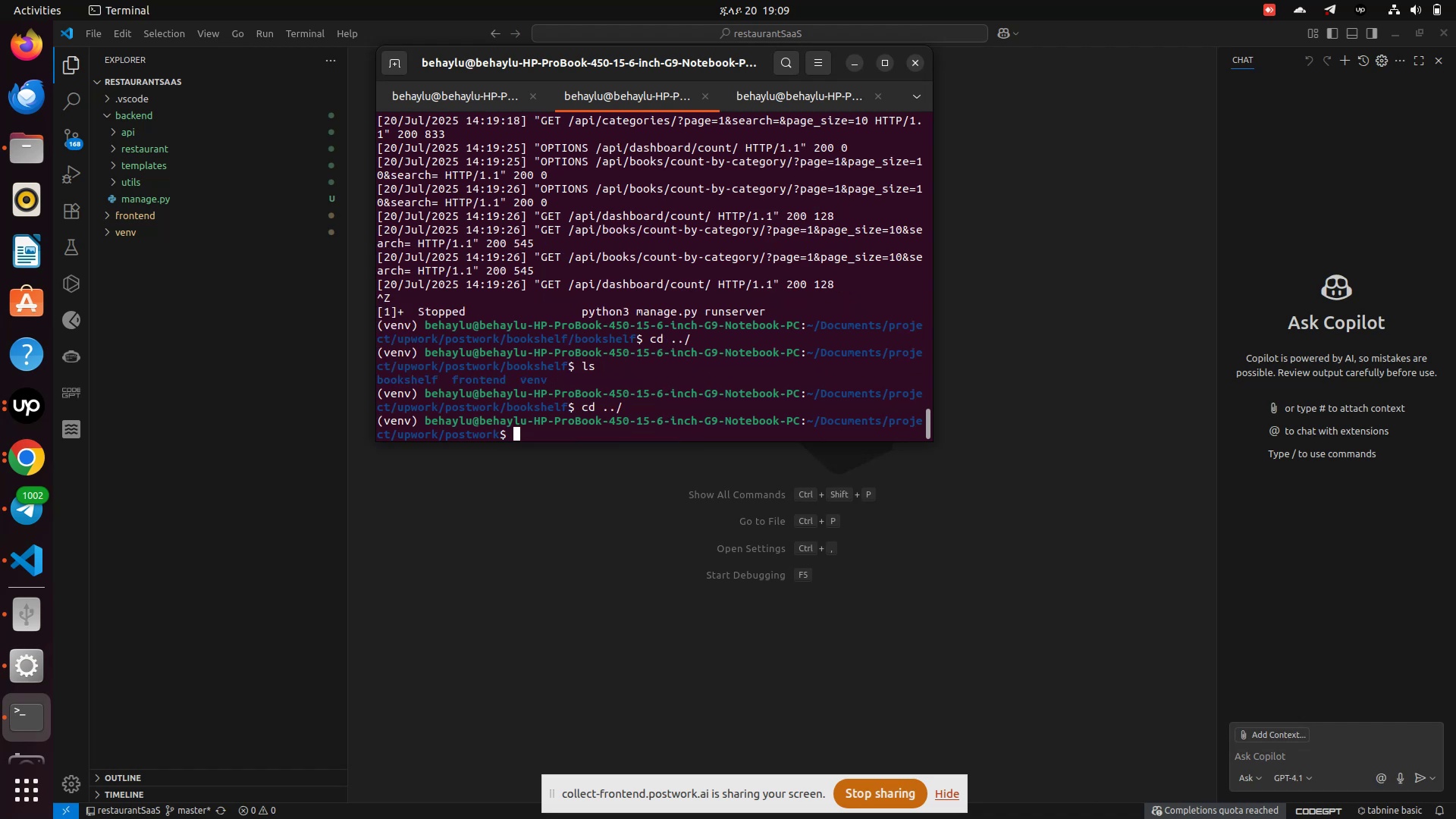 
type(cd )
key(Backspace)
key(Backspace)
key(Backspace)
key(Backspace)
type(ls)
 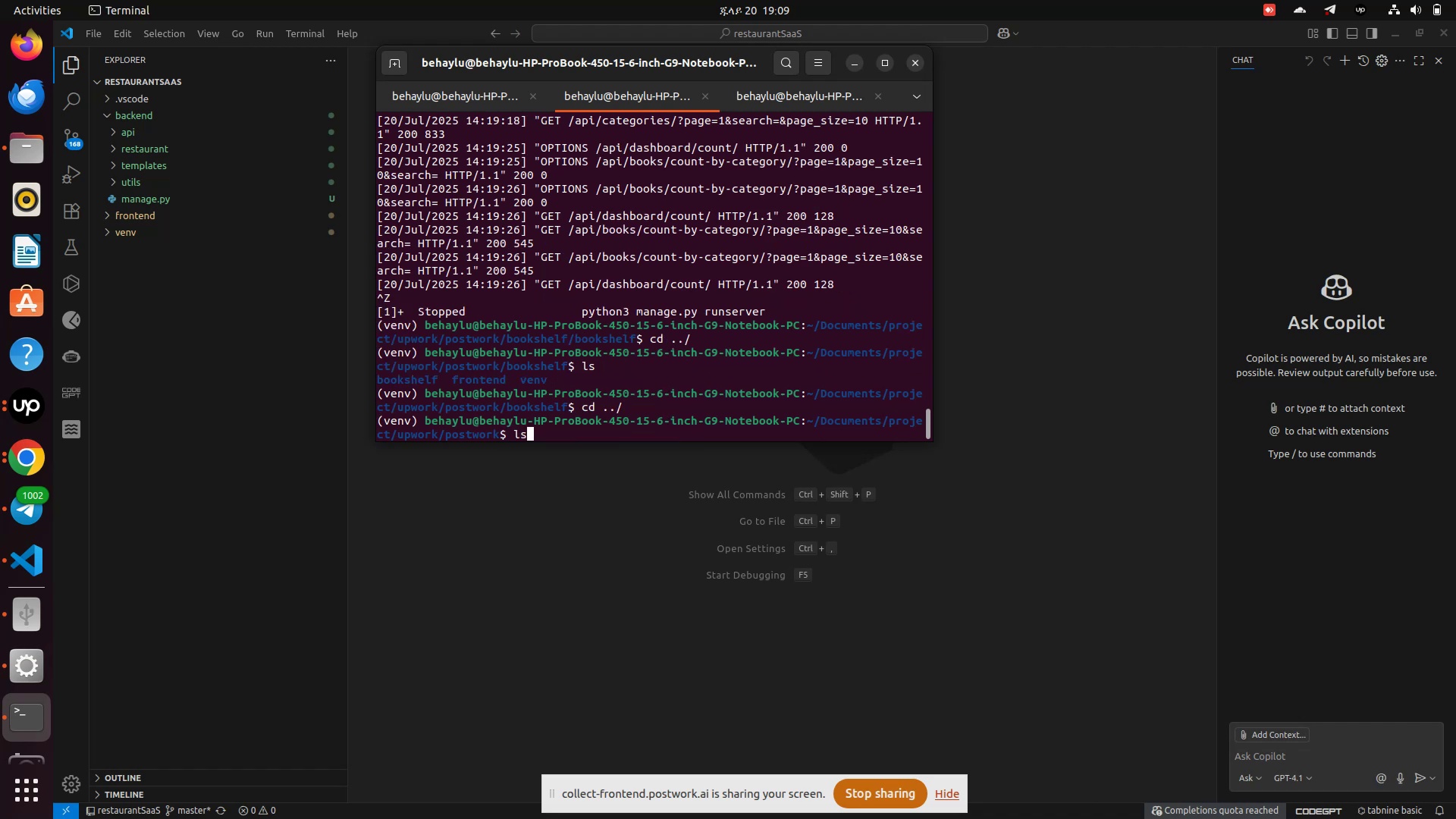 
key(Enter)
 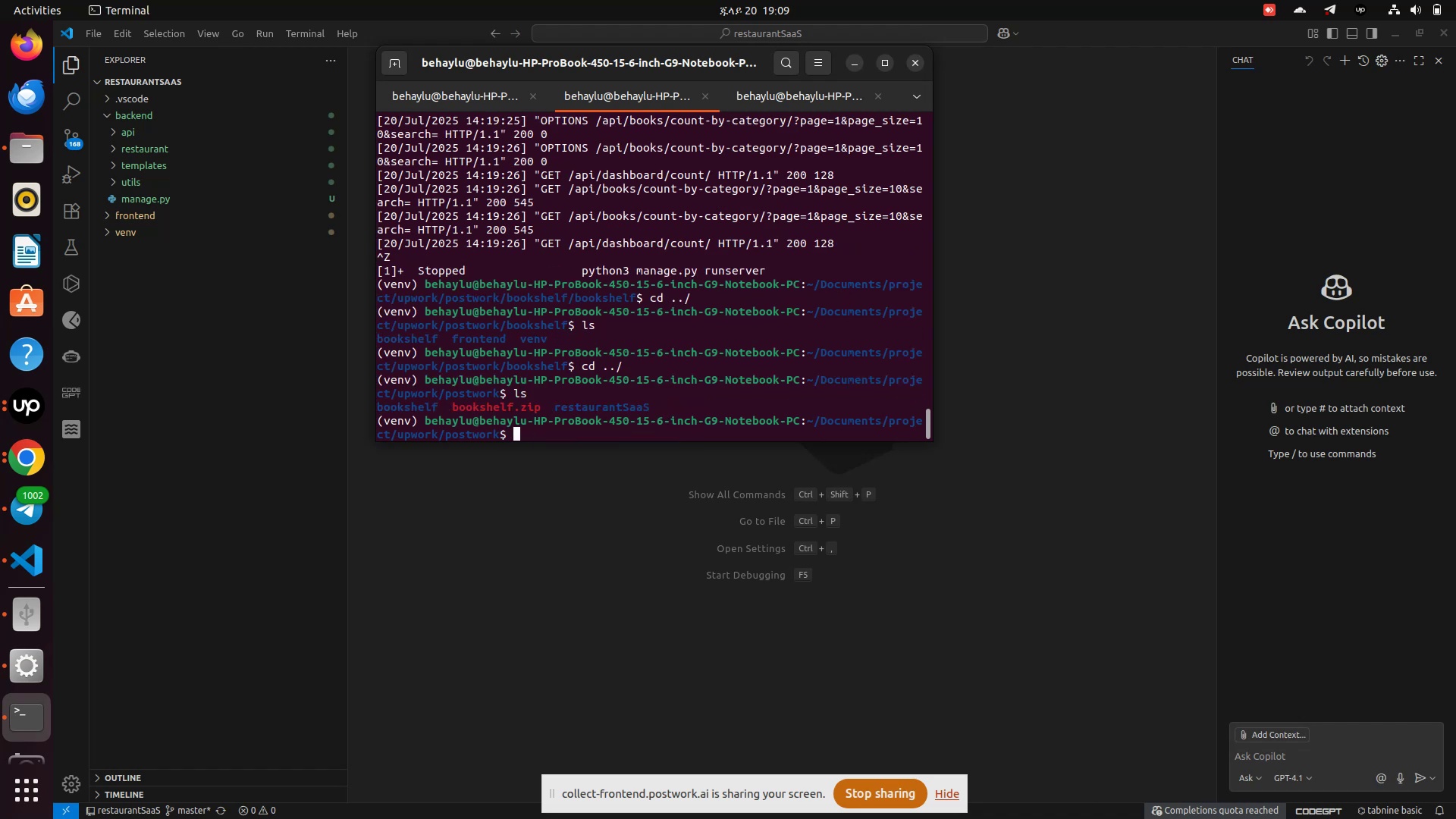 
type(cd re)
key(Tab)
 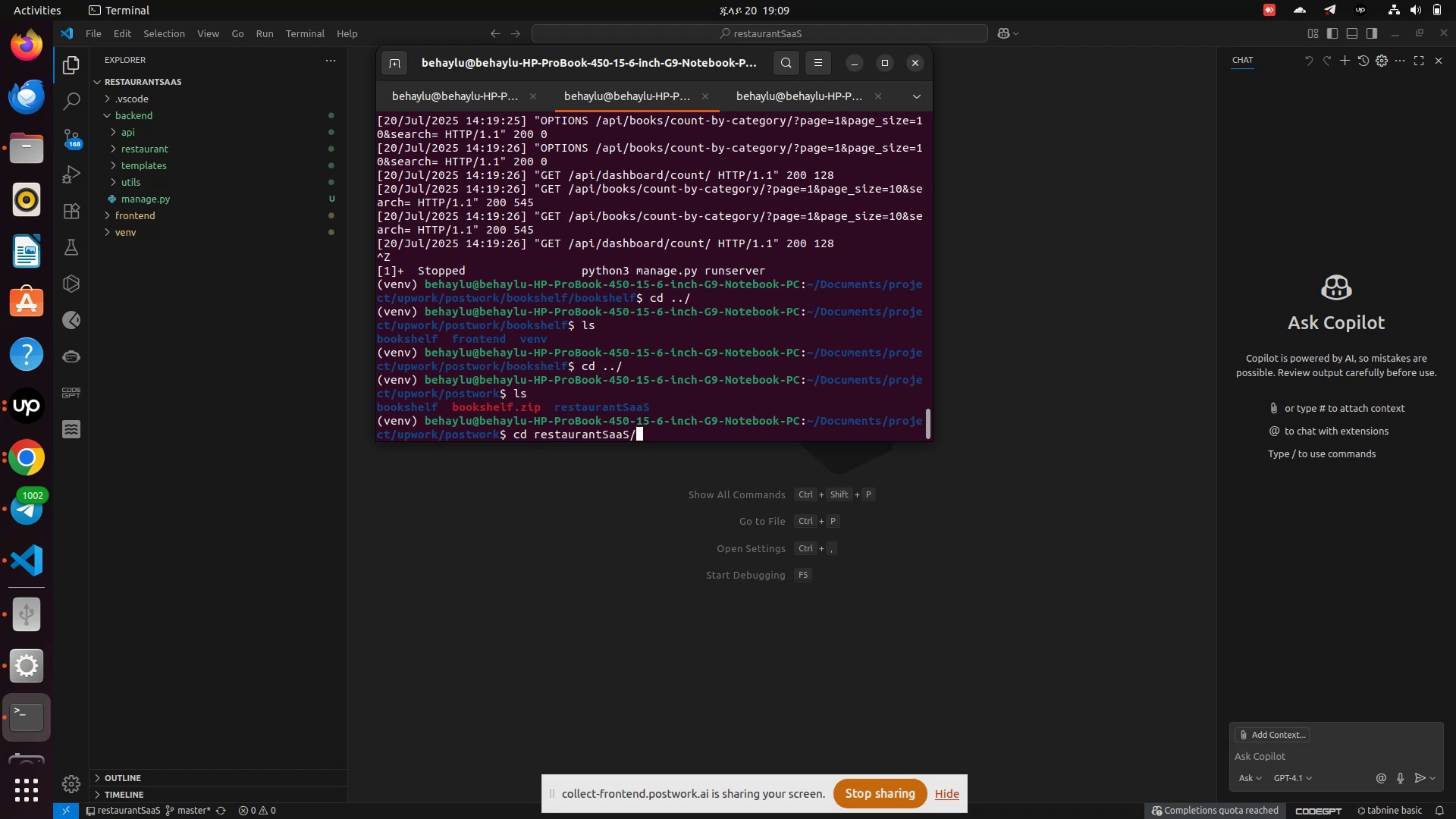 
key(Enter)
 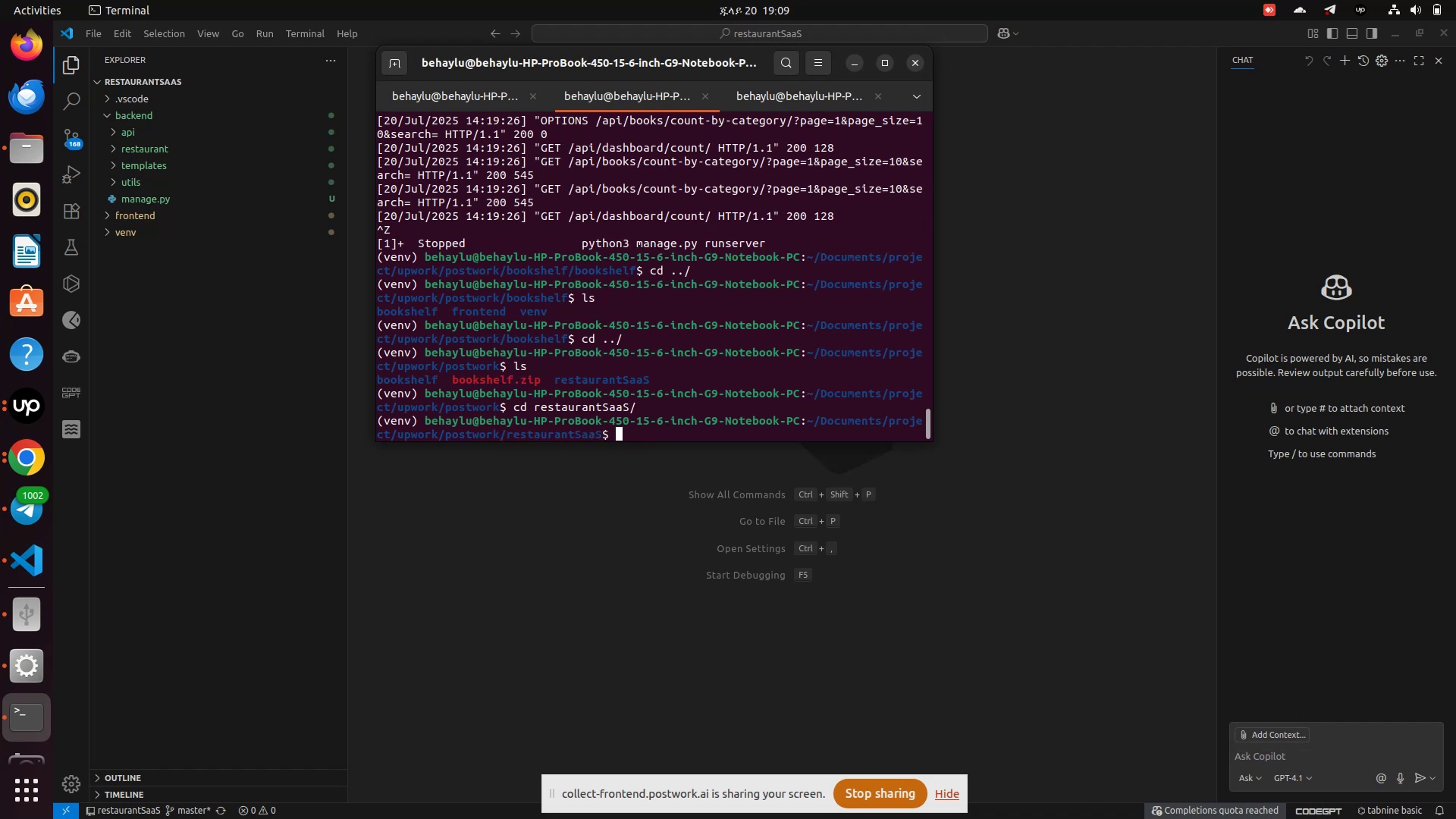 
type(ls)
 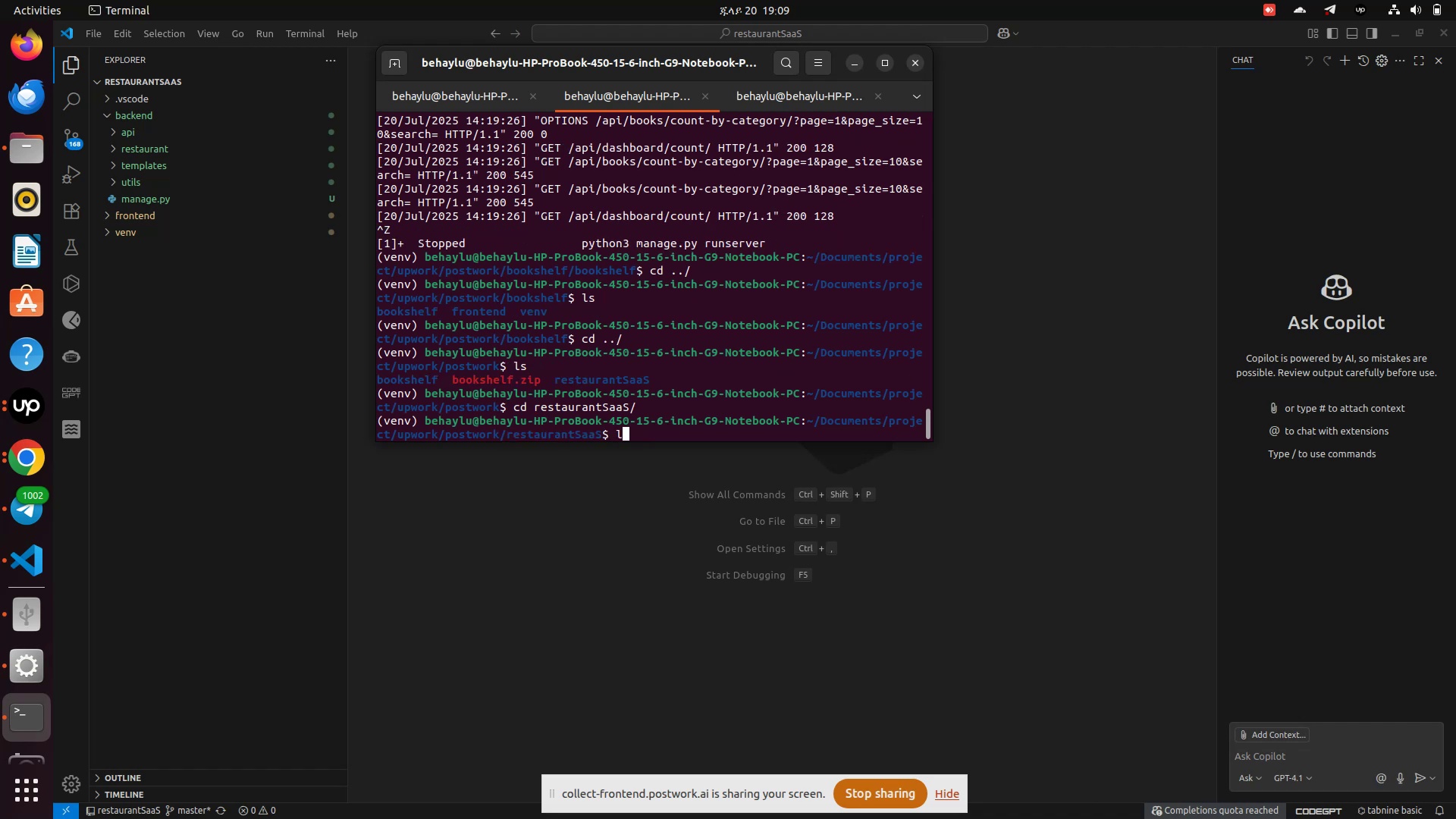 
key(Enter)
 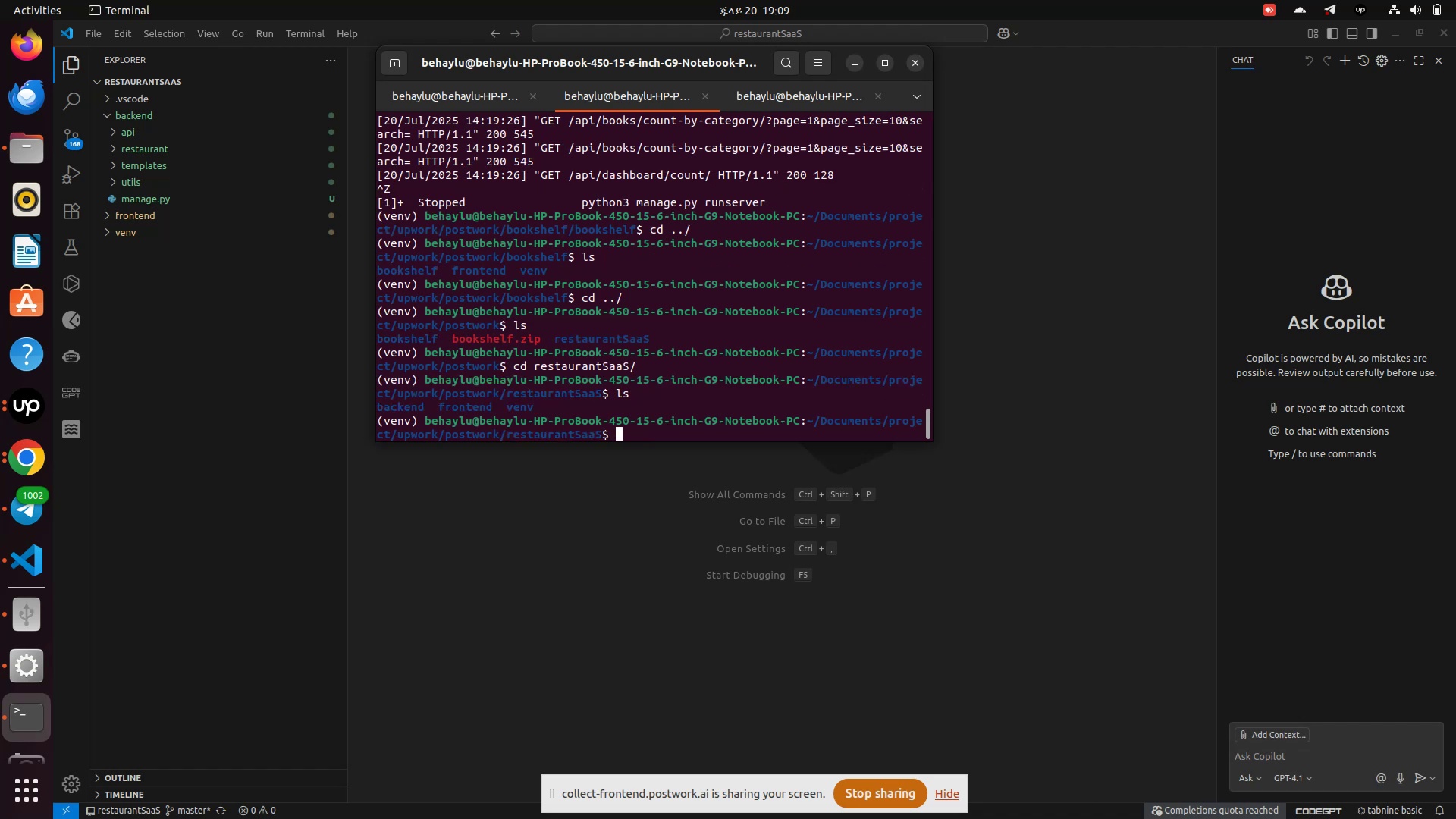 
type(cd b)
key(Tab)
 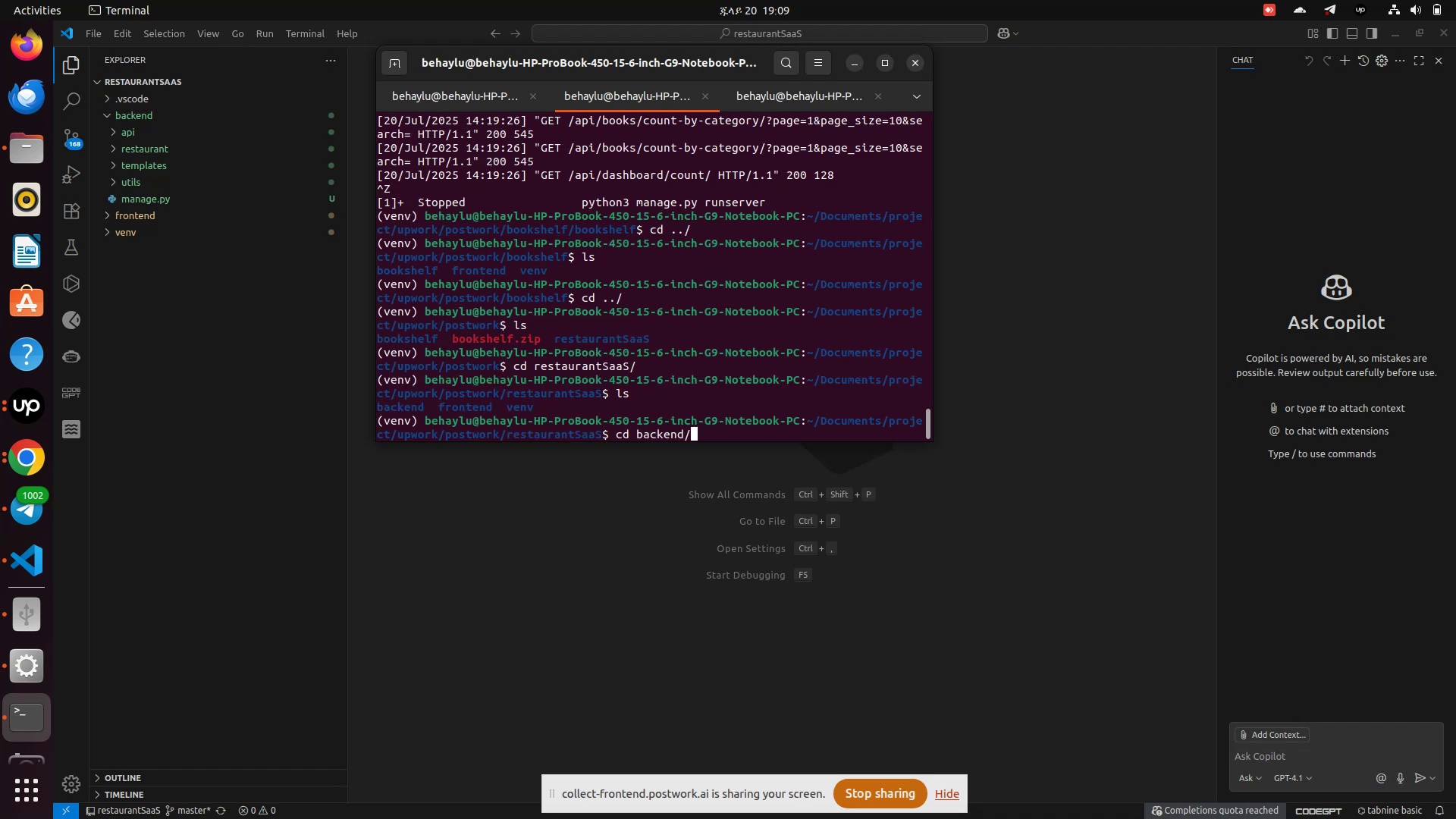 
key(Enter)
 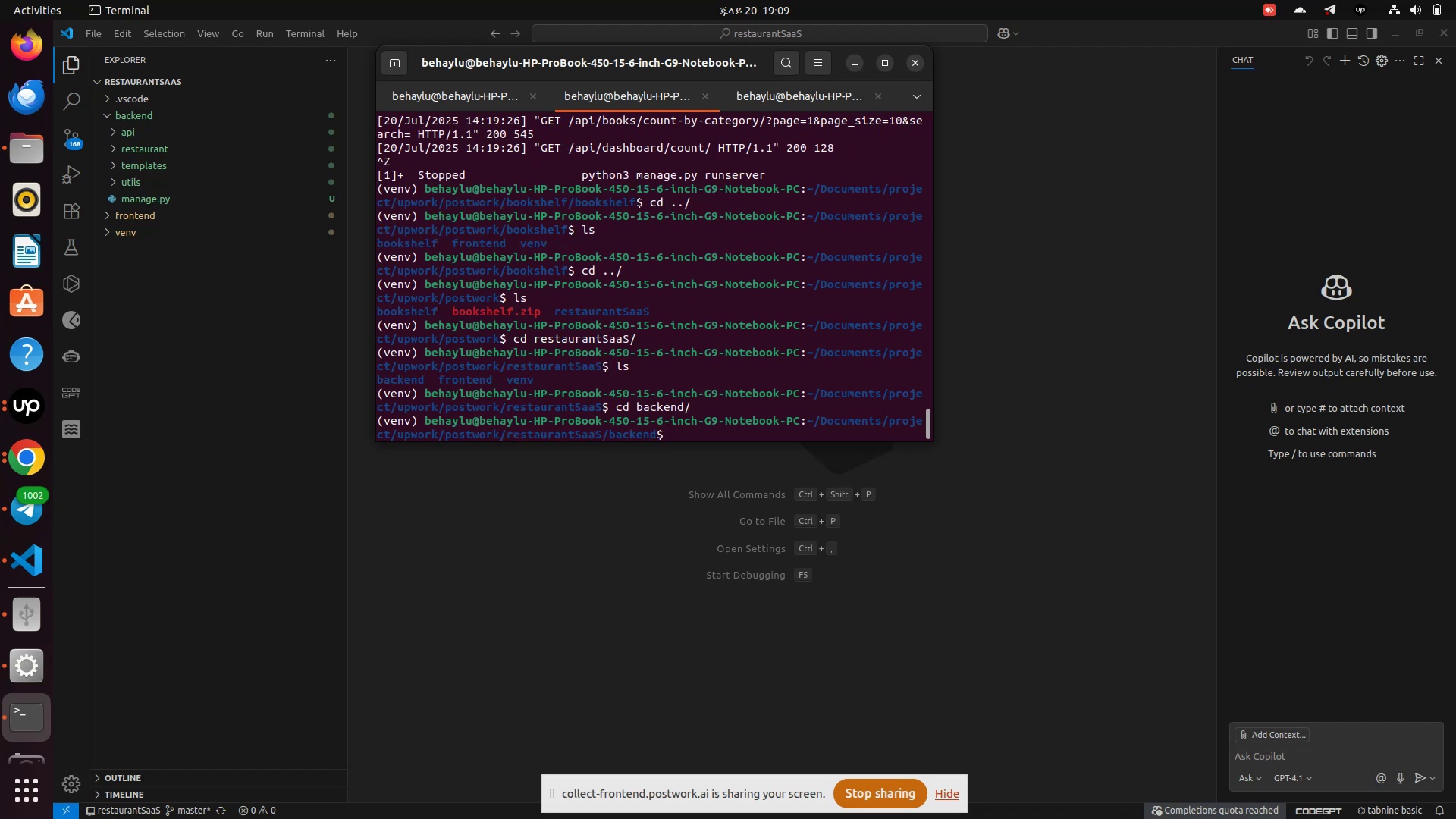 
type(source ./v)
key(Tab)
key(Backspace)
type(e)
key(Backspace)
key(Backspace)
type(./v)
key(Tab)
type(bi)
key(Tab)
type(ac)
key(Tab)
 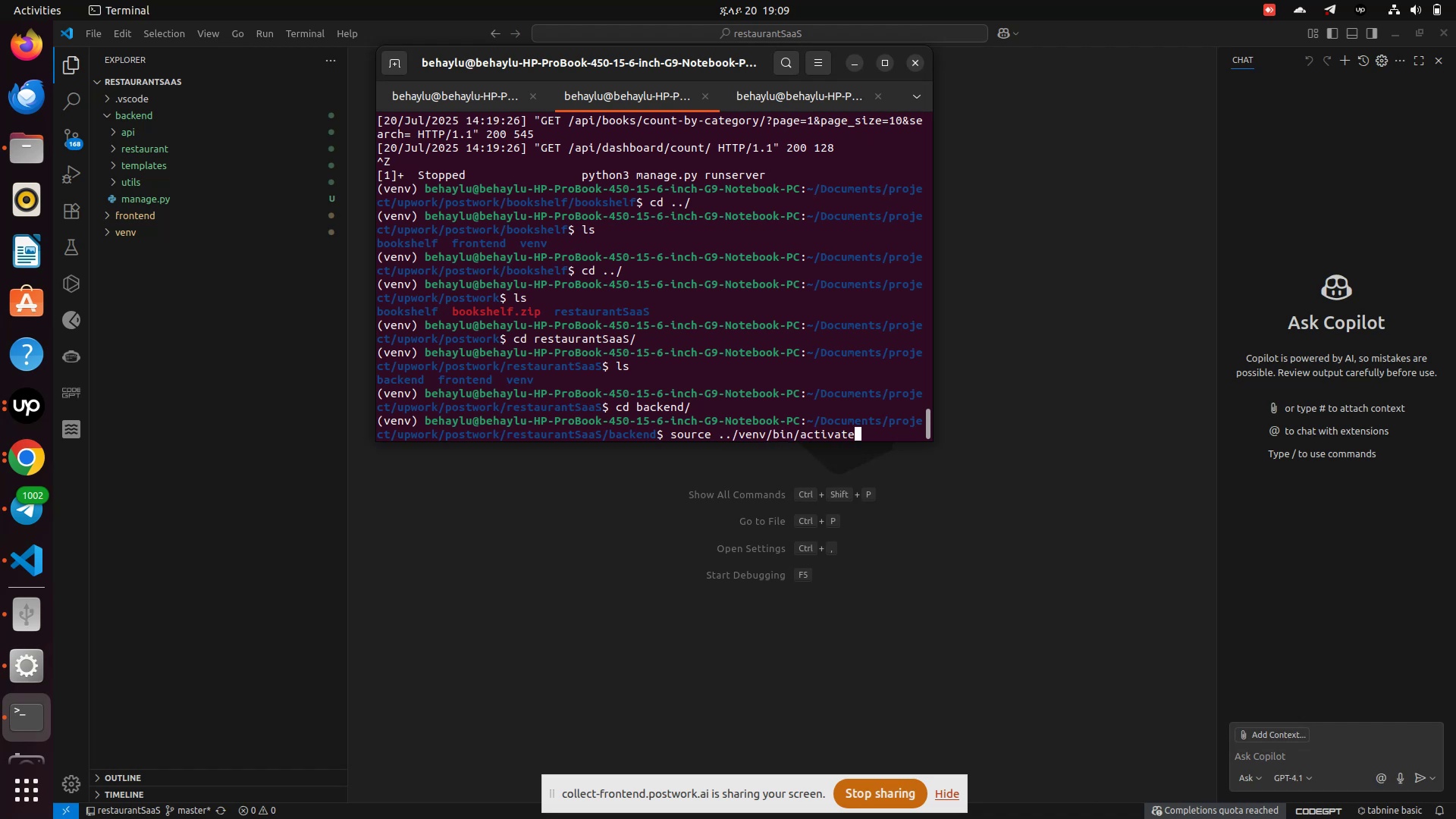 
key(Enter)
 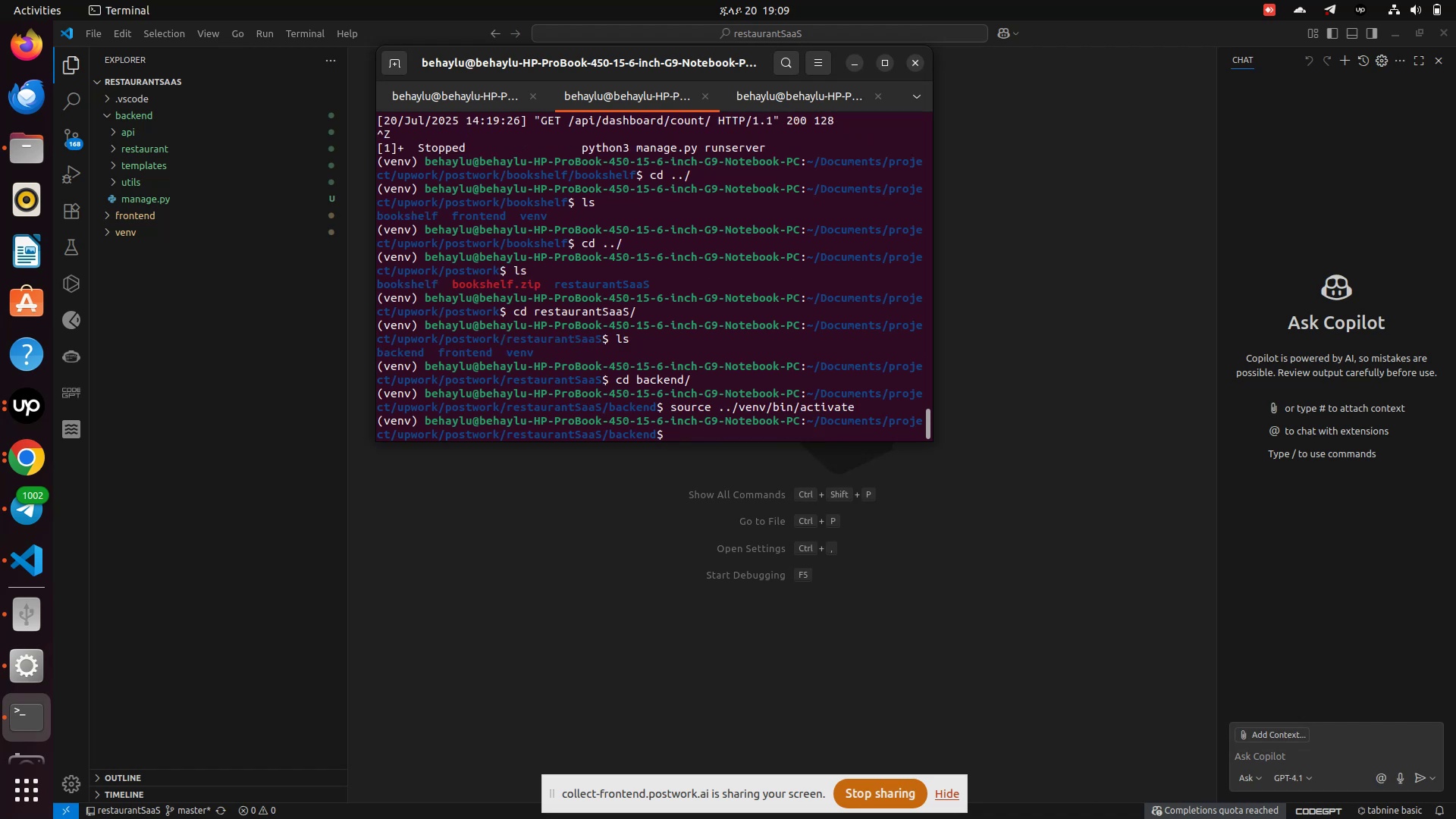 
type(python3 manage.py runserver)
 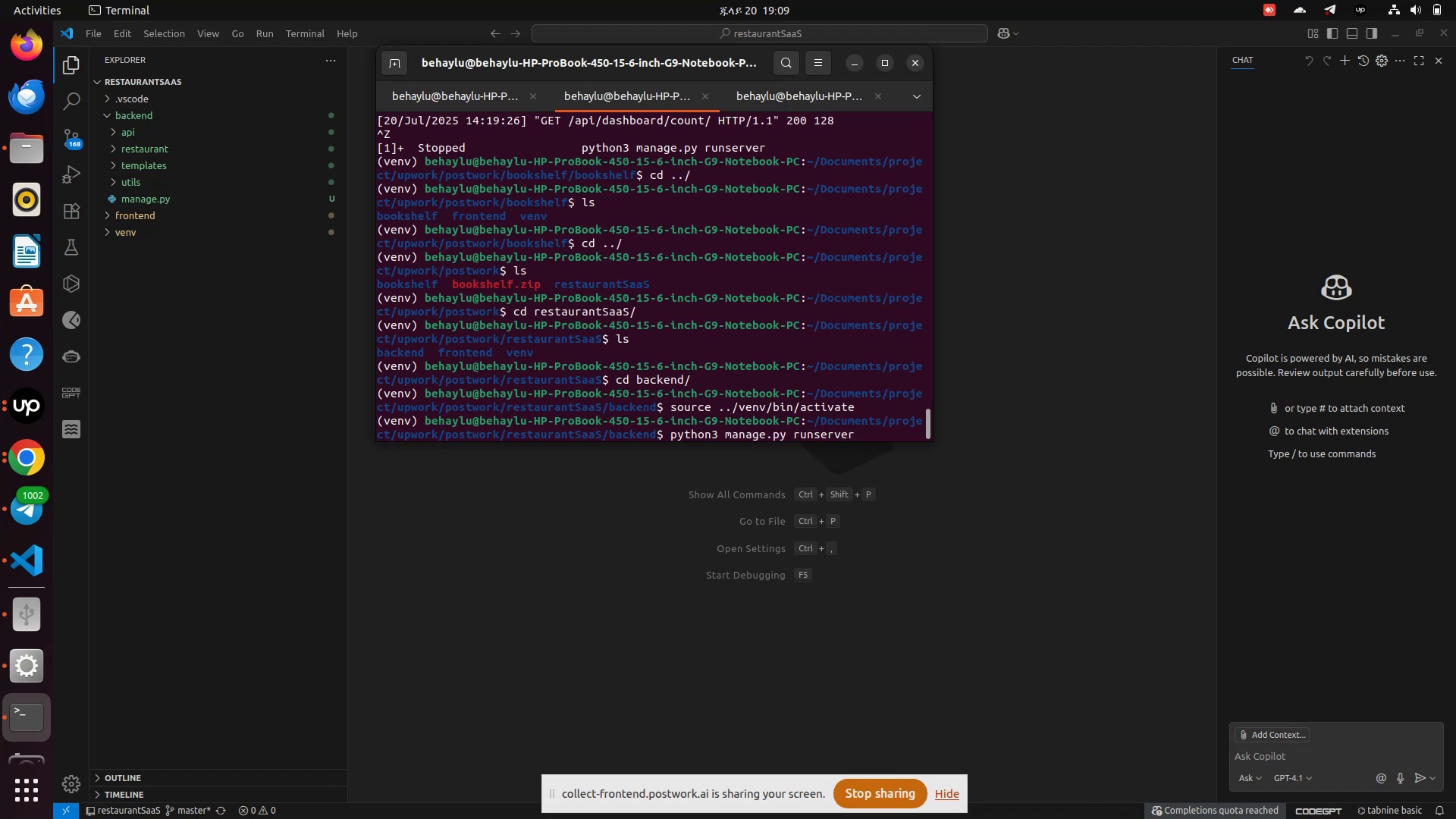 
wait(8.17)
 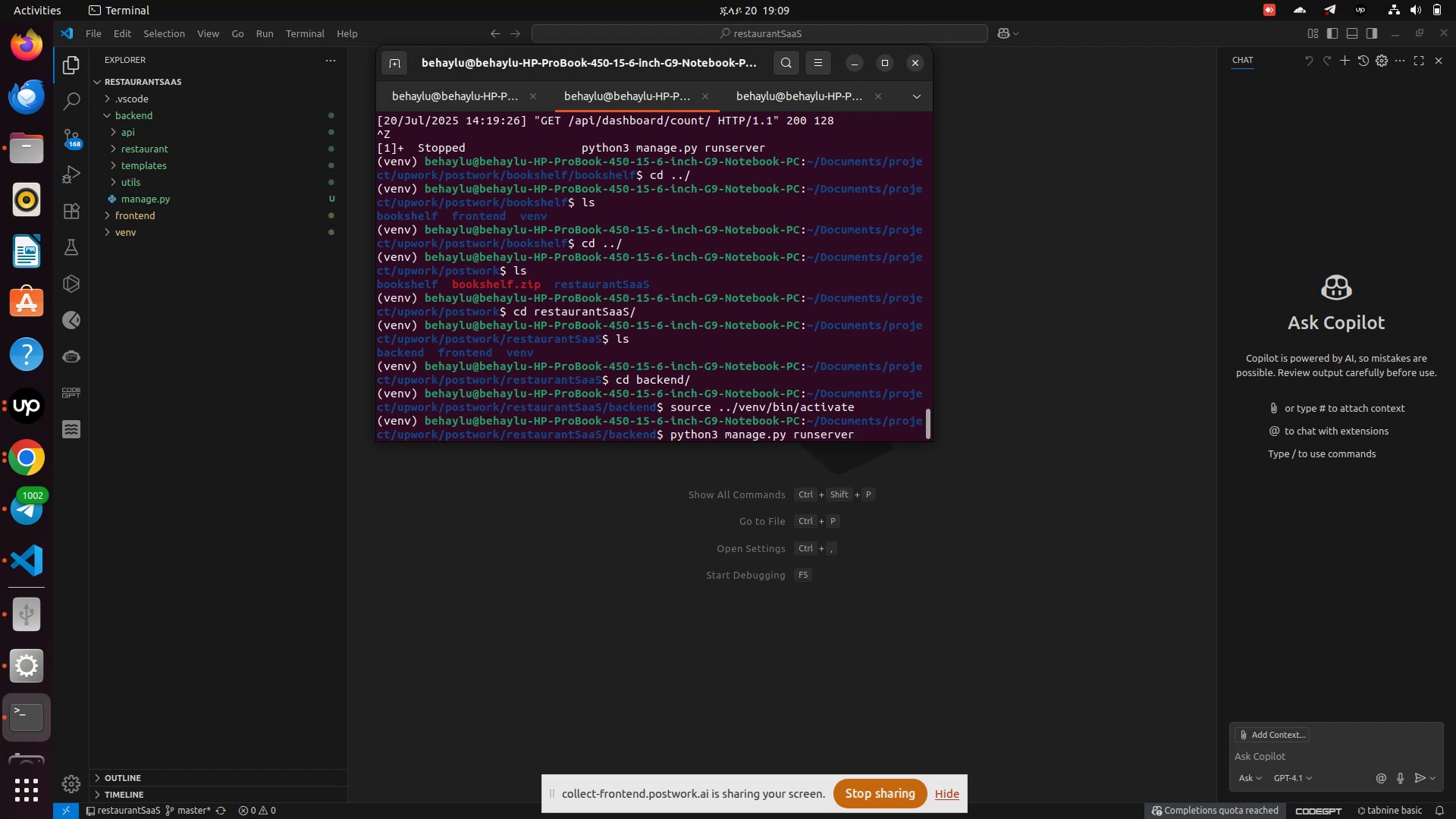 
key(Enter)
 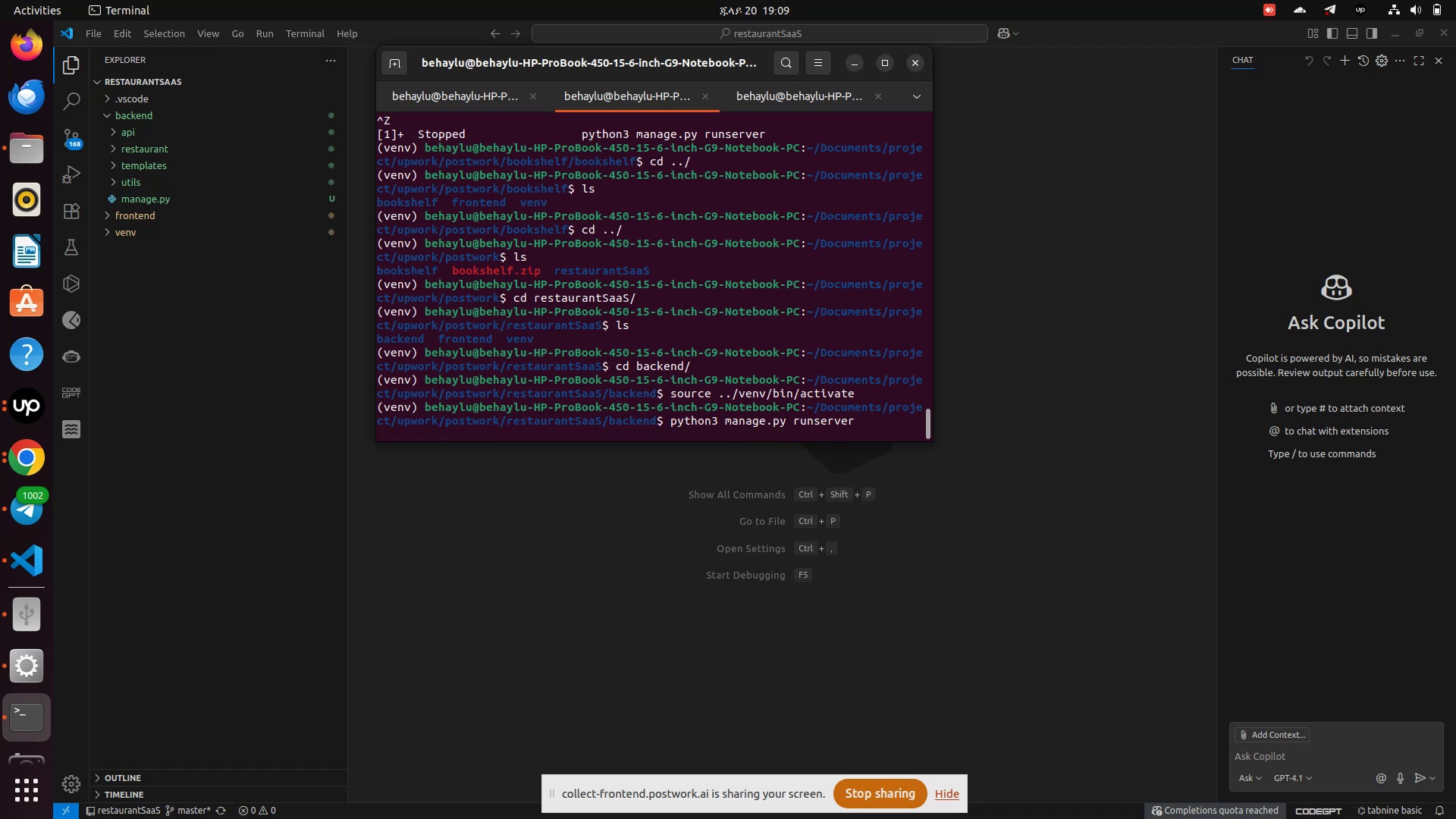 
scroll: coordinate [784, 365], scroll_direction: up, amount: 1.0
 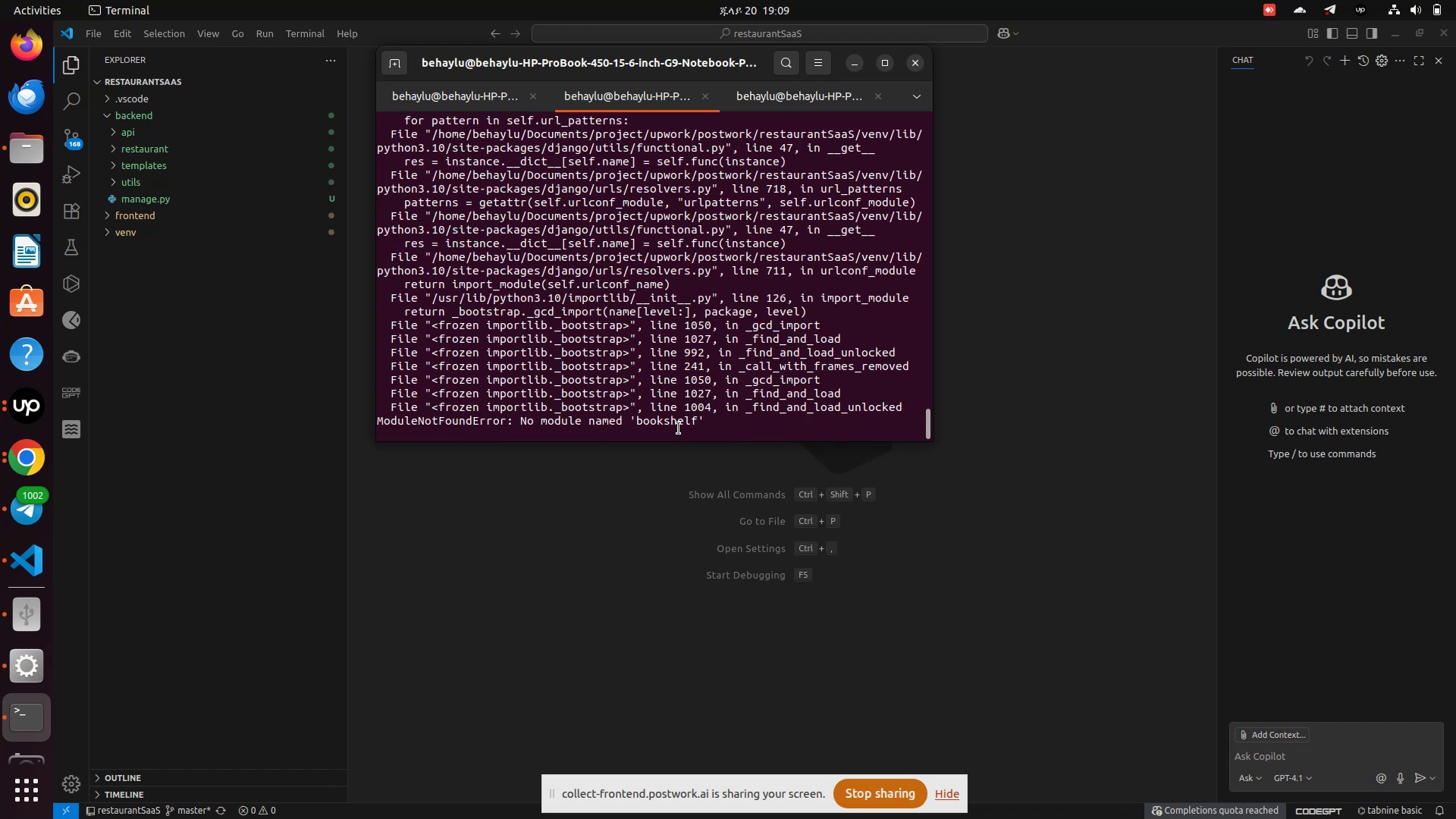 
double_click([678, 428])
 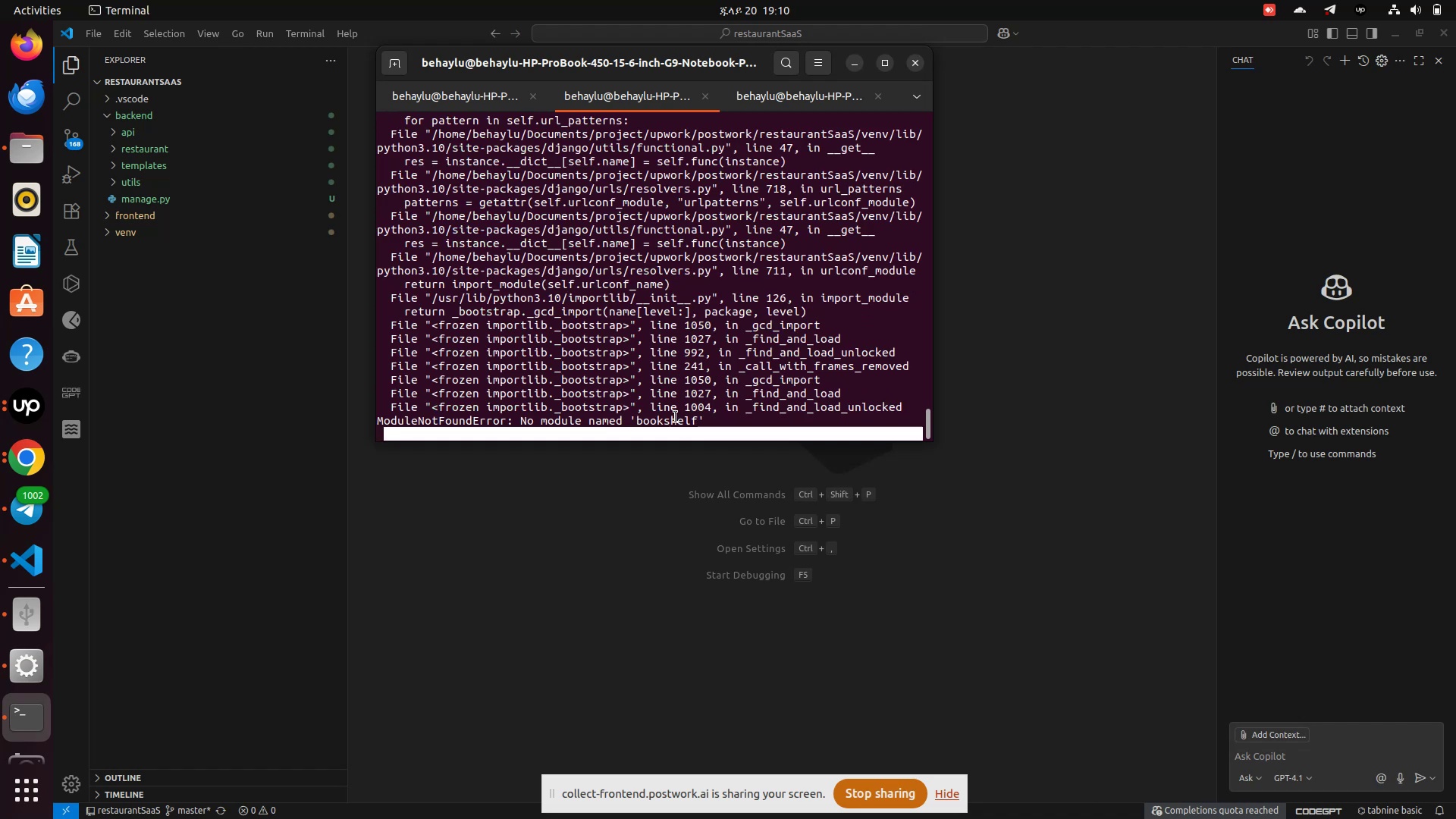 
double_click([676, 417])
 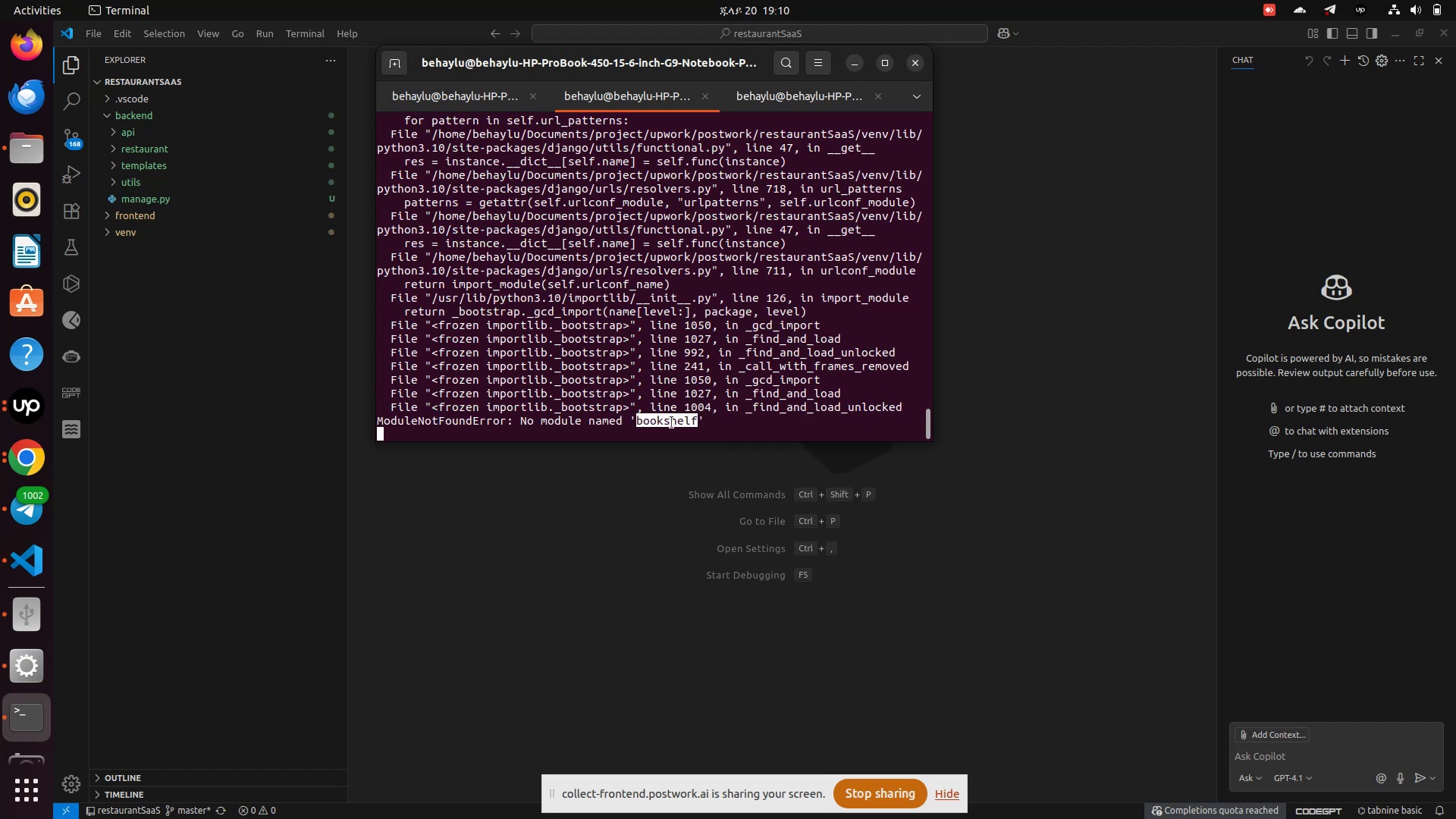 
right_click([672, 422])
 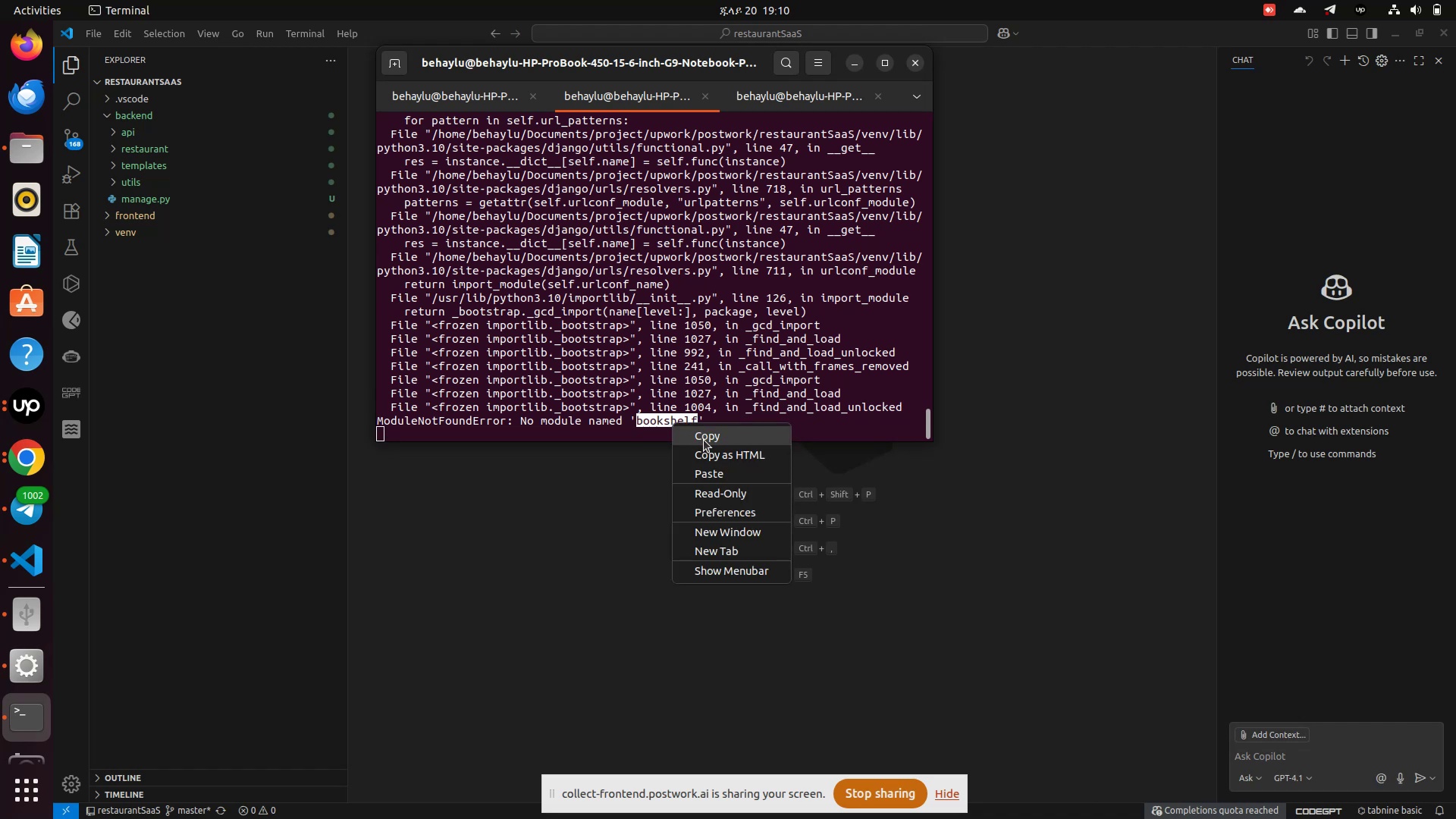 
left_click([704, 441])
 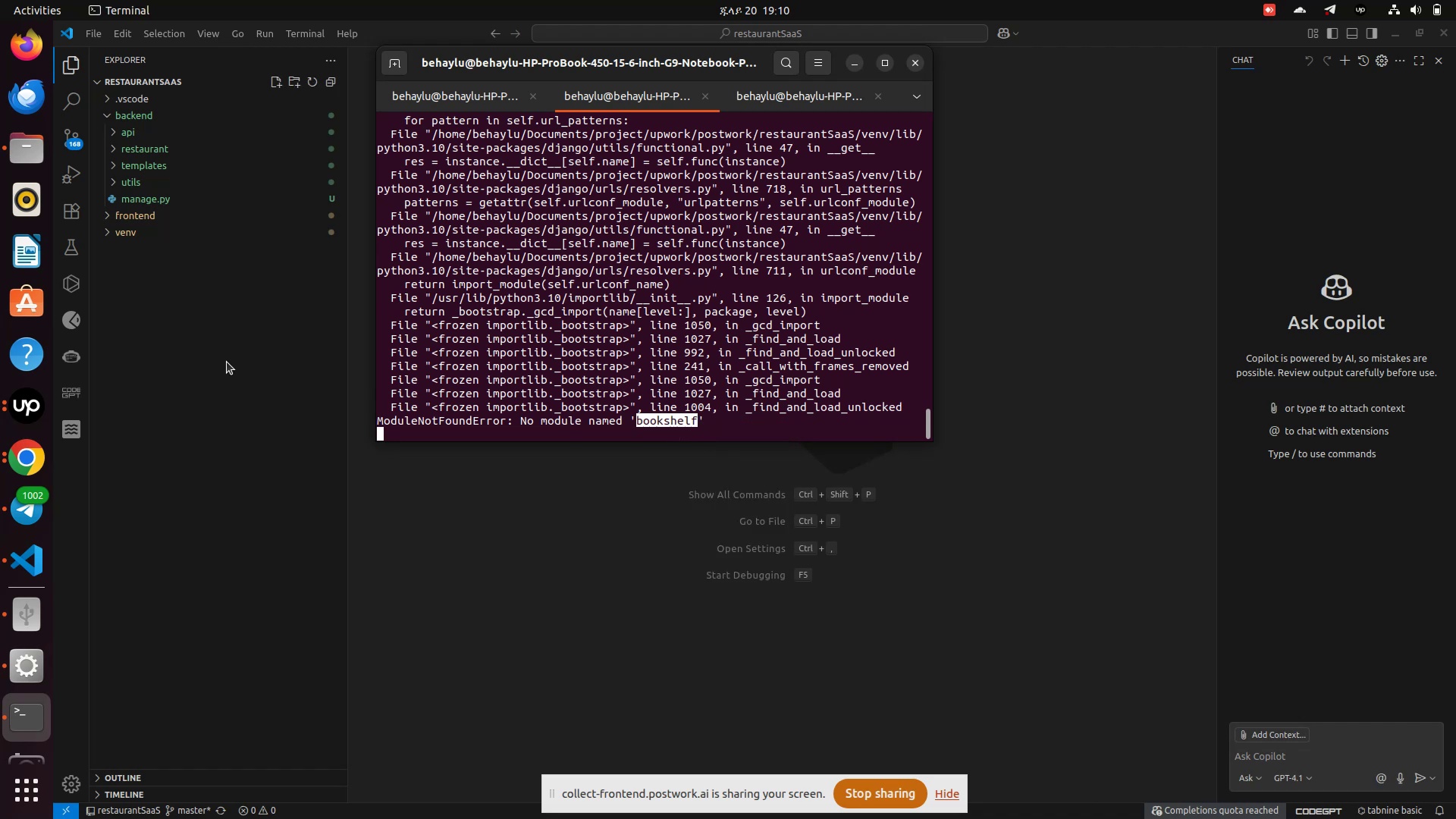 
left_click([227, 362])
 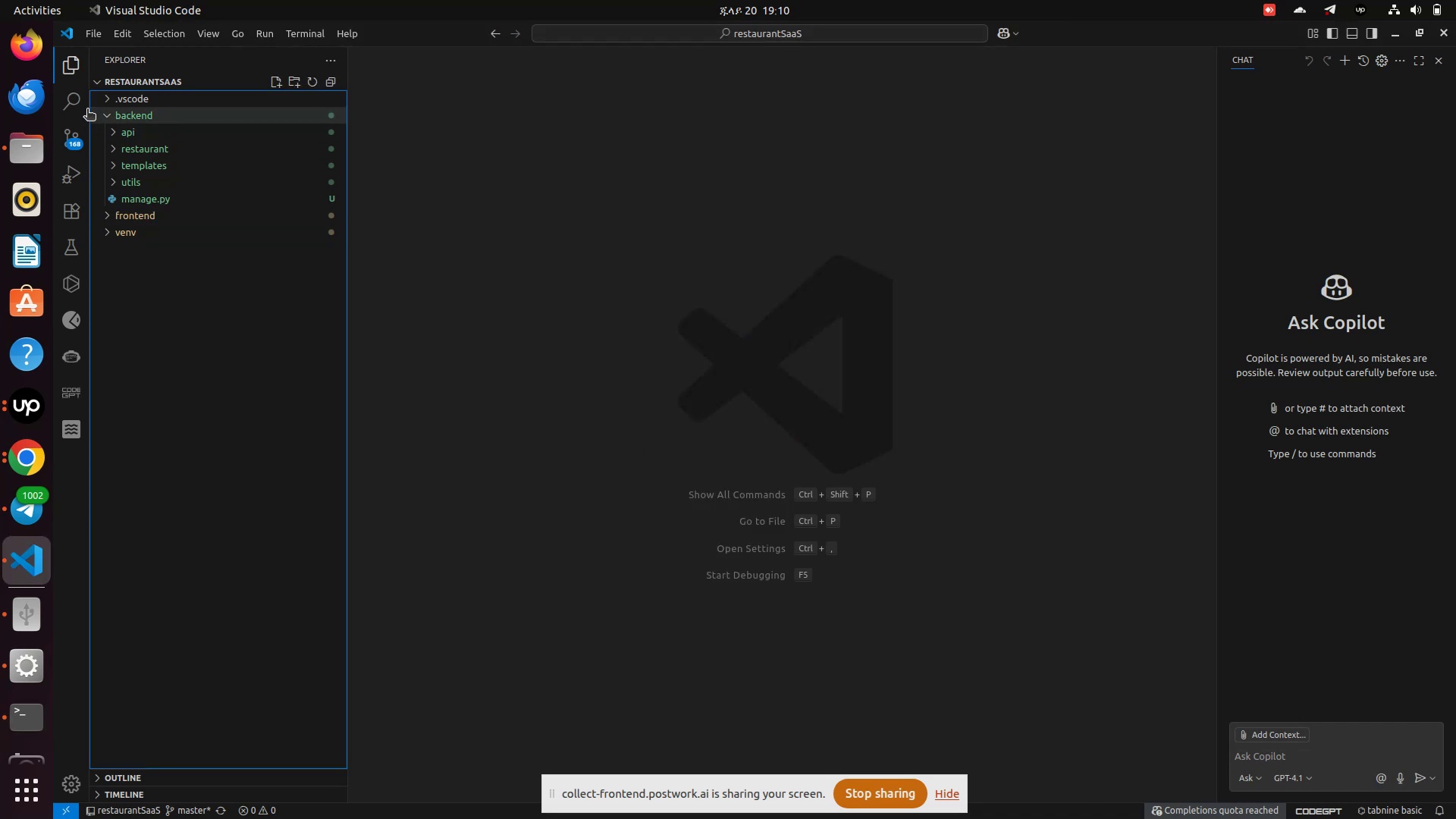 
left_click([77, 96])
 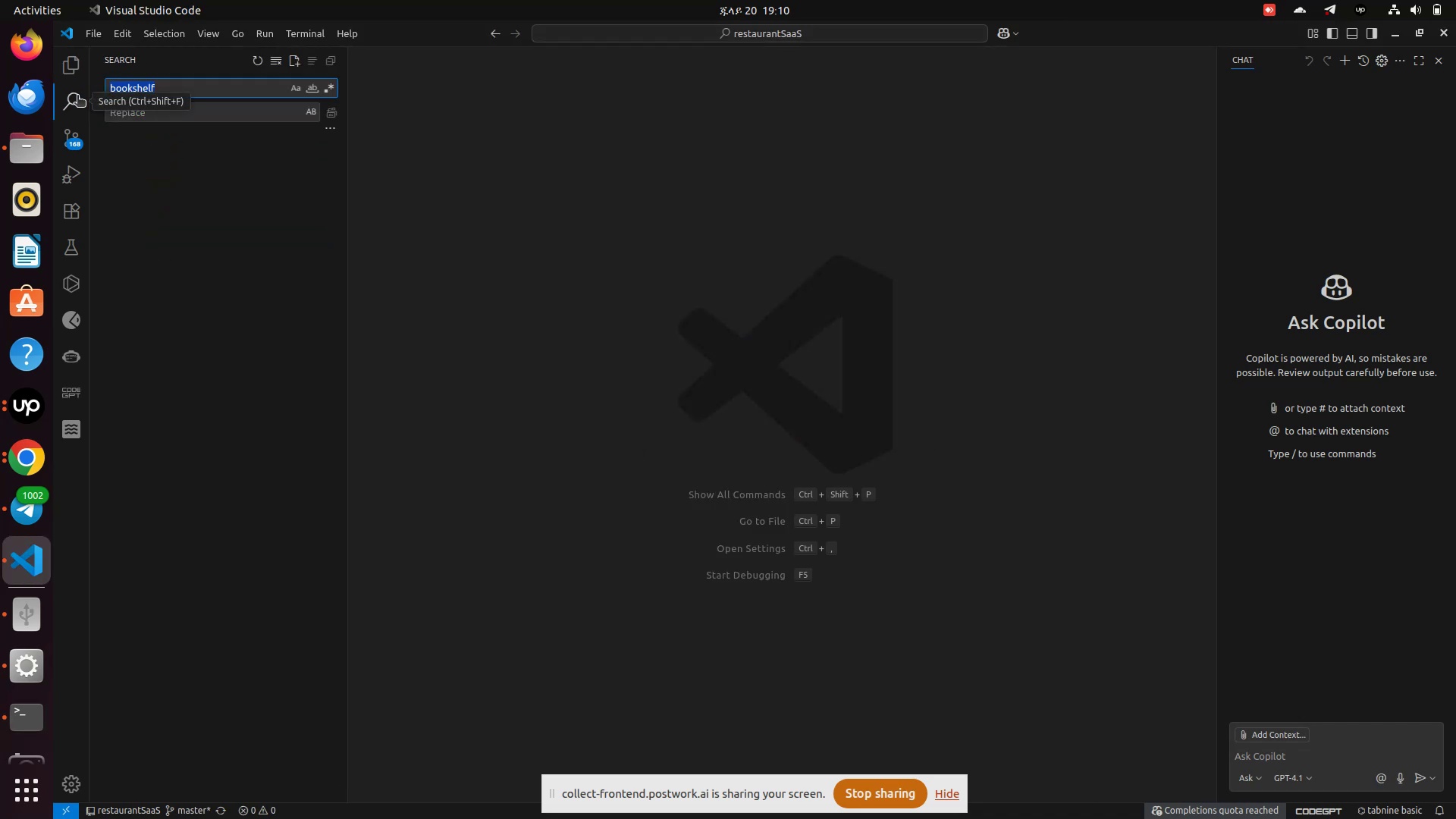 
key(Control+V)
 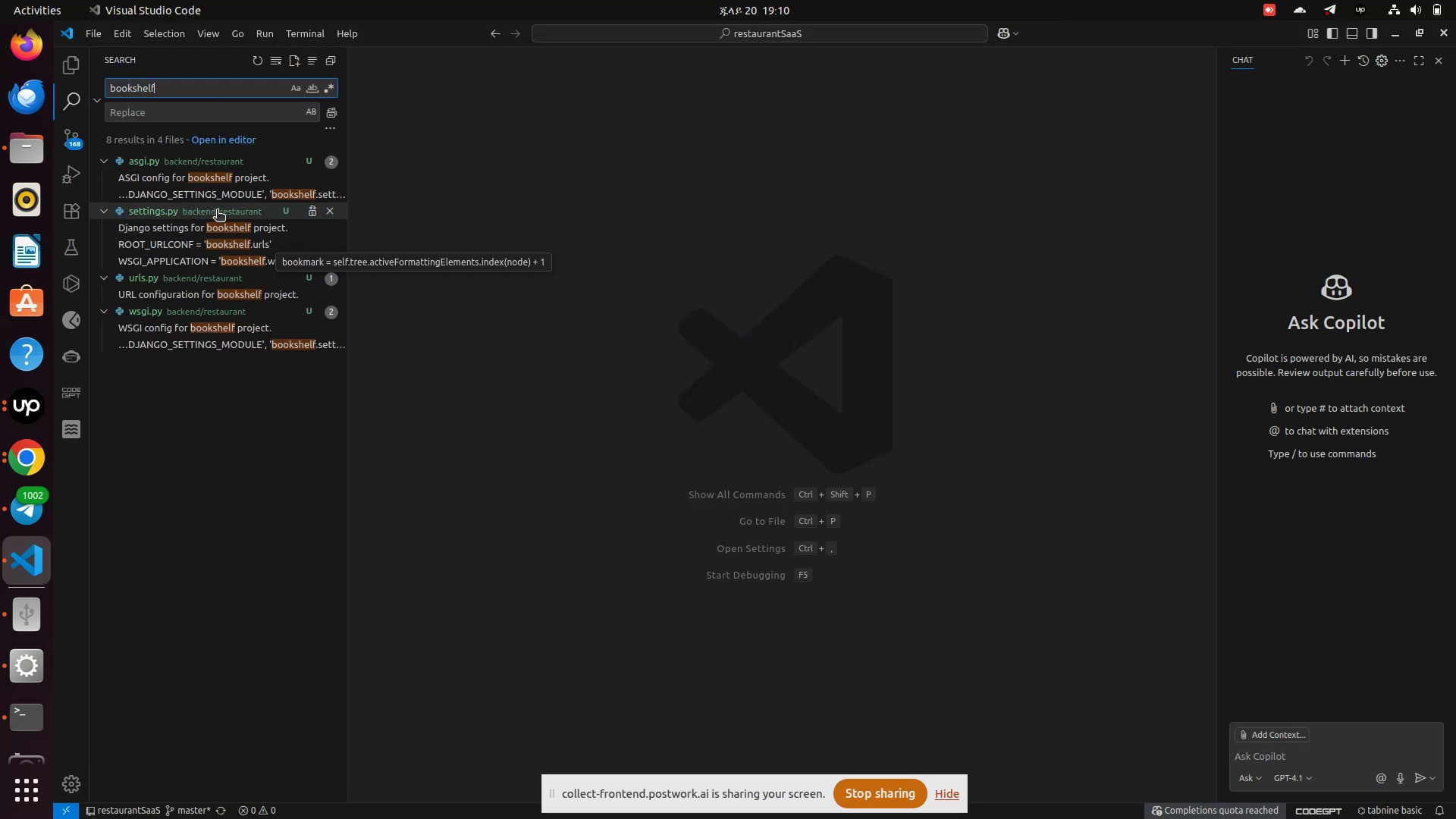 
left_click([221, 182])
 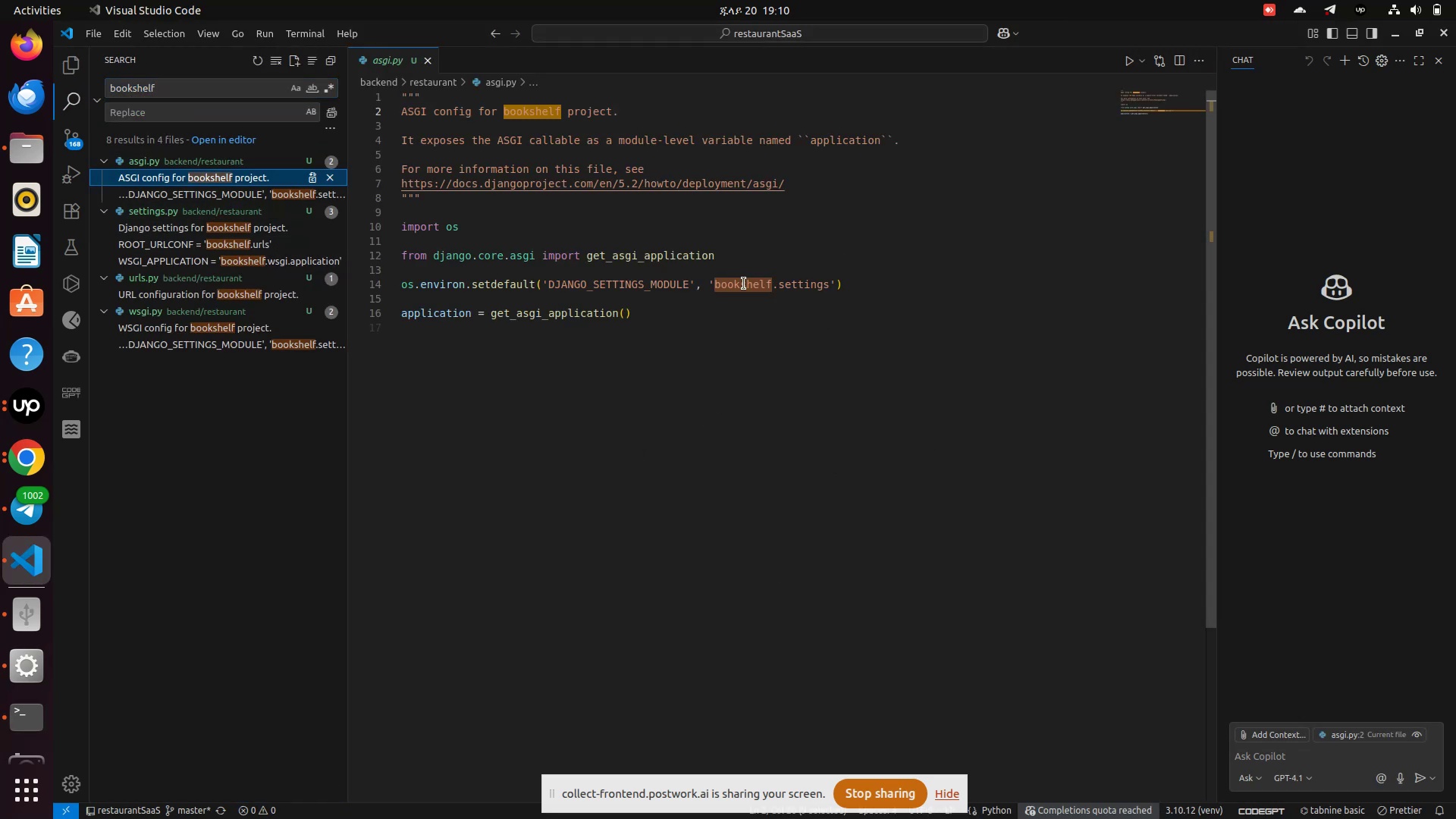 
double_click([742, 286])
 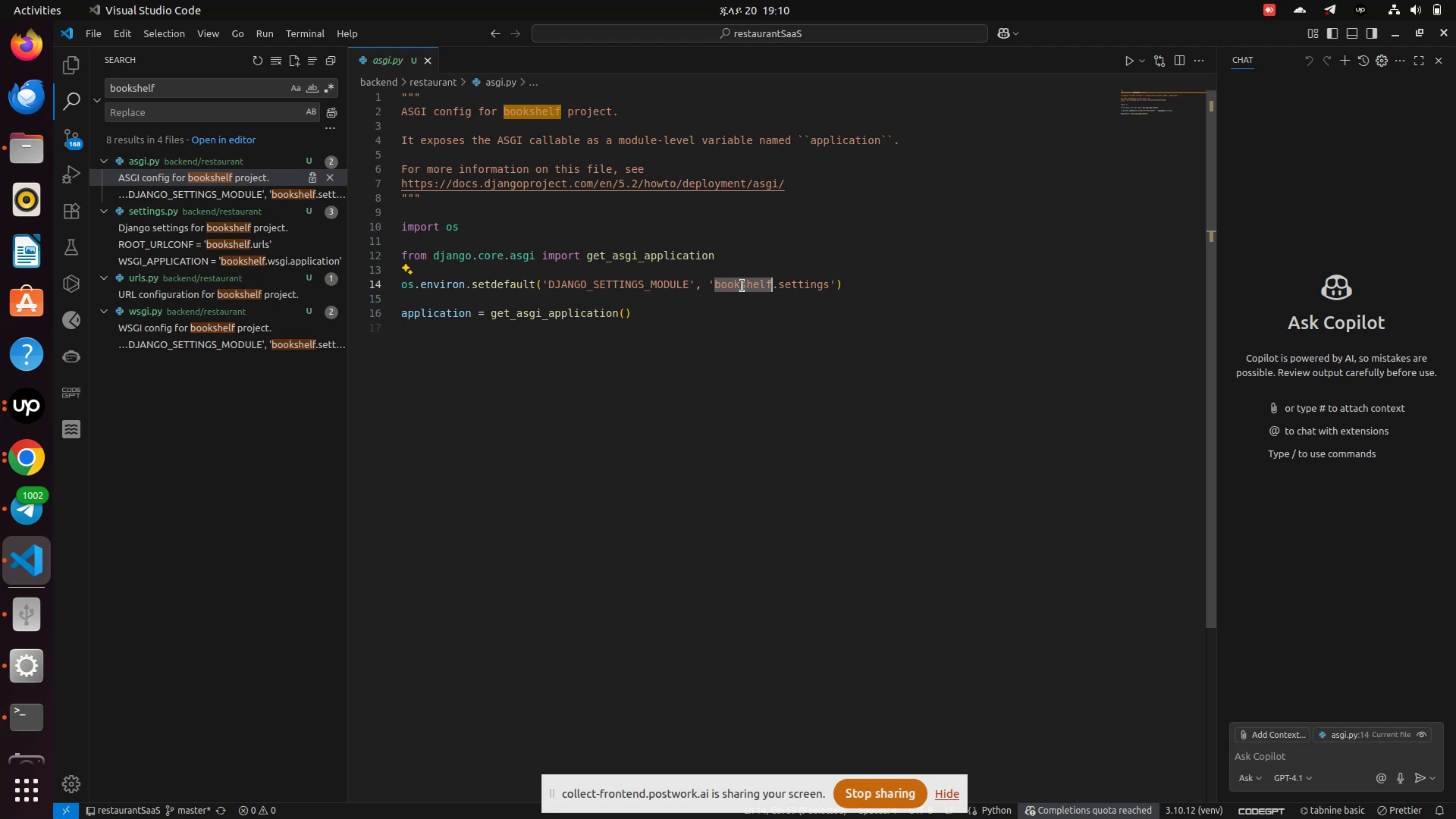 
type(rest)
 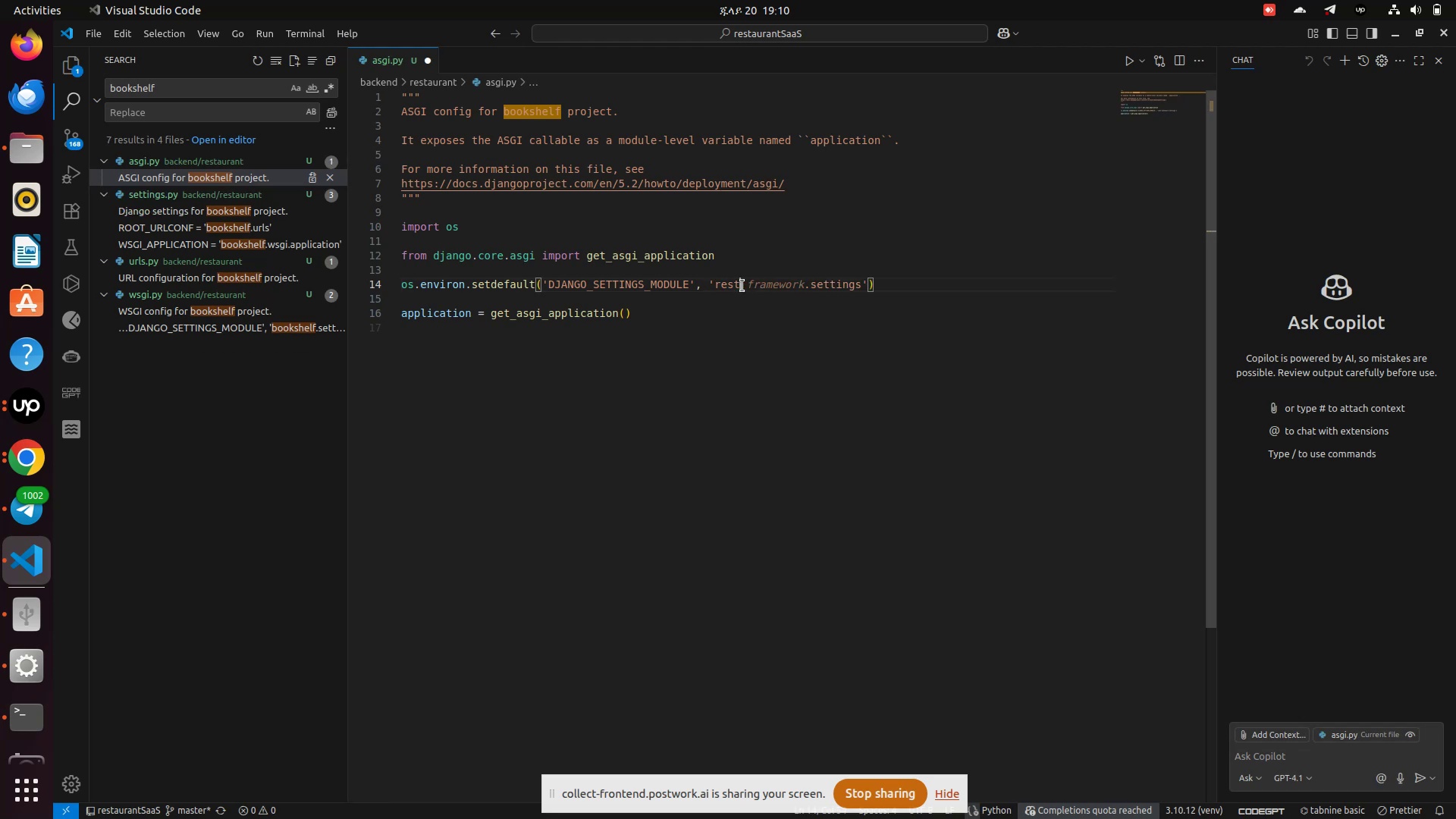 
type(uar)
key(Backspace)
key(Backspace)
key(Backspace)
type(aunt)
key(Backspace)
key(Backspace)
key(Backspace)
key(Backspace)
 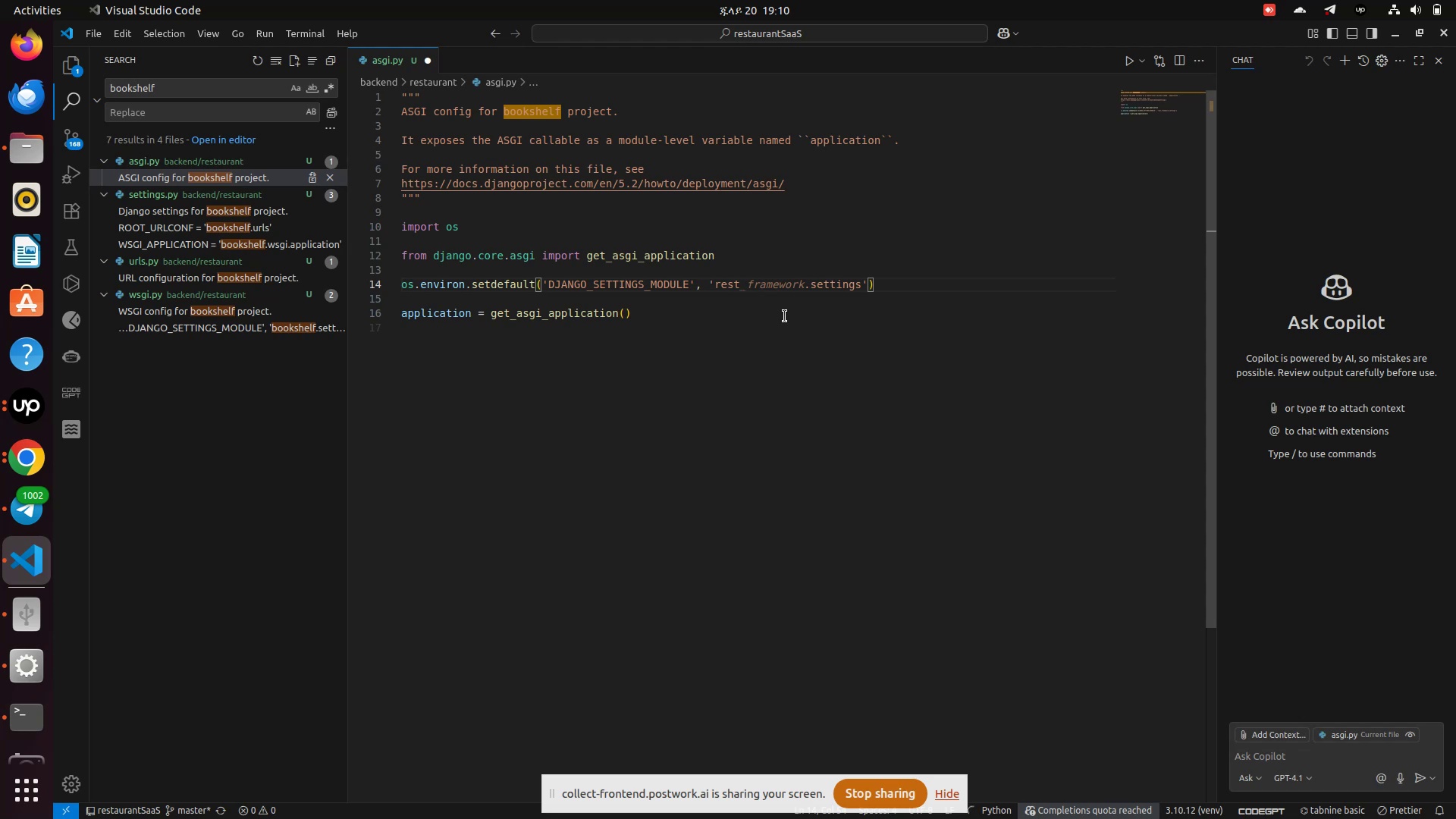 
wait(10.77)
 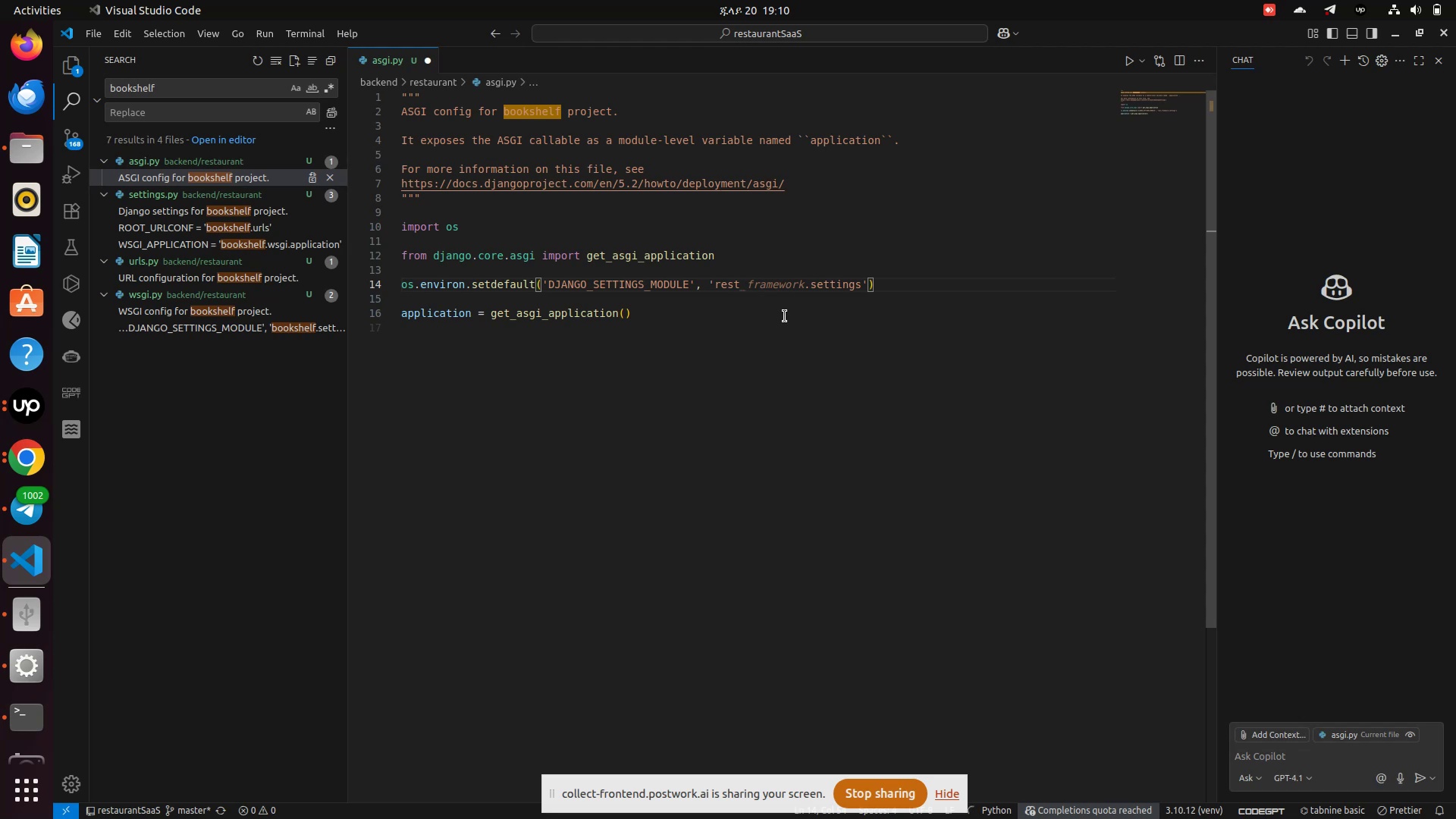 
type(aurant.)
key(Backspace)
 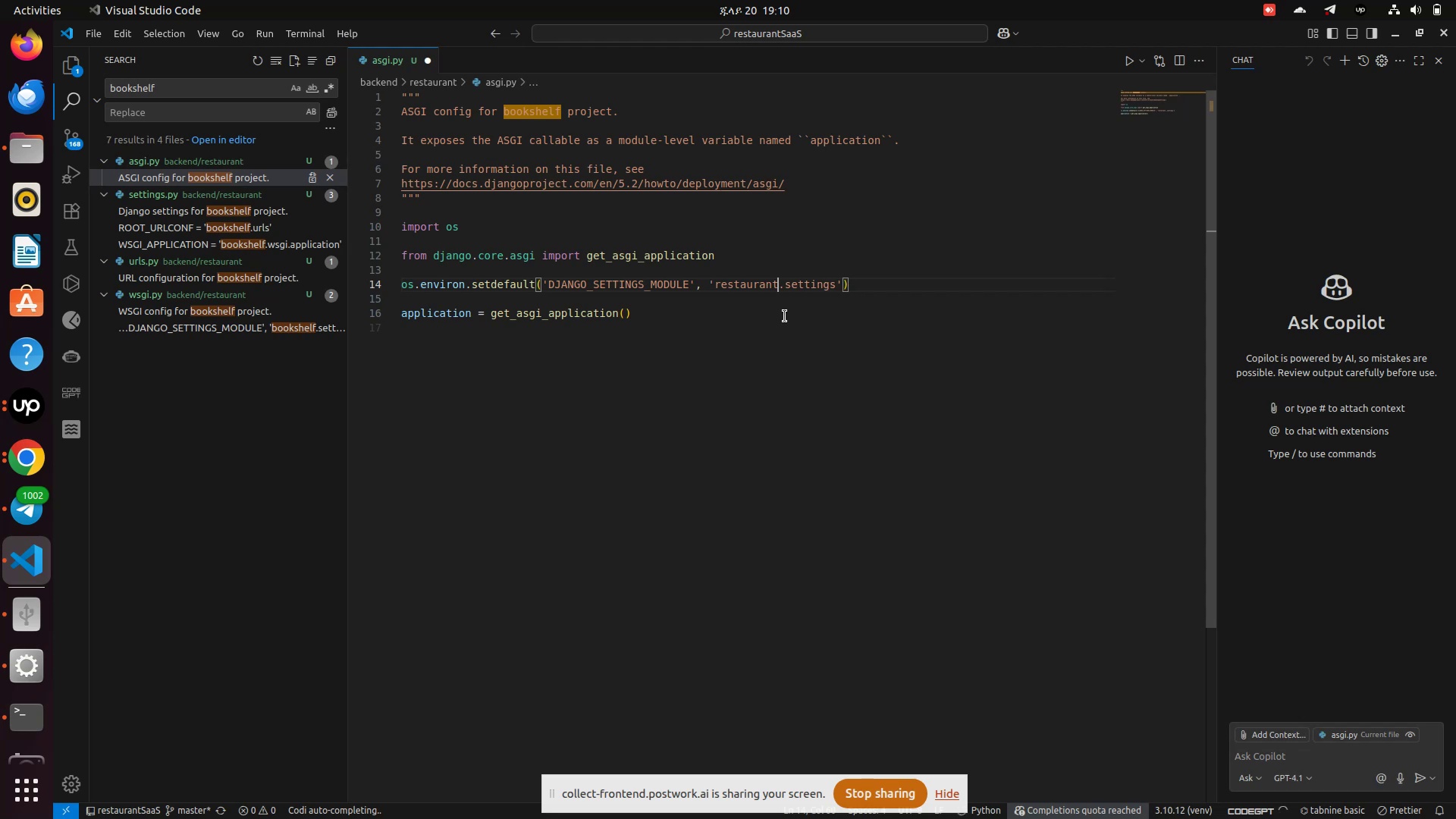 
key(ArrowRight)
 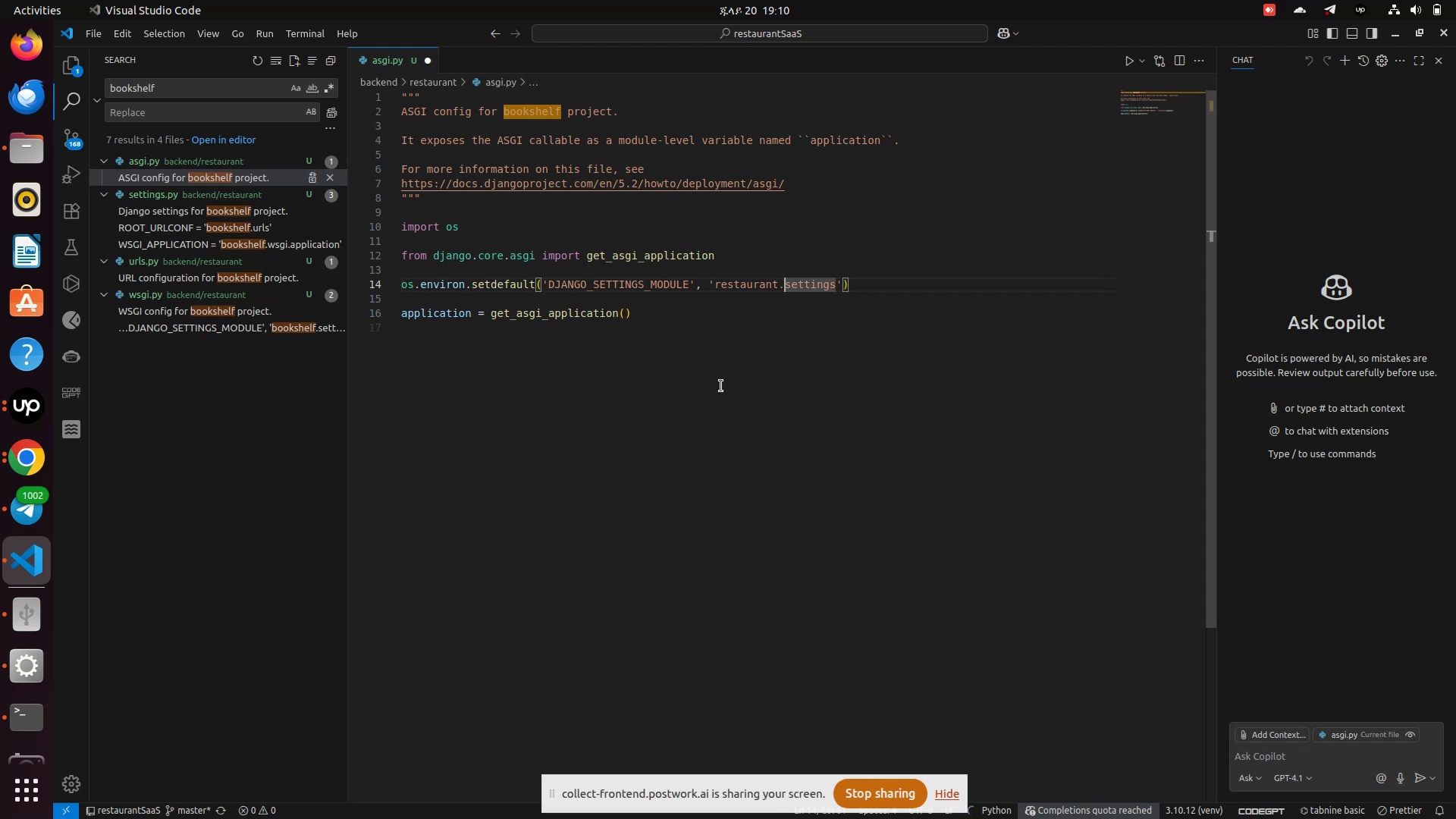 
key(Control+S)
 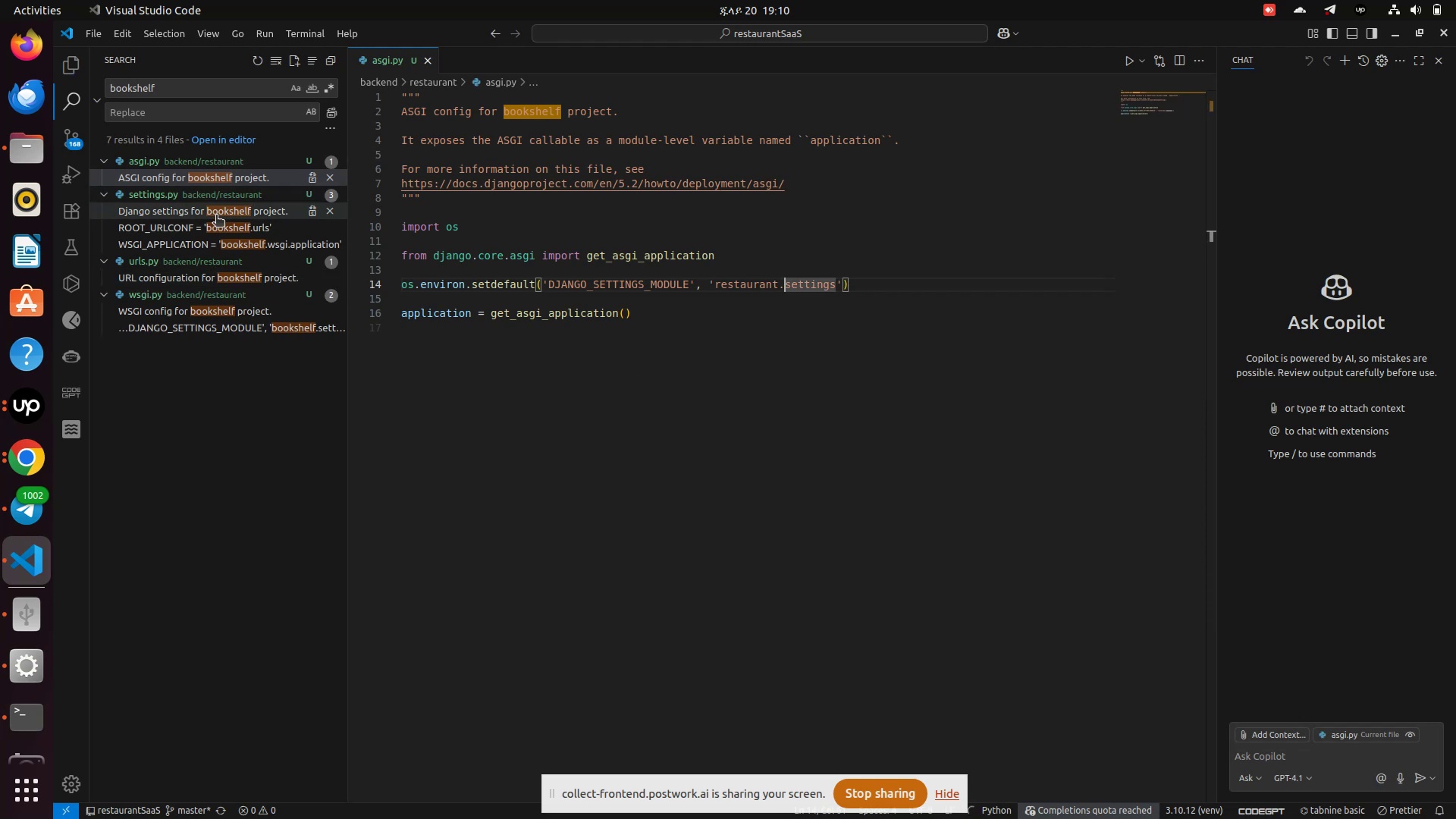 
left_click([216, 215])
 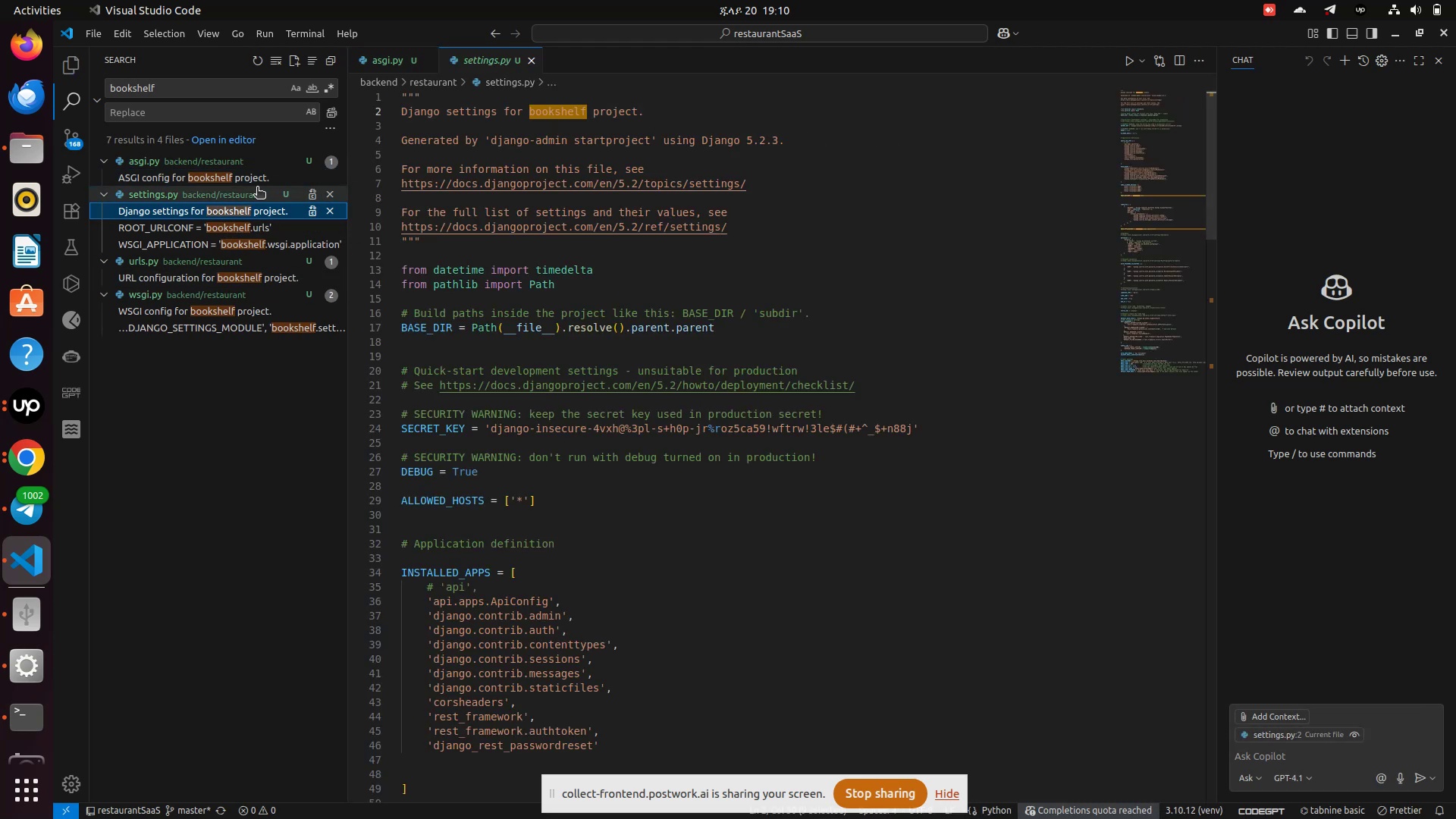 
left_click([225, 171])
 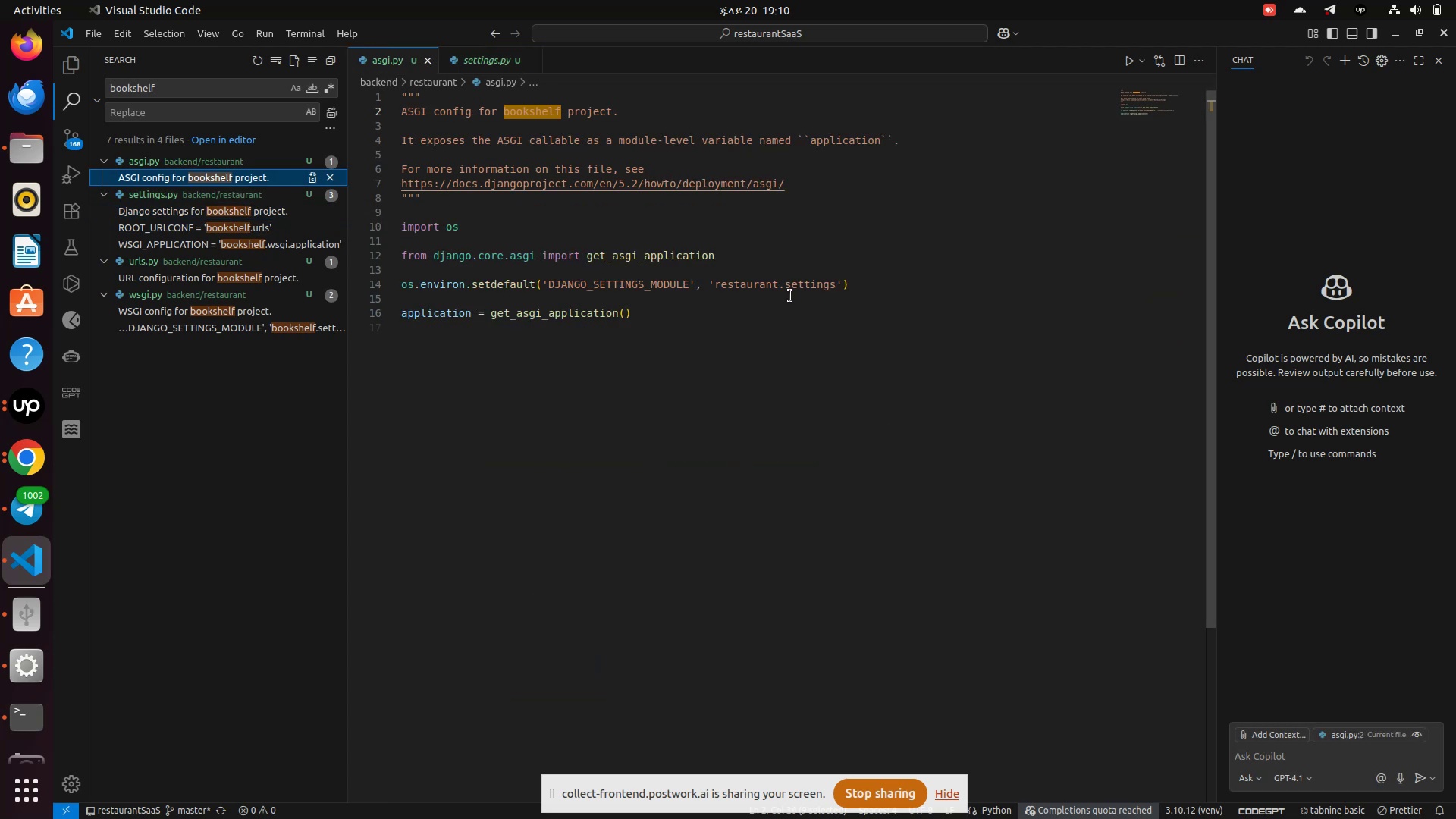 
left_click([751, 285])
 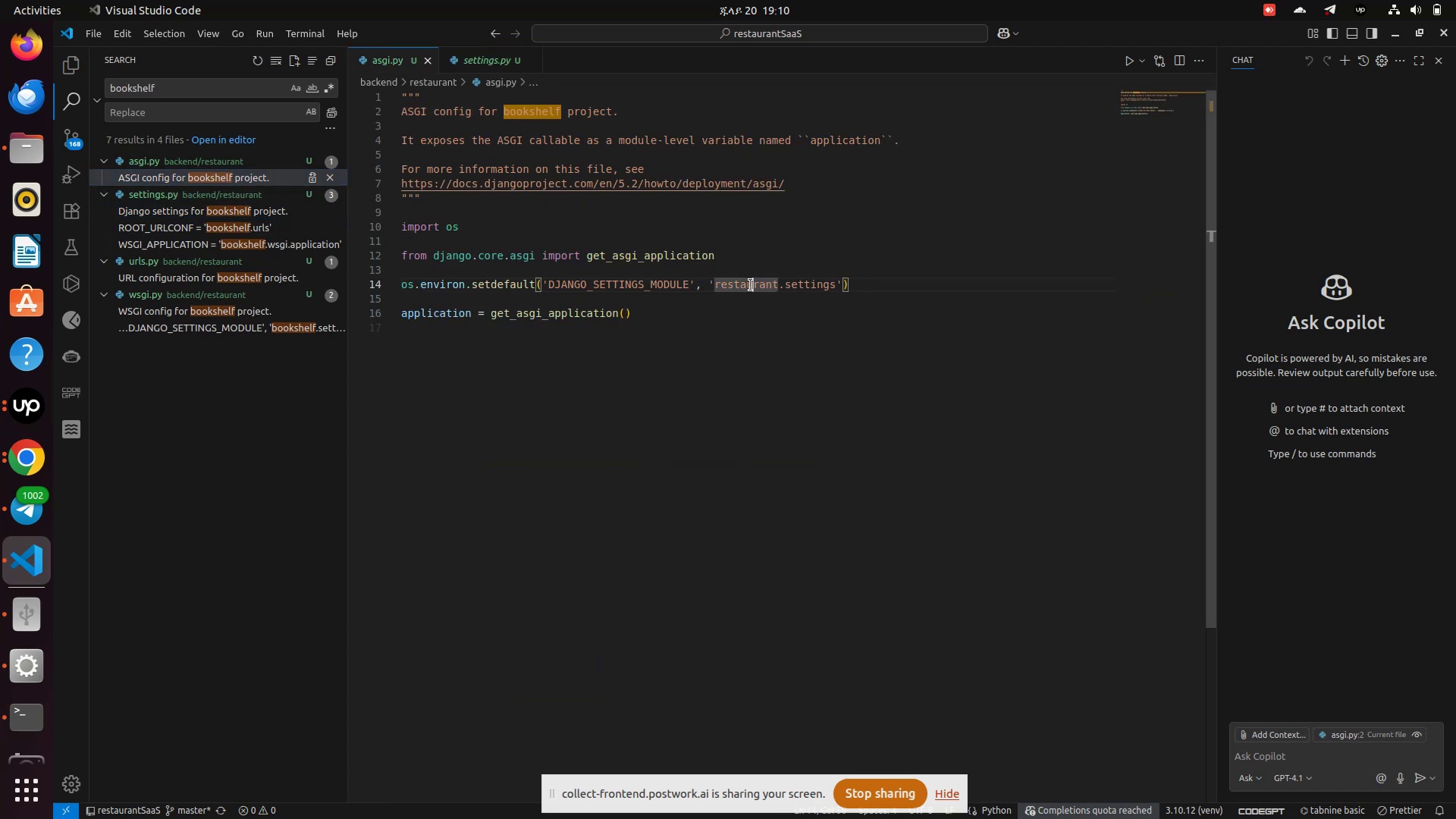 
left_click([751, 285])
 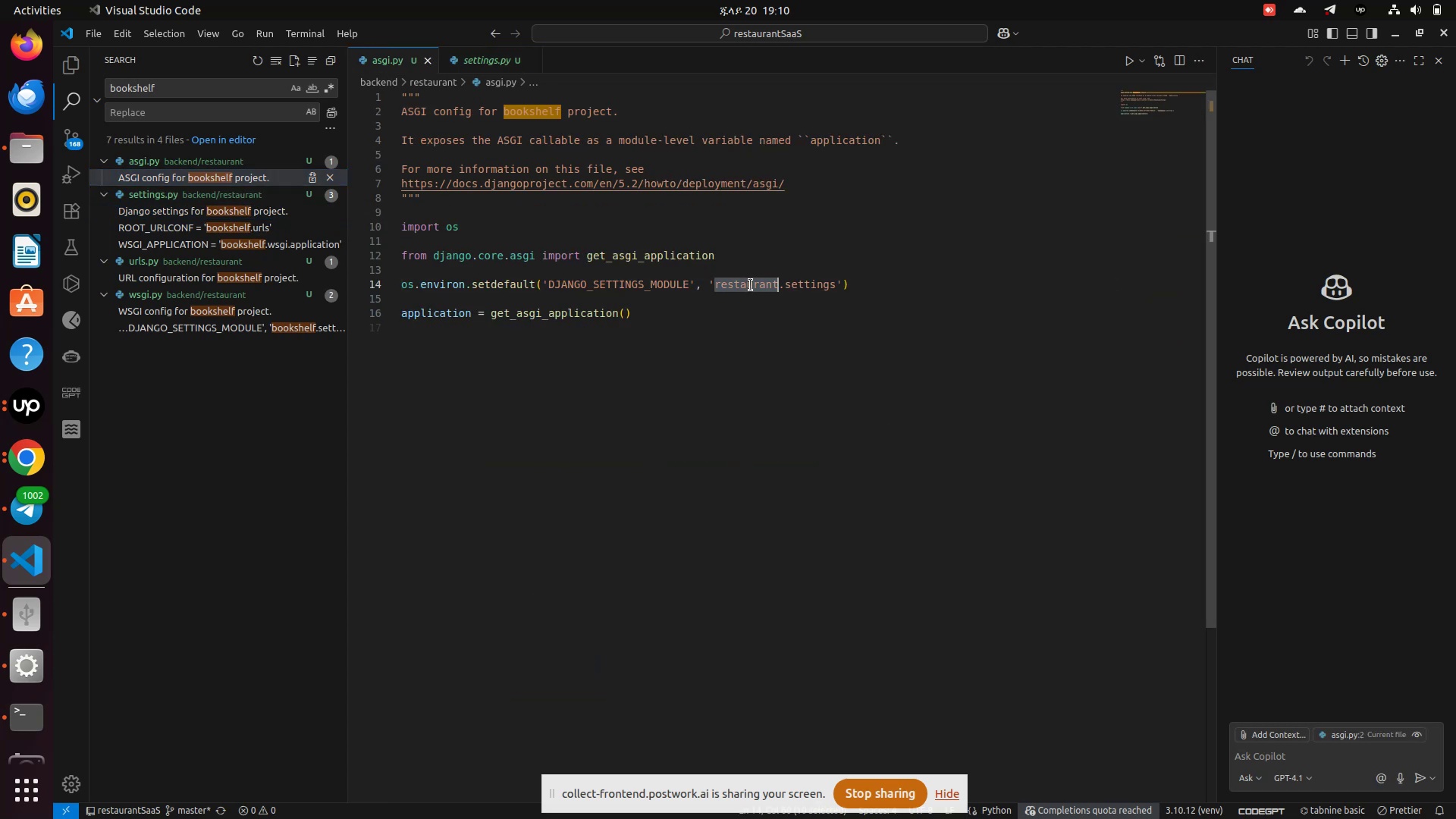 
key(Control+C)
 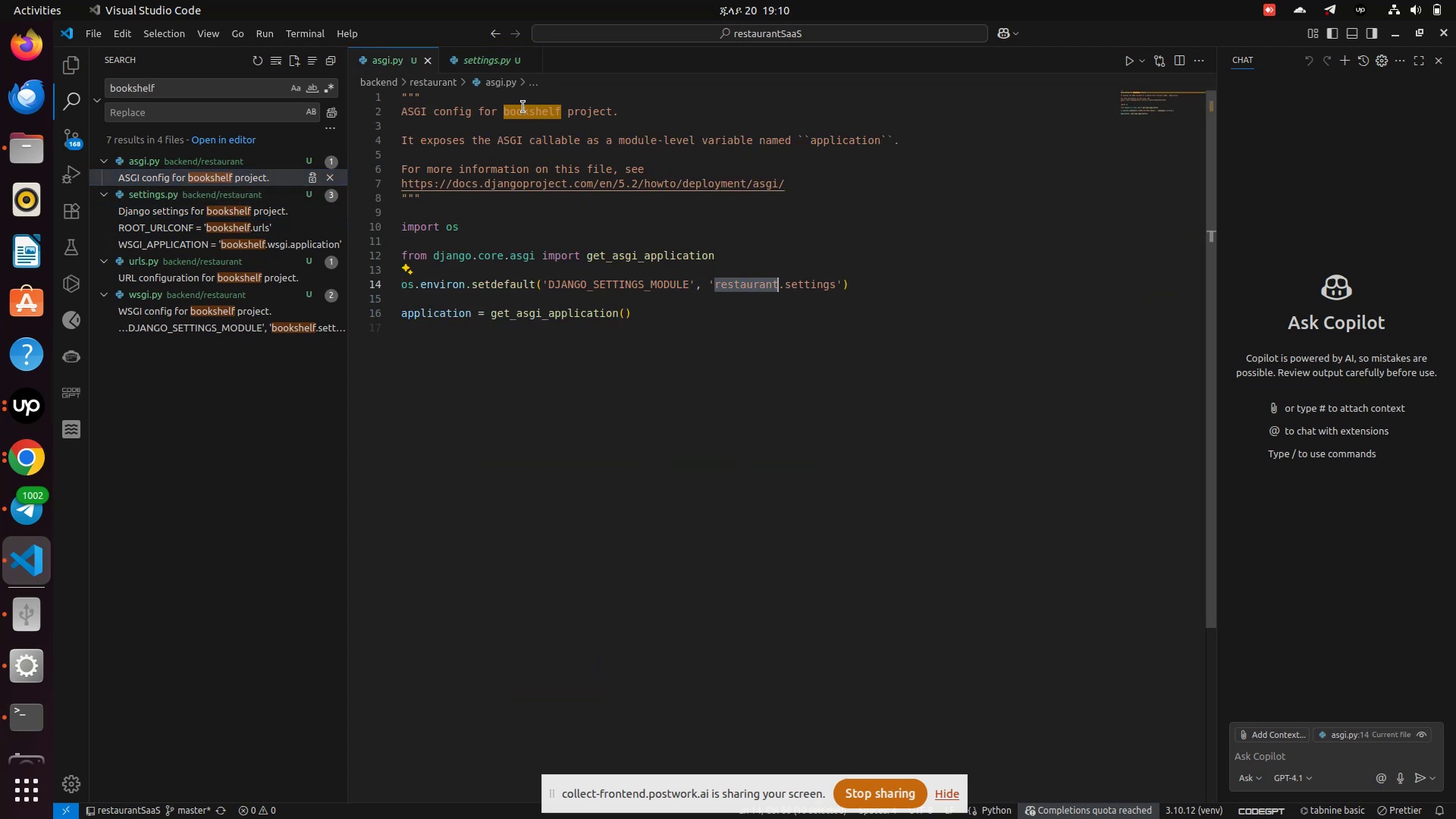 
left_click([523, 107])
 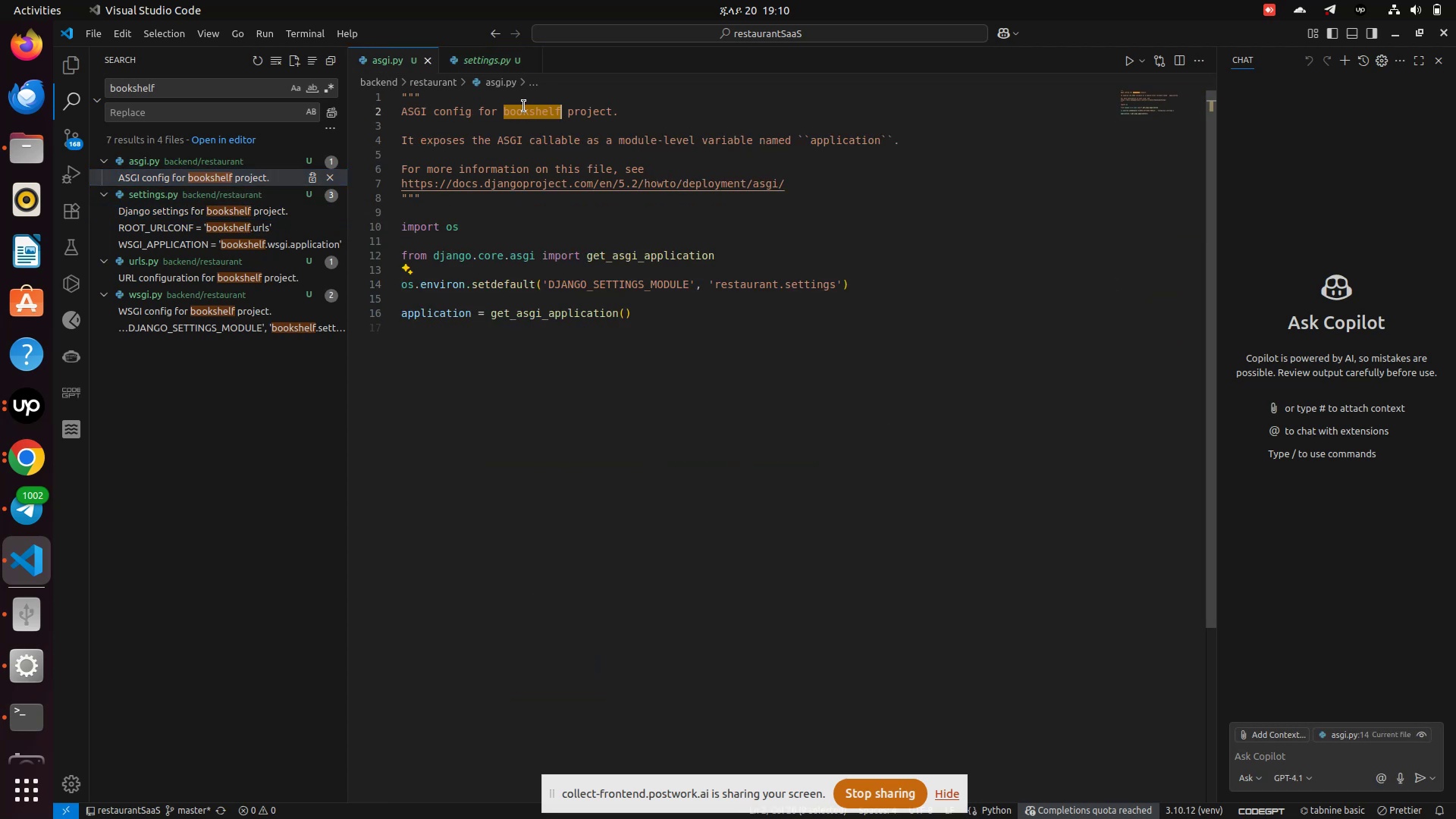 
key(Control+V)
 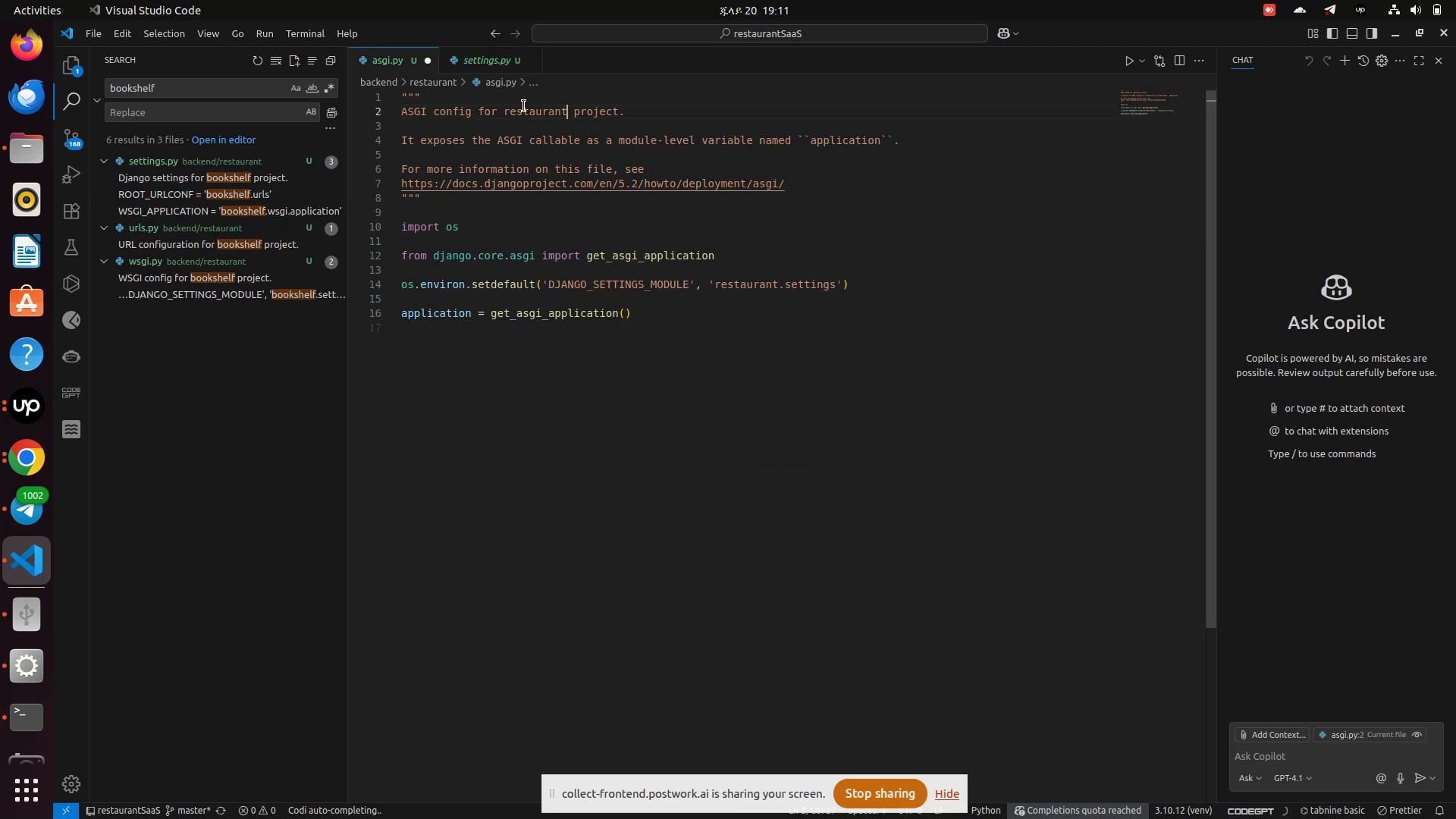 
key(Control+S)
 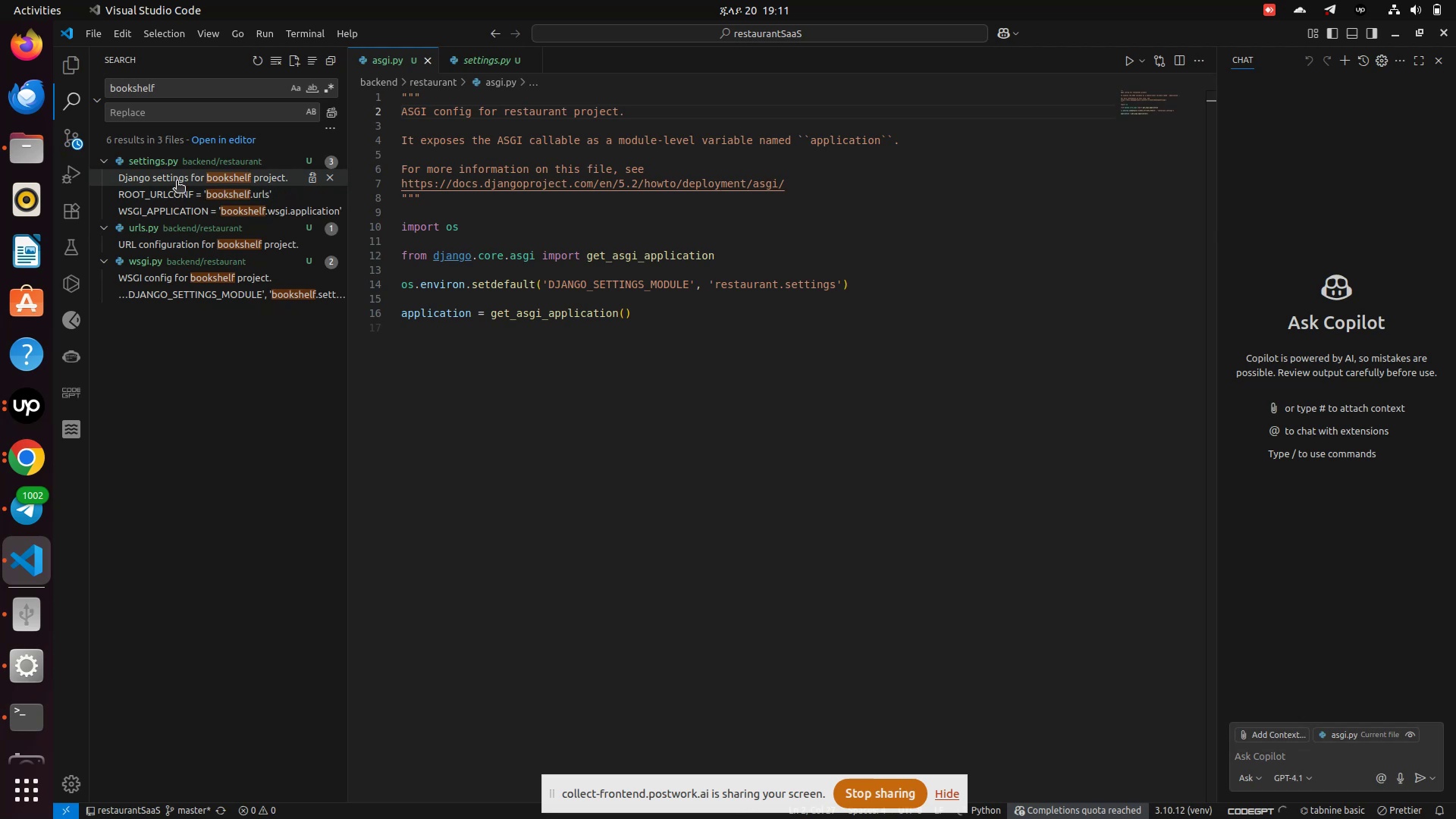 
left_click([179, 174])
 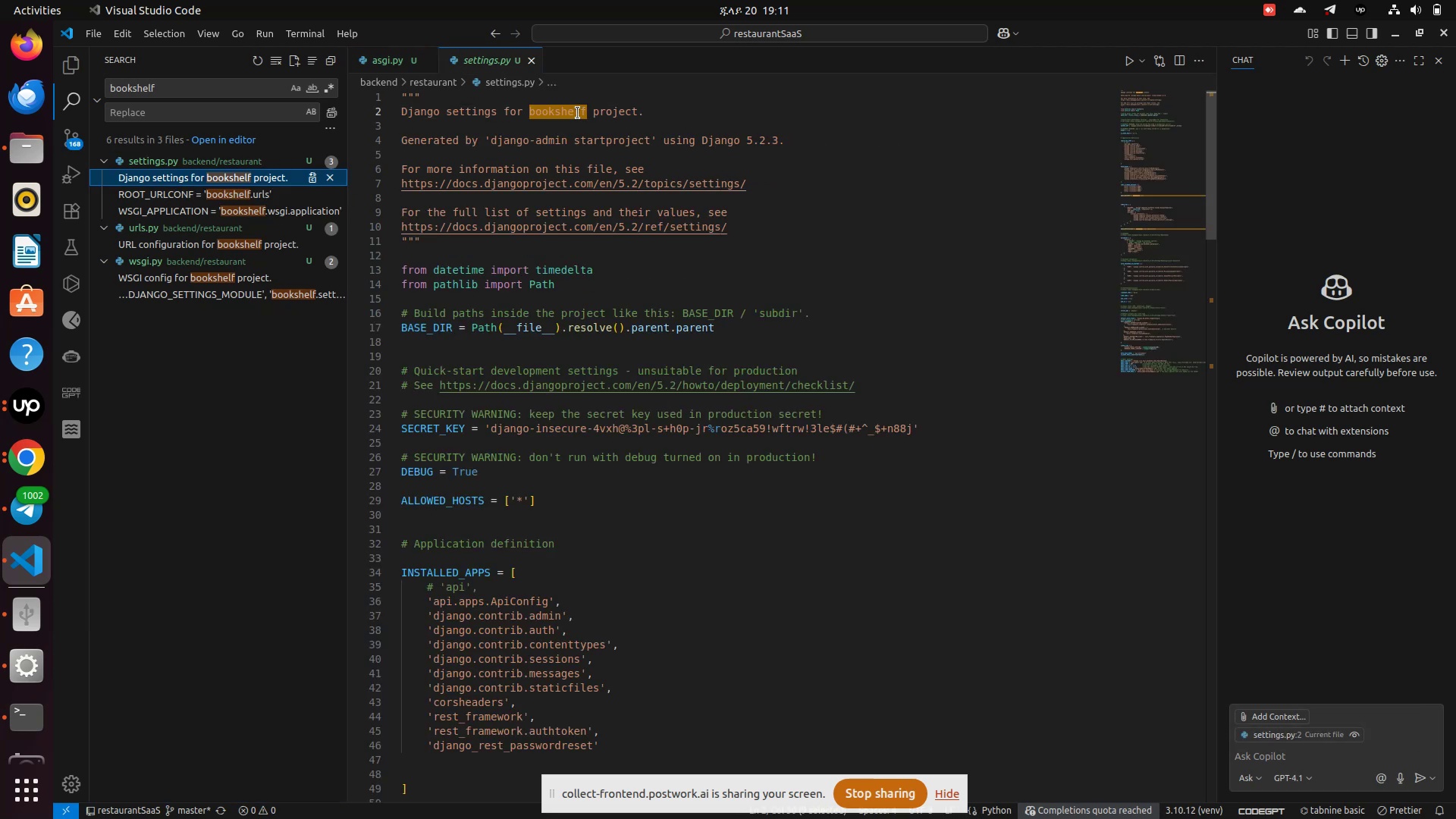 
key(Control+V)
 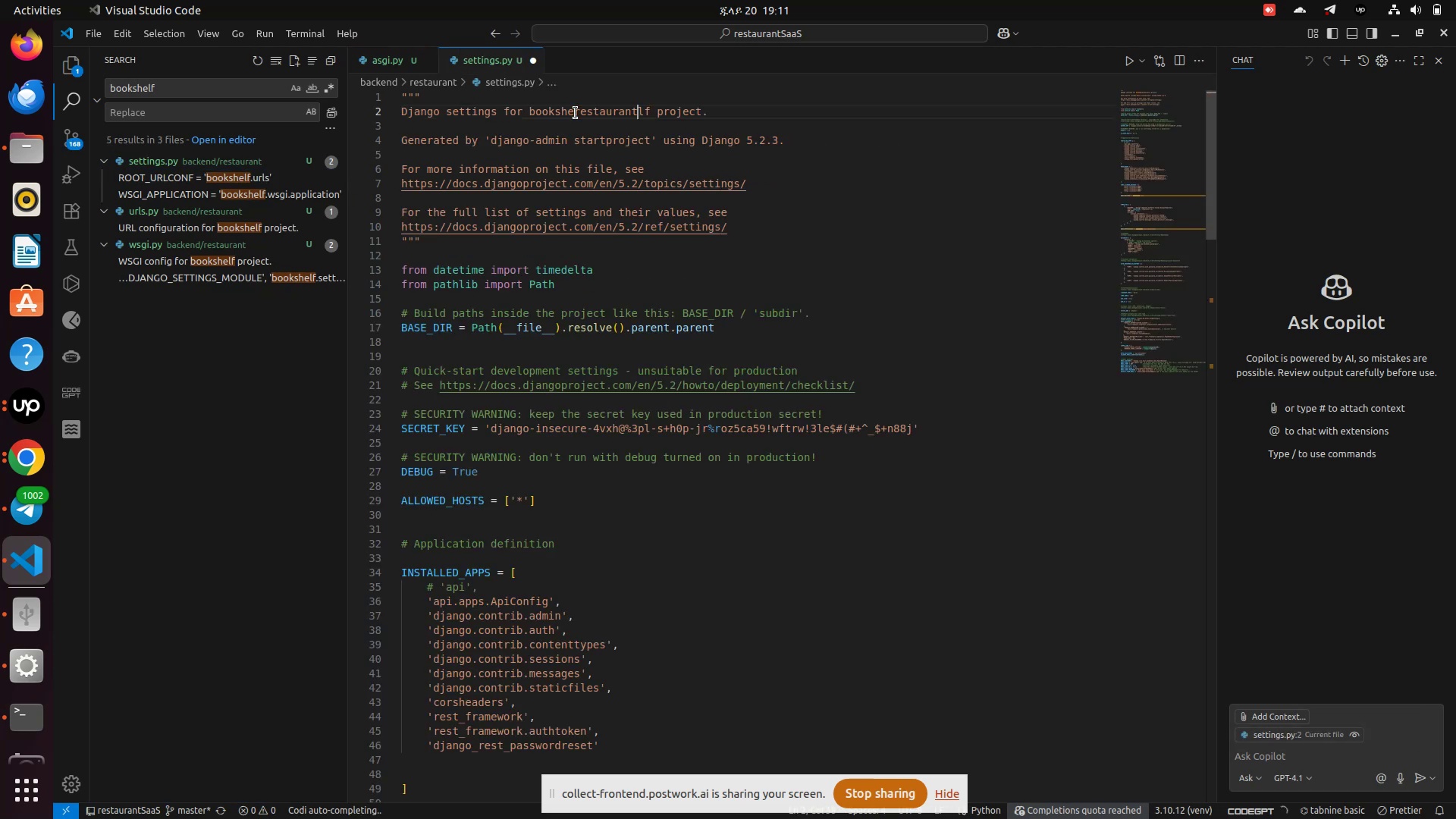 
key(Control+S)
 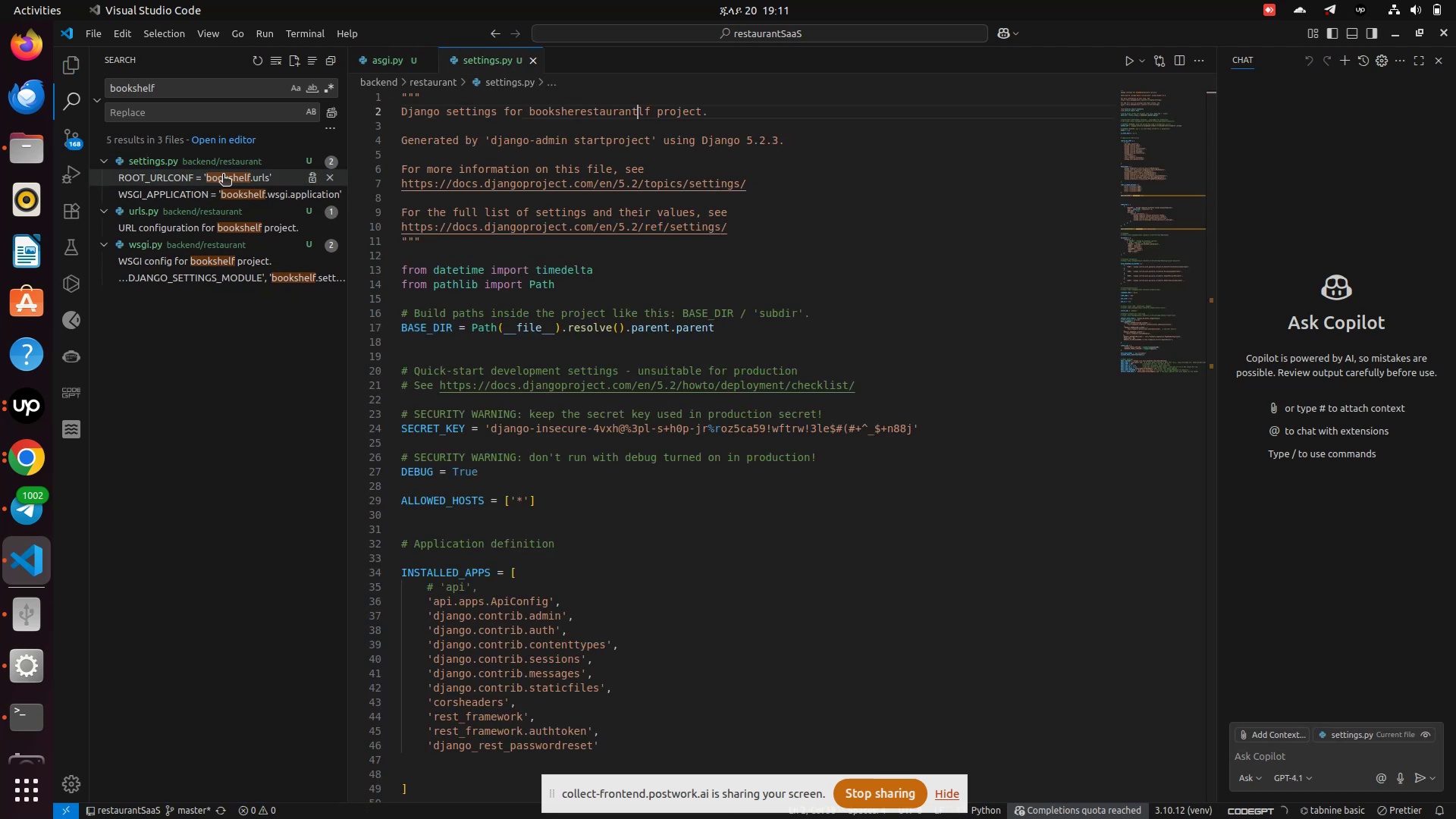 
left_click([233, 175])
 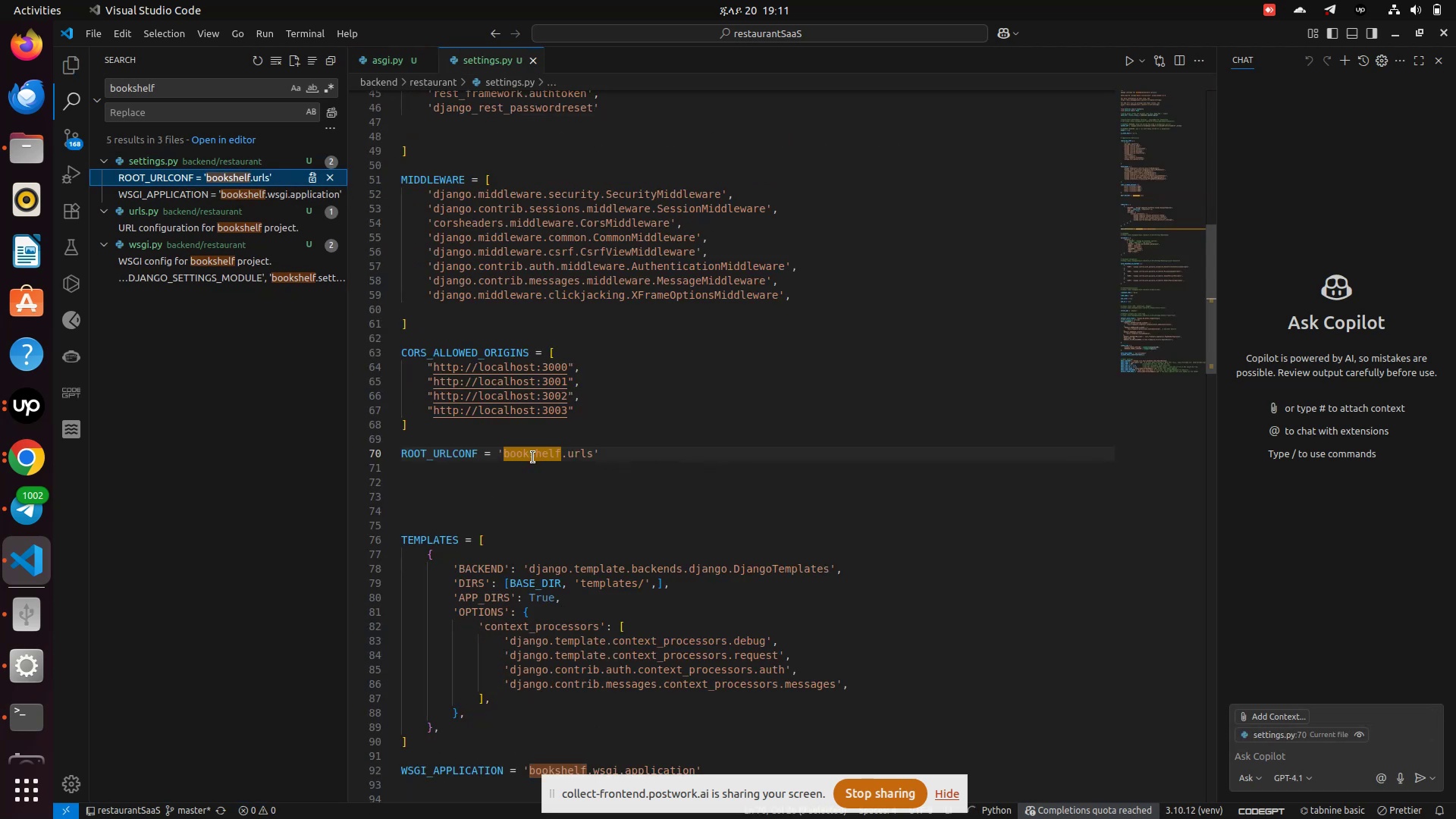 
double_click([532, 457])
 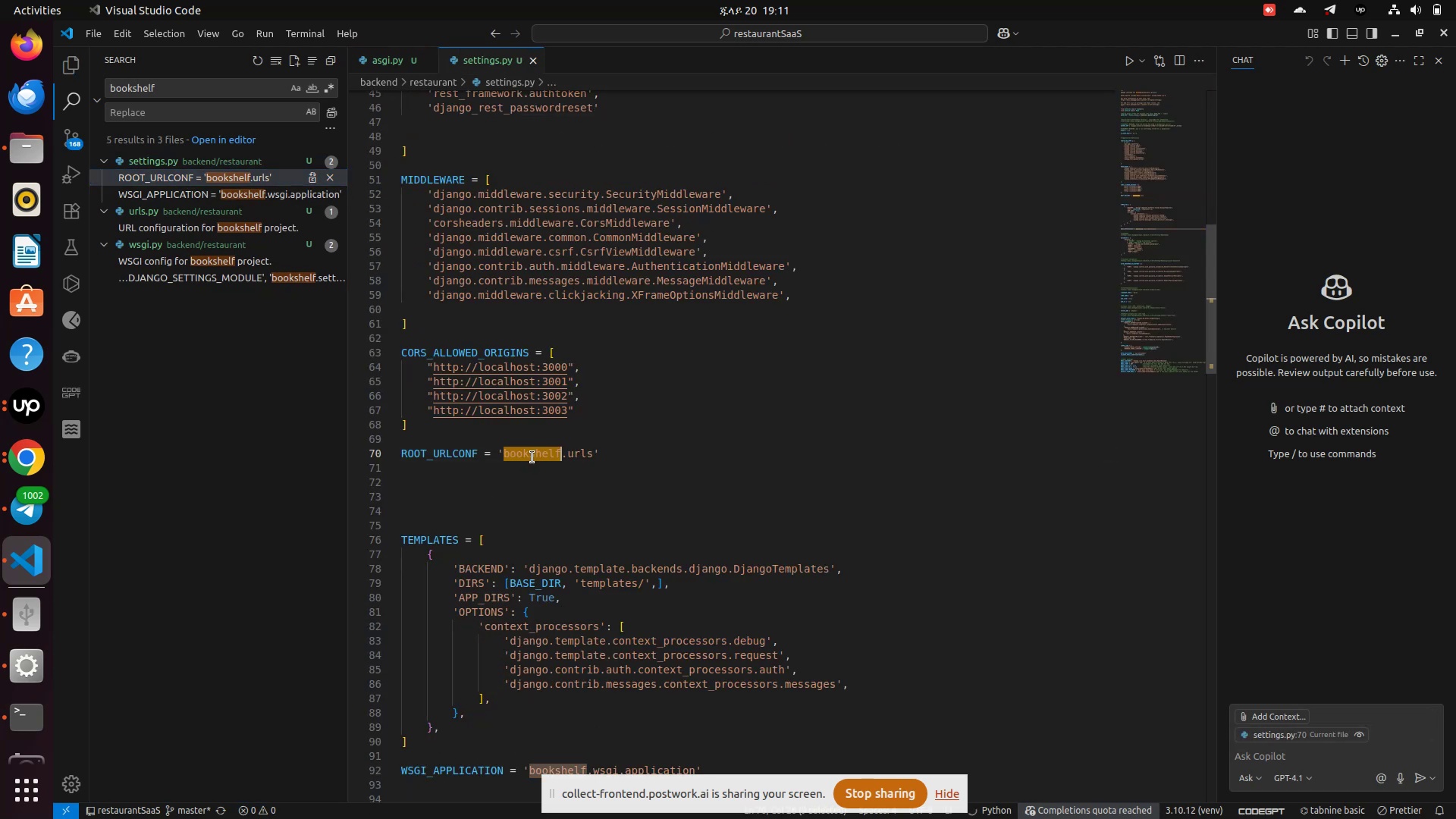 
key(Control+V)
 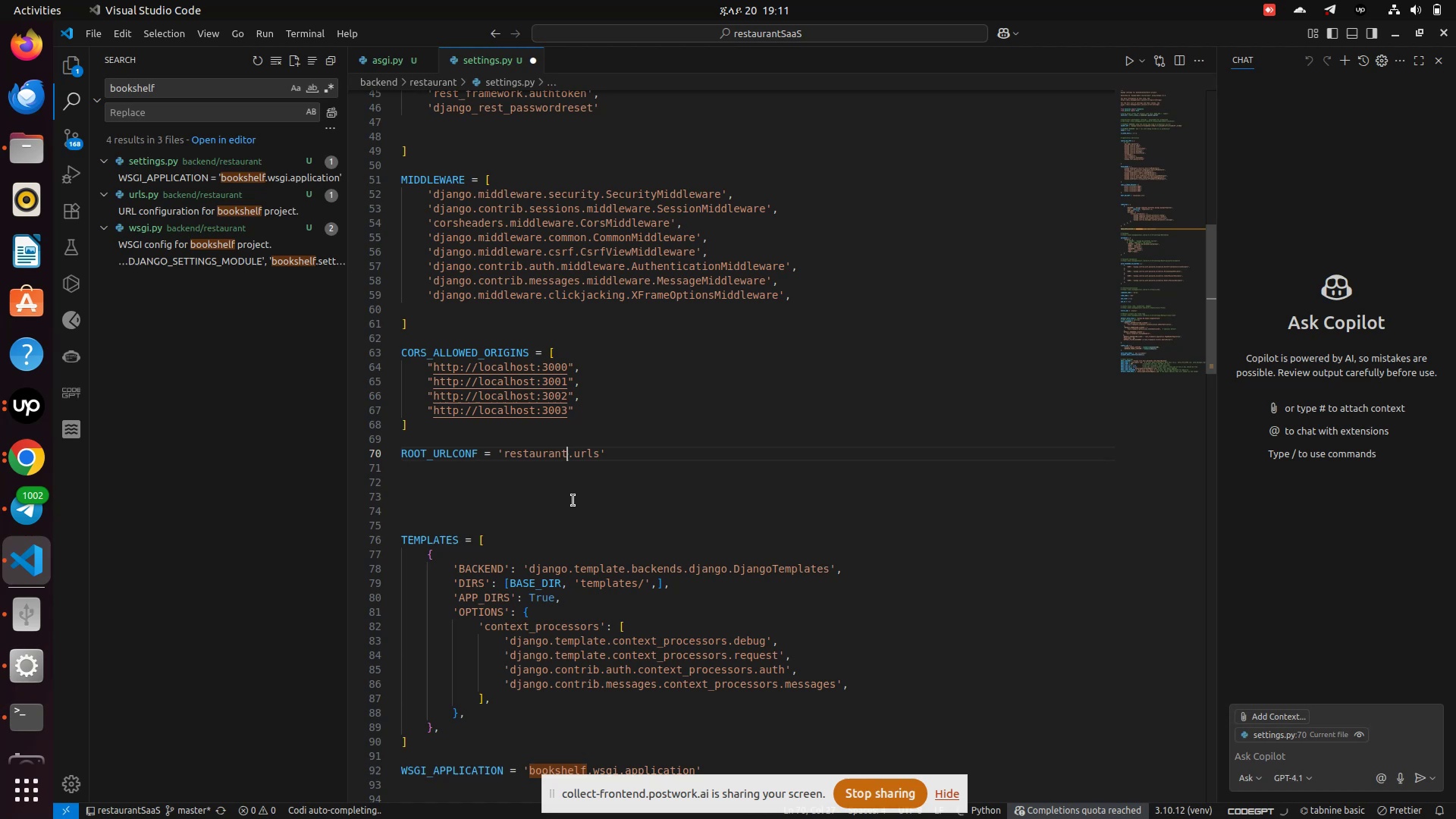 
key(Control+S)
 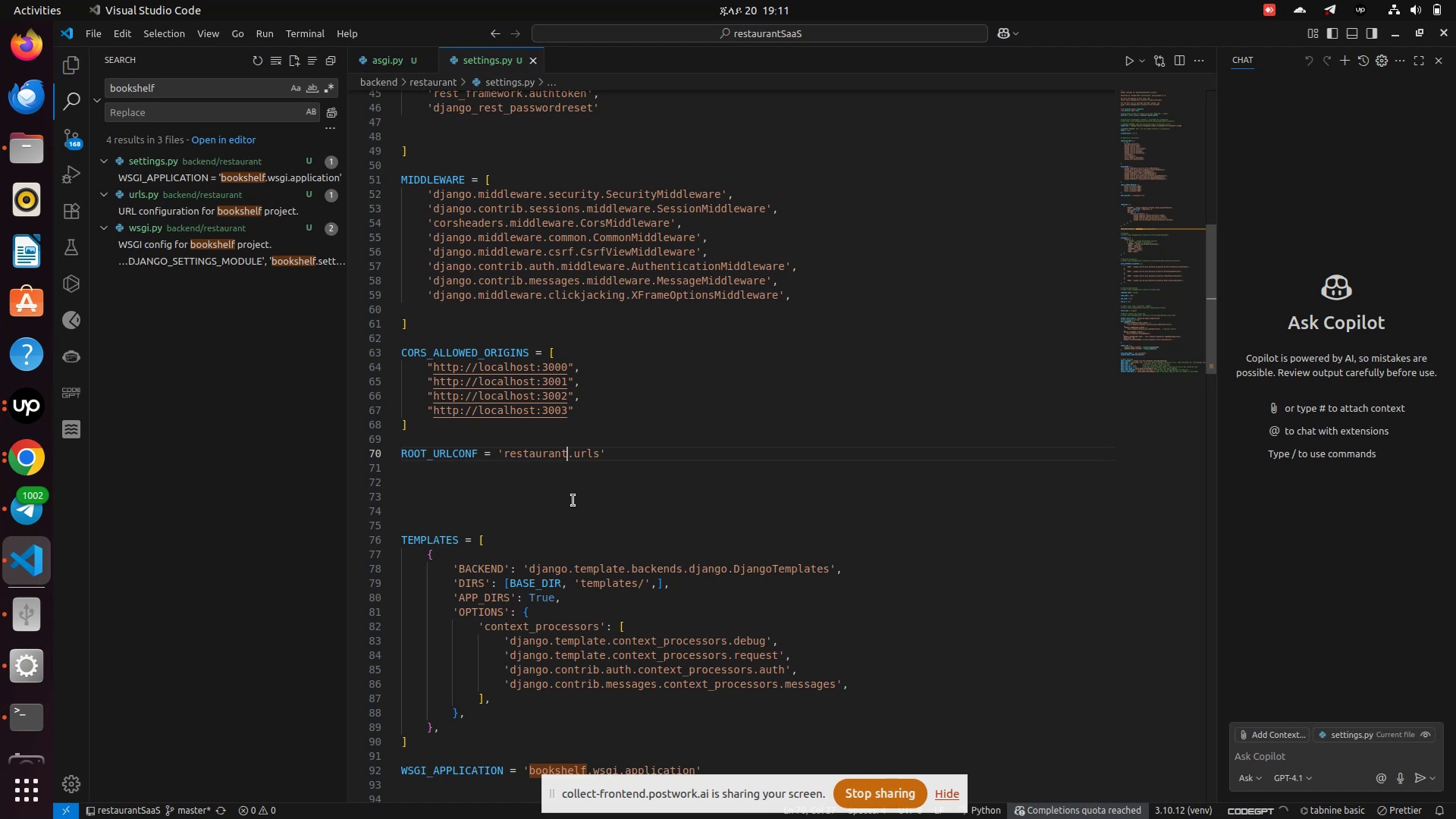 
key(Control+S)
 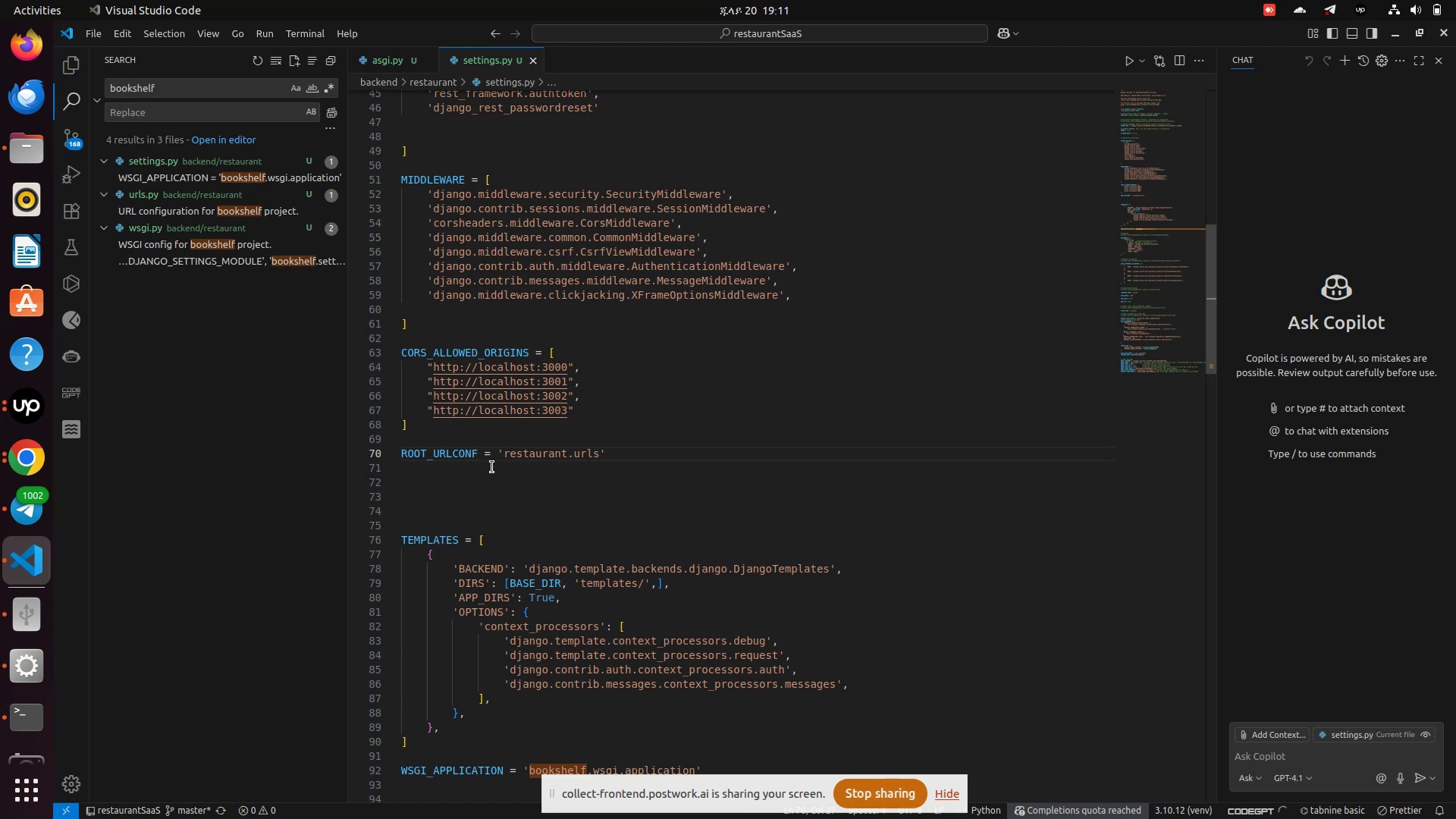 
scroll: coordinate [492, 467], scroll_direction: down, amount: 1.0
 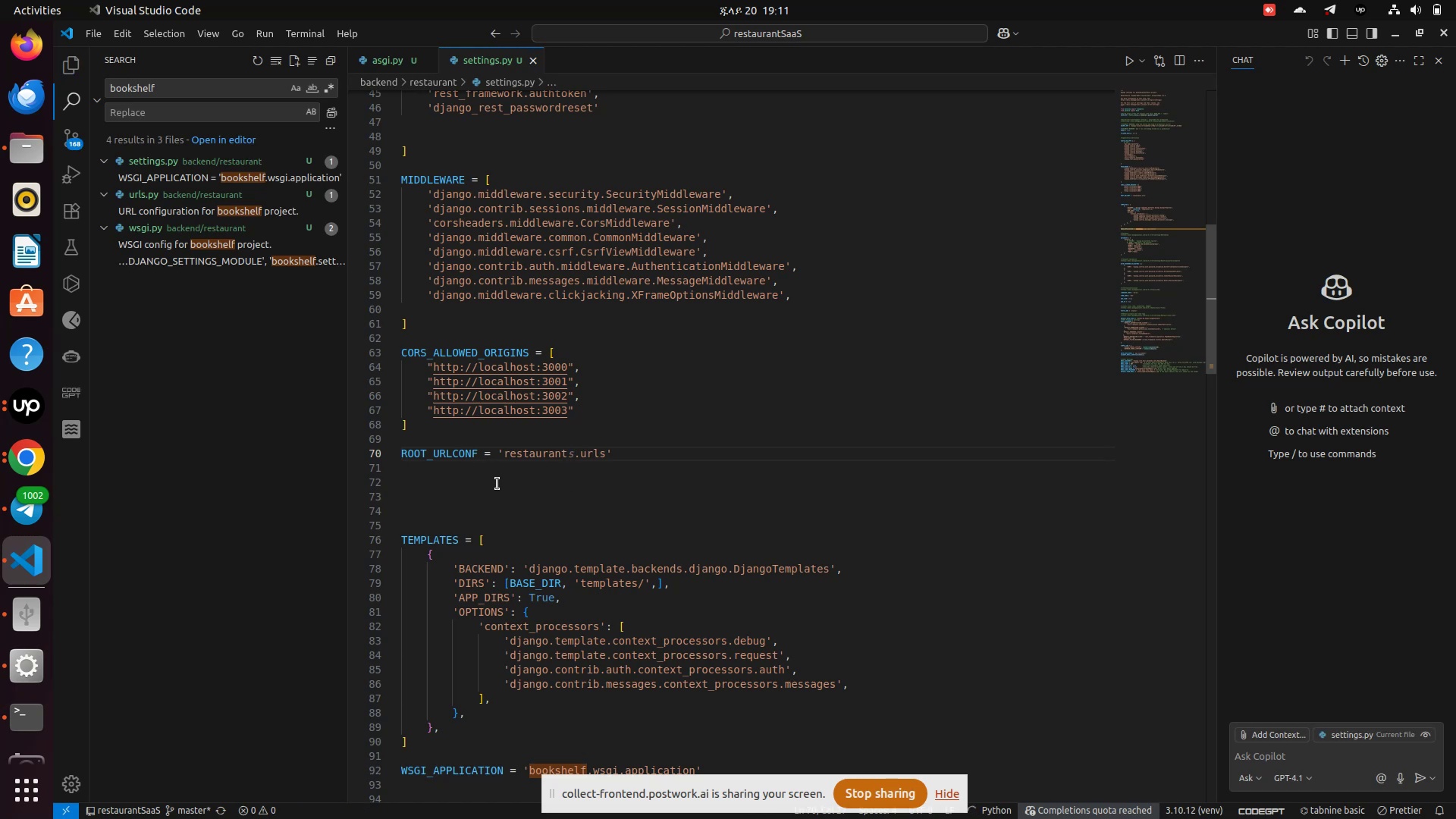 
left_click([497, 484])
 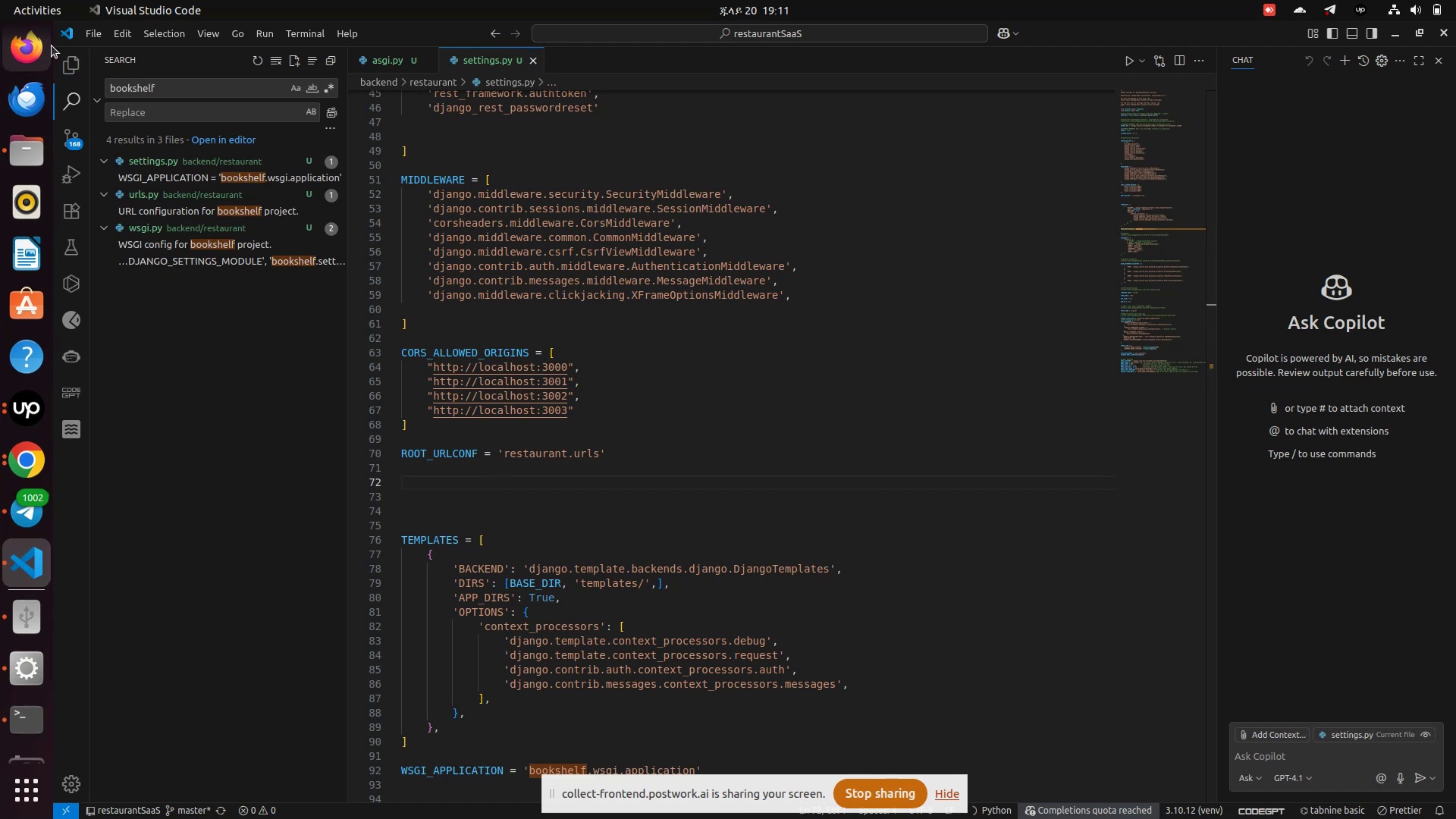 
left_click([61, 68])
 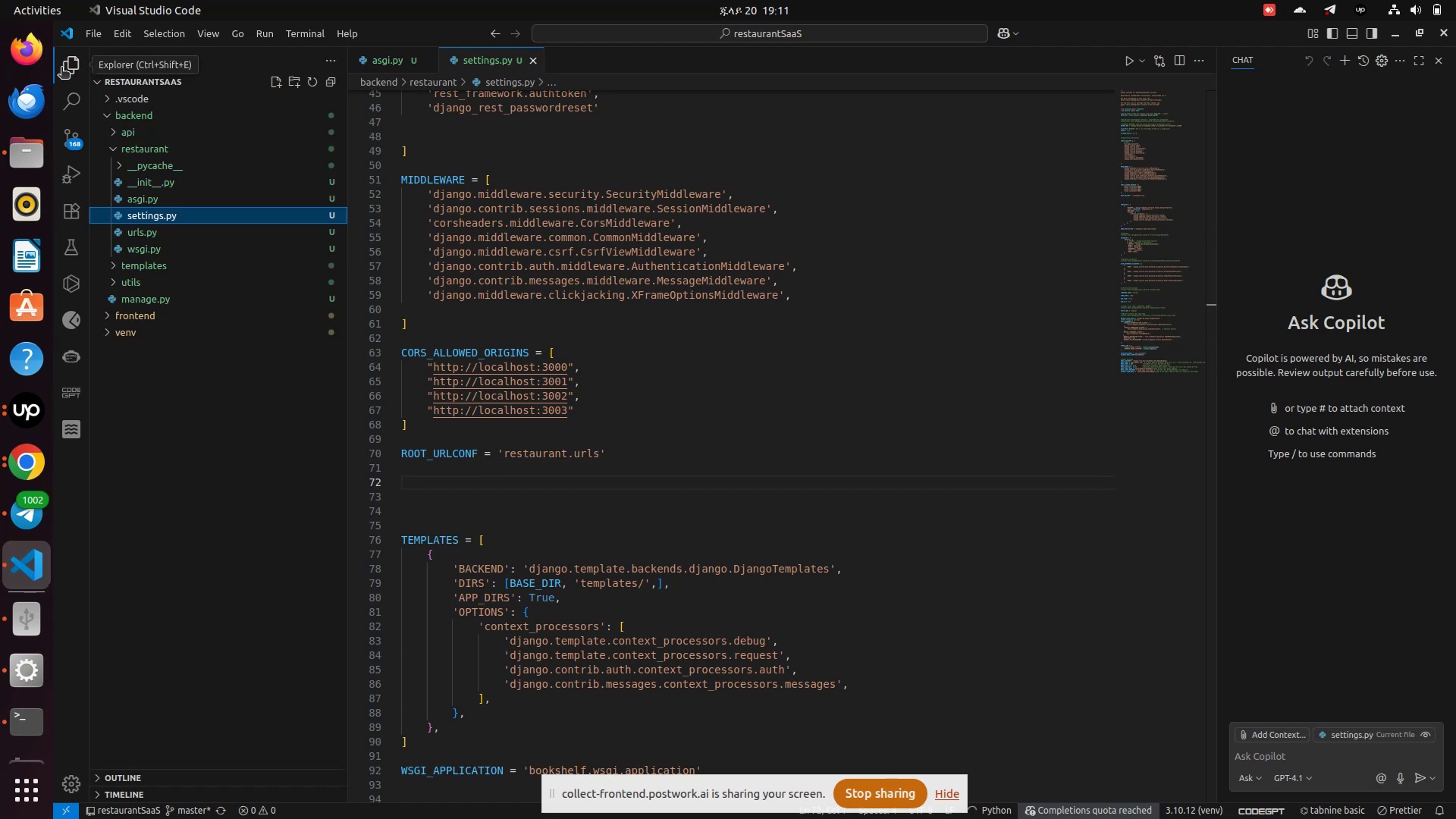 
mouse_move([155, 223])
 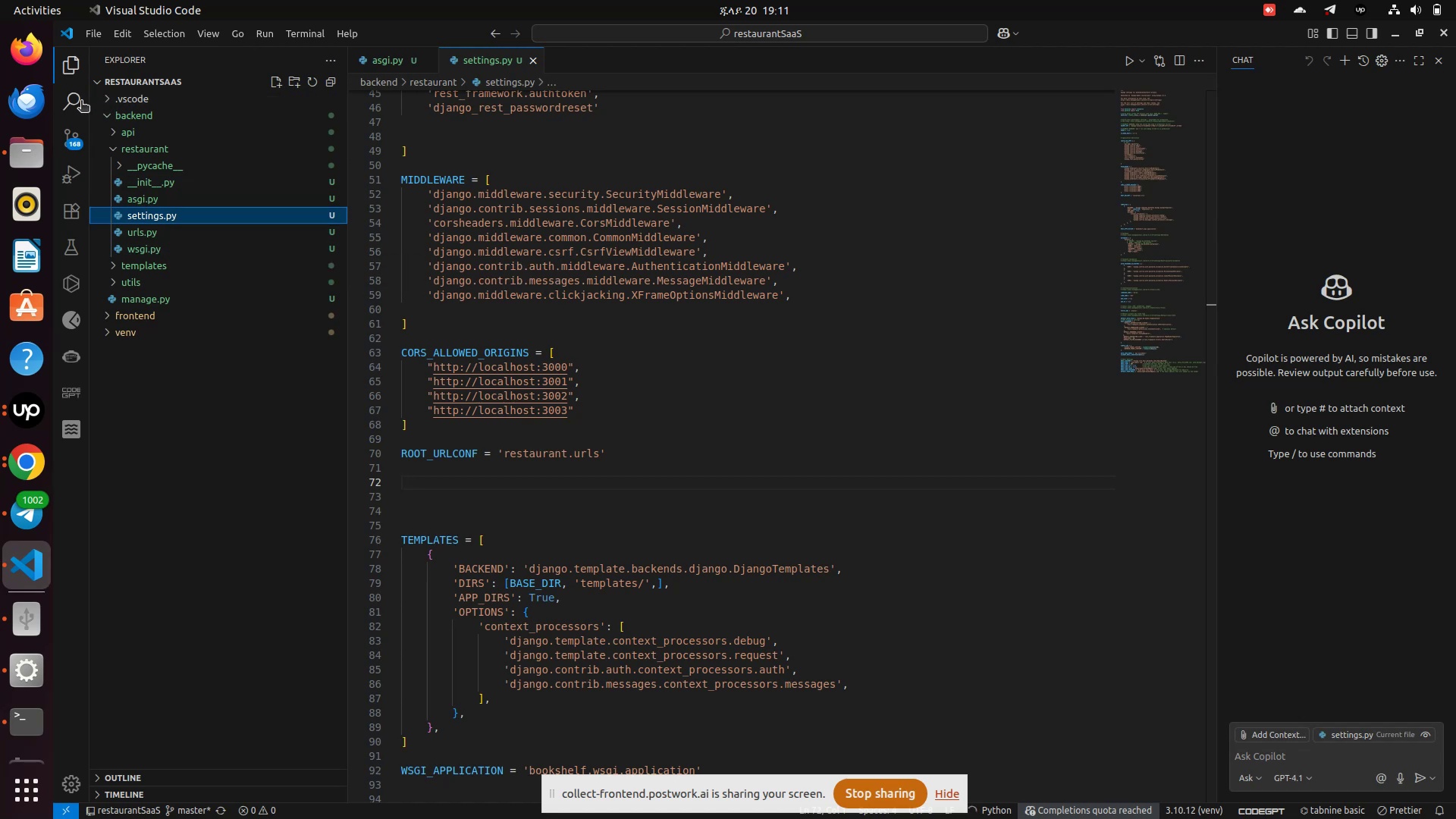 
left_click([78, 102])
 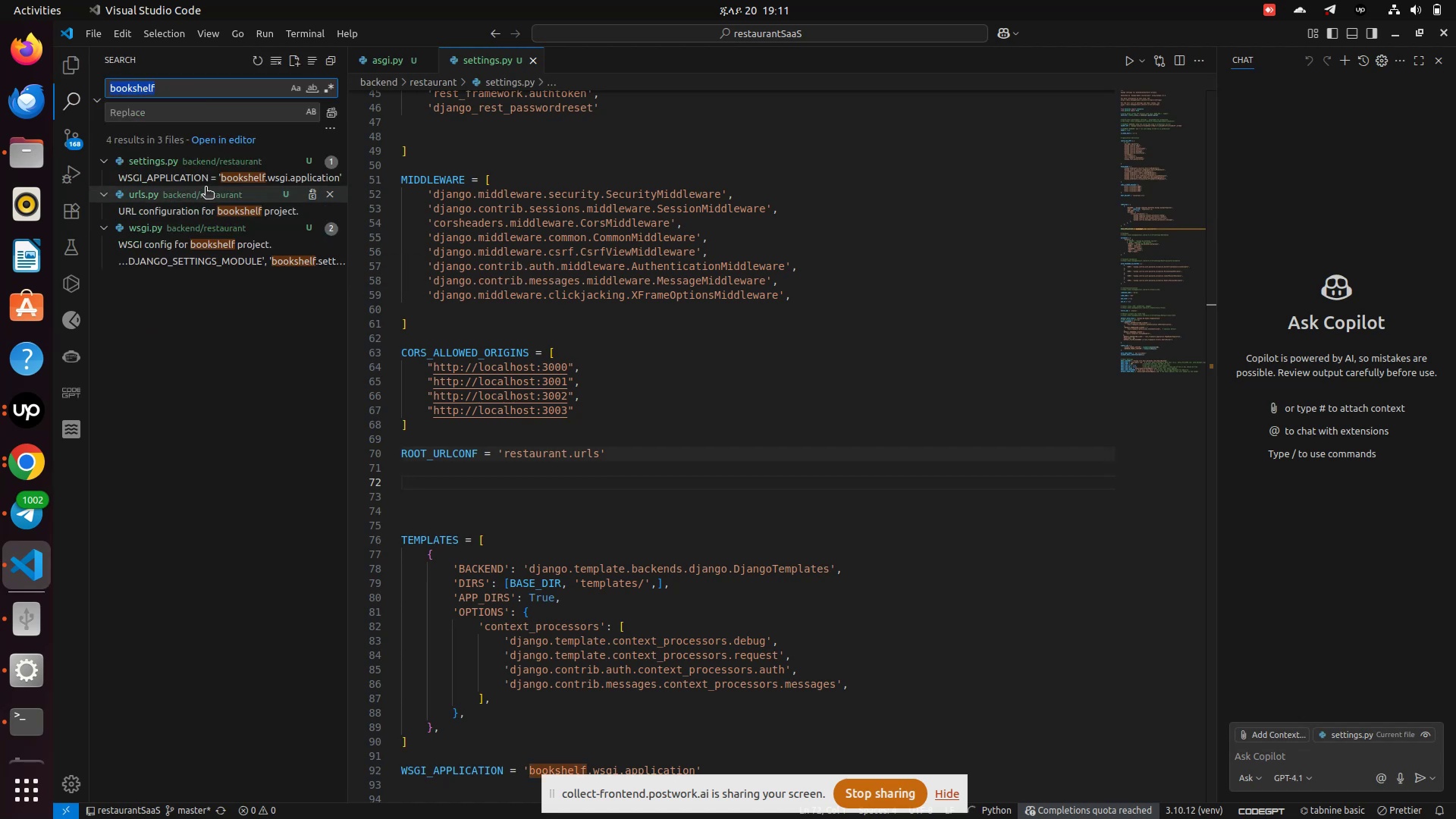 
left_click([212, 184])
 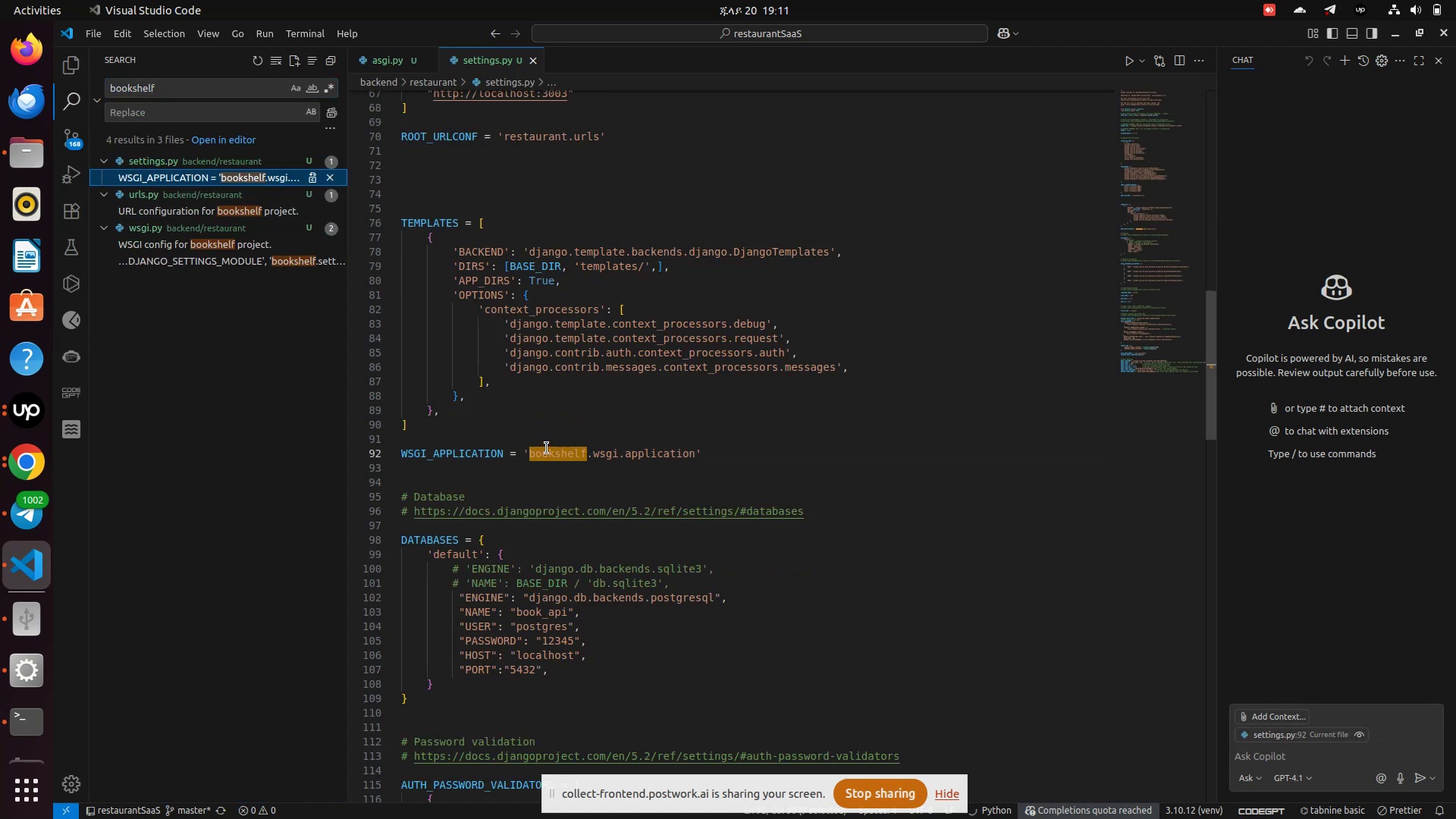 
double_click([551, 448])
 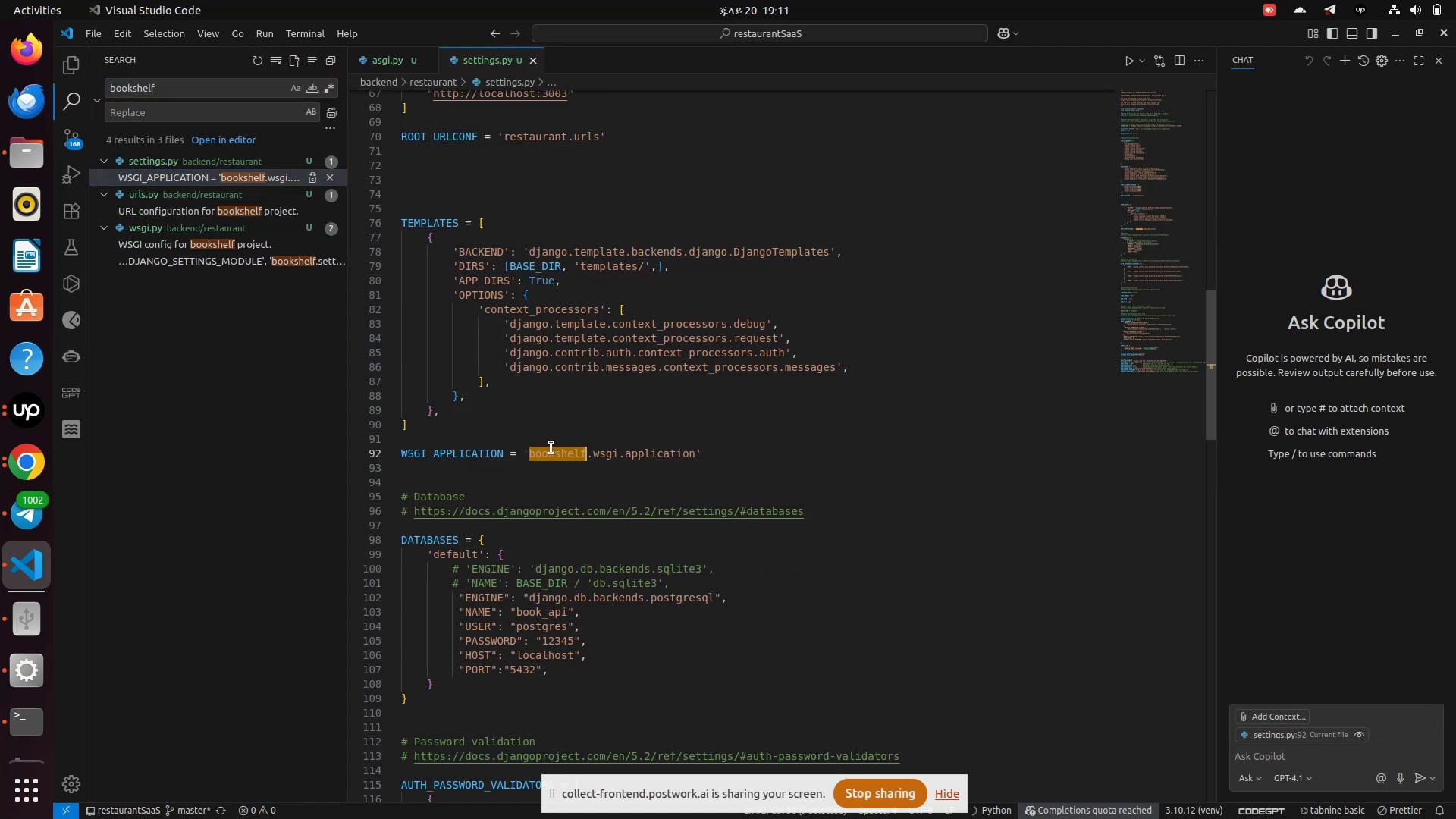 
key(Control+V)
 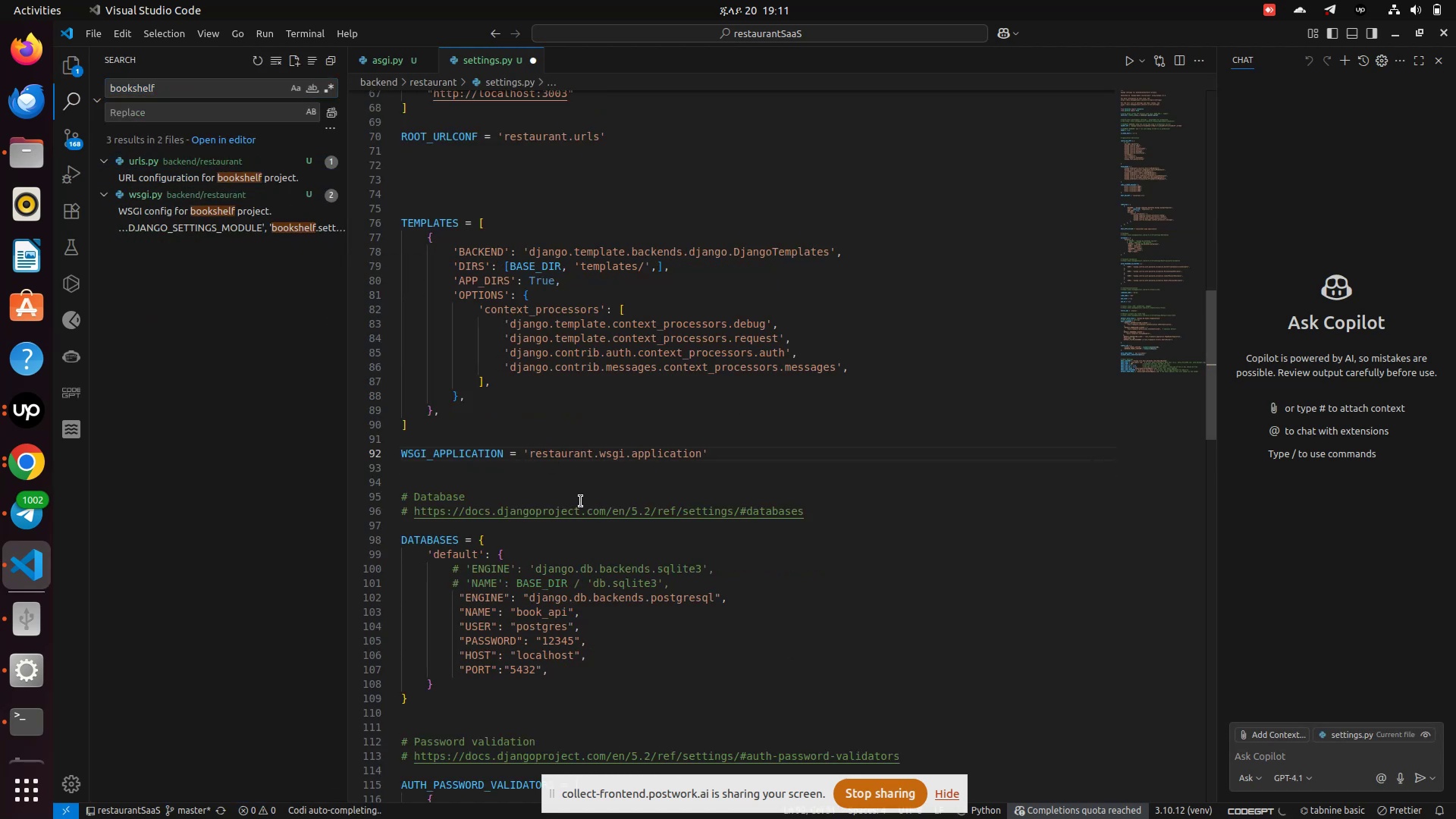 
key(Control+S)
 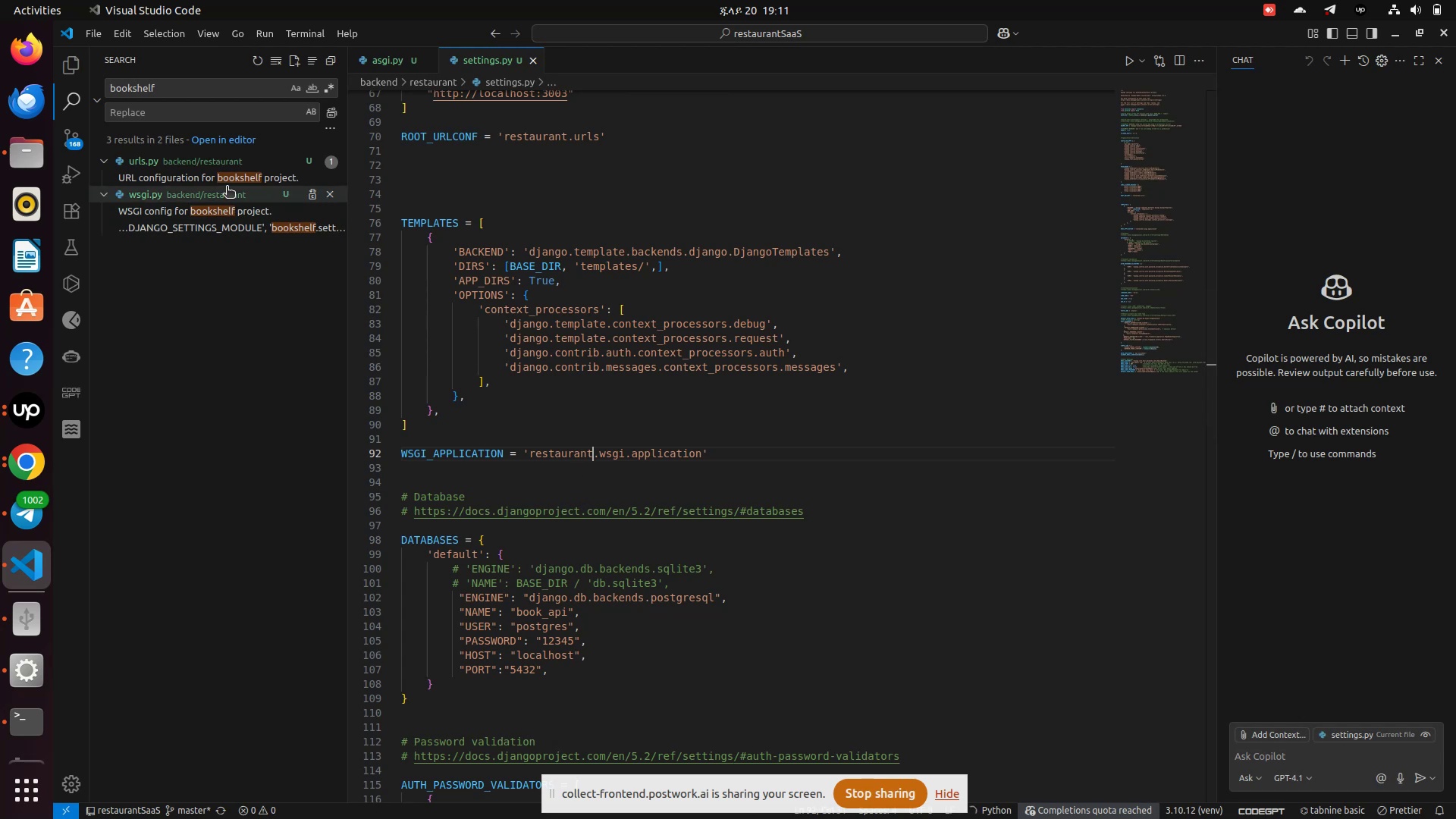 
left_click([228, 179])
 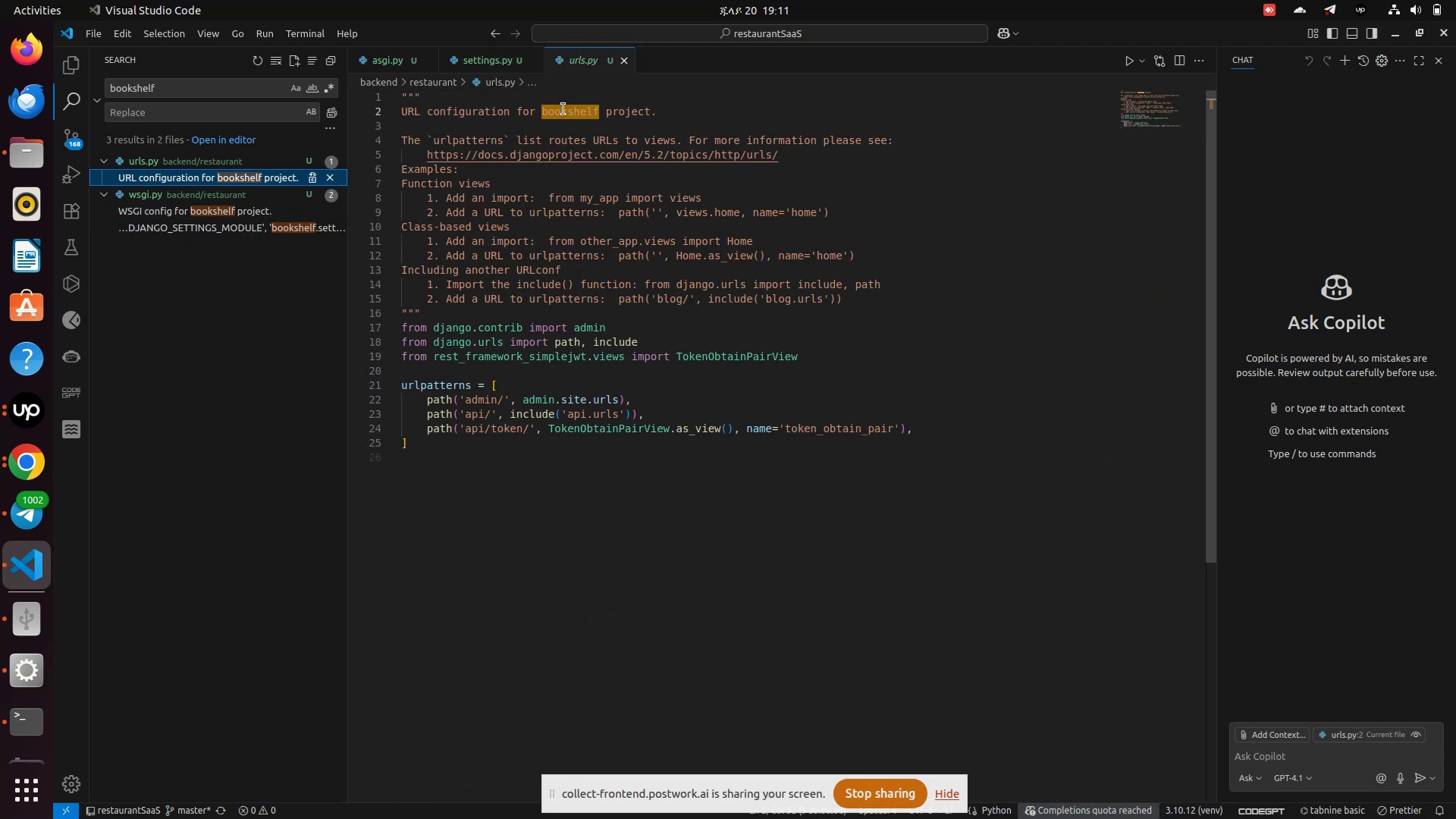 
double_click([563, 109])
 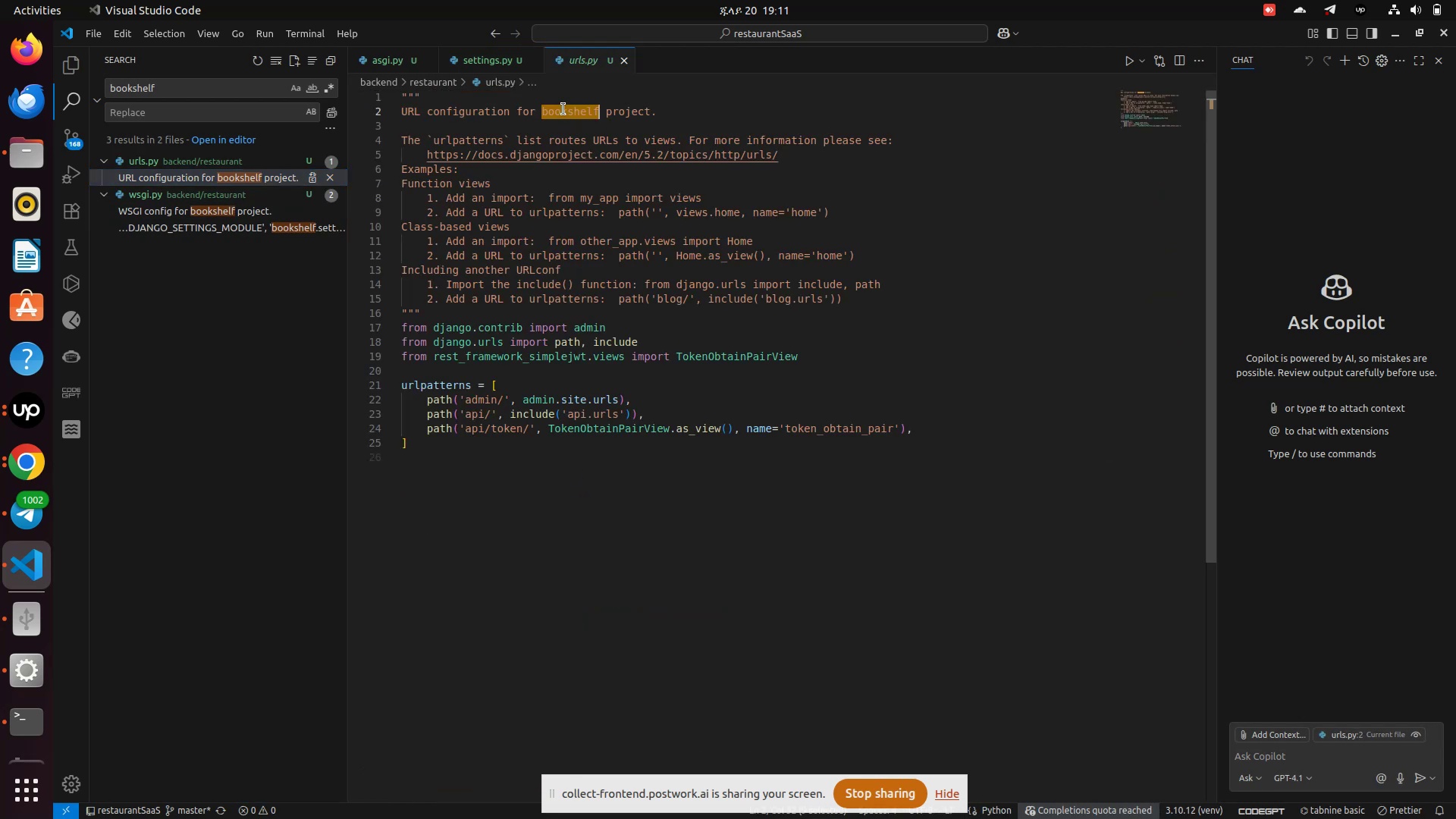 
key(Control+V)
 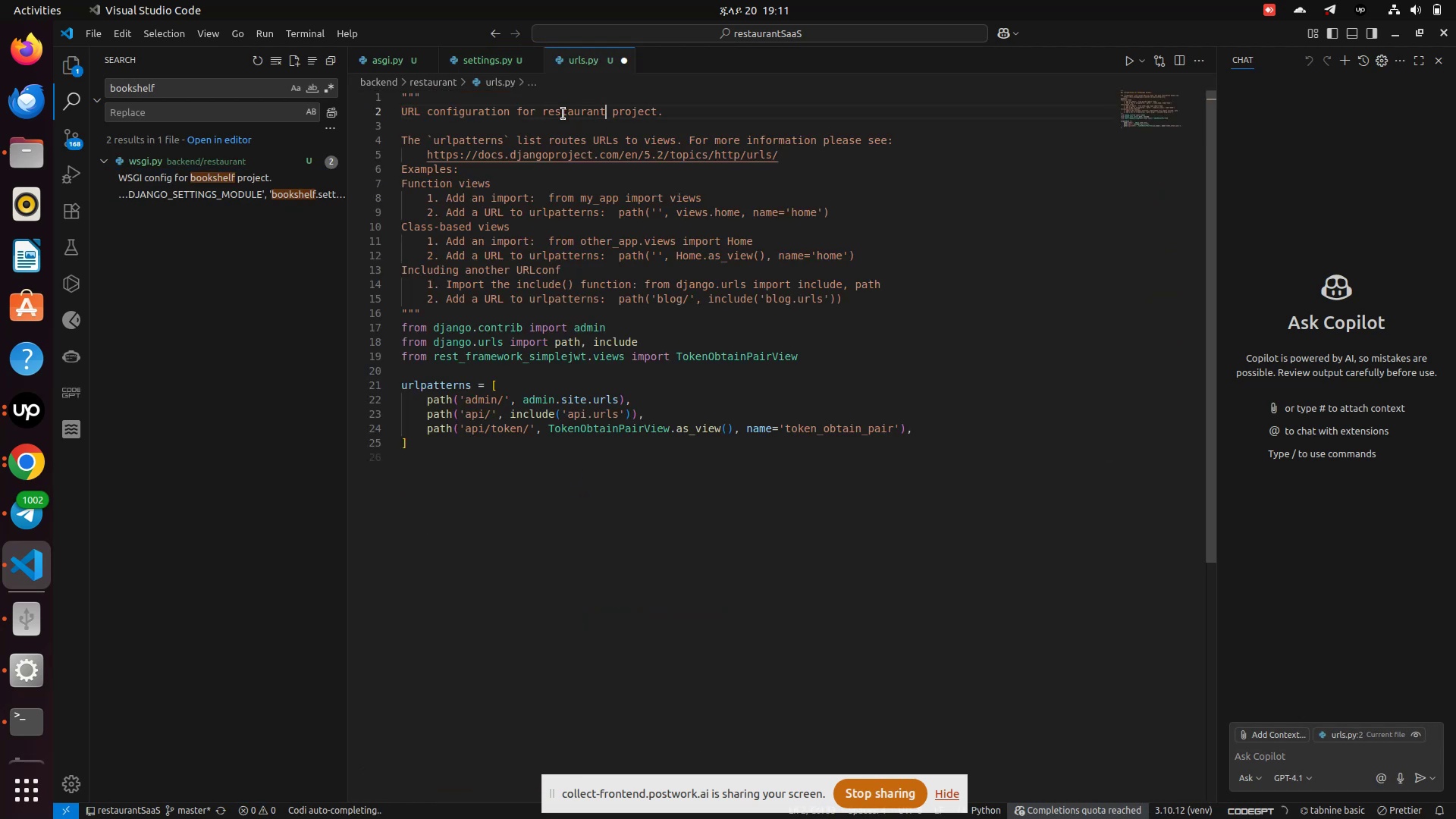 
key(Control+S)
 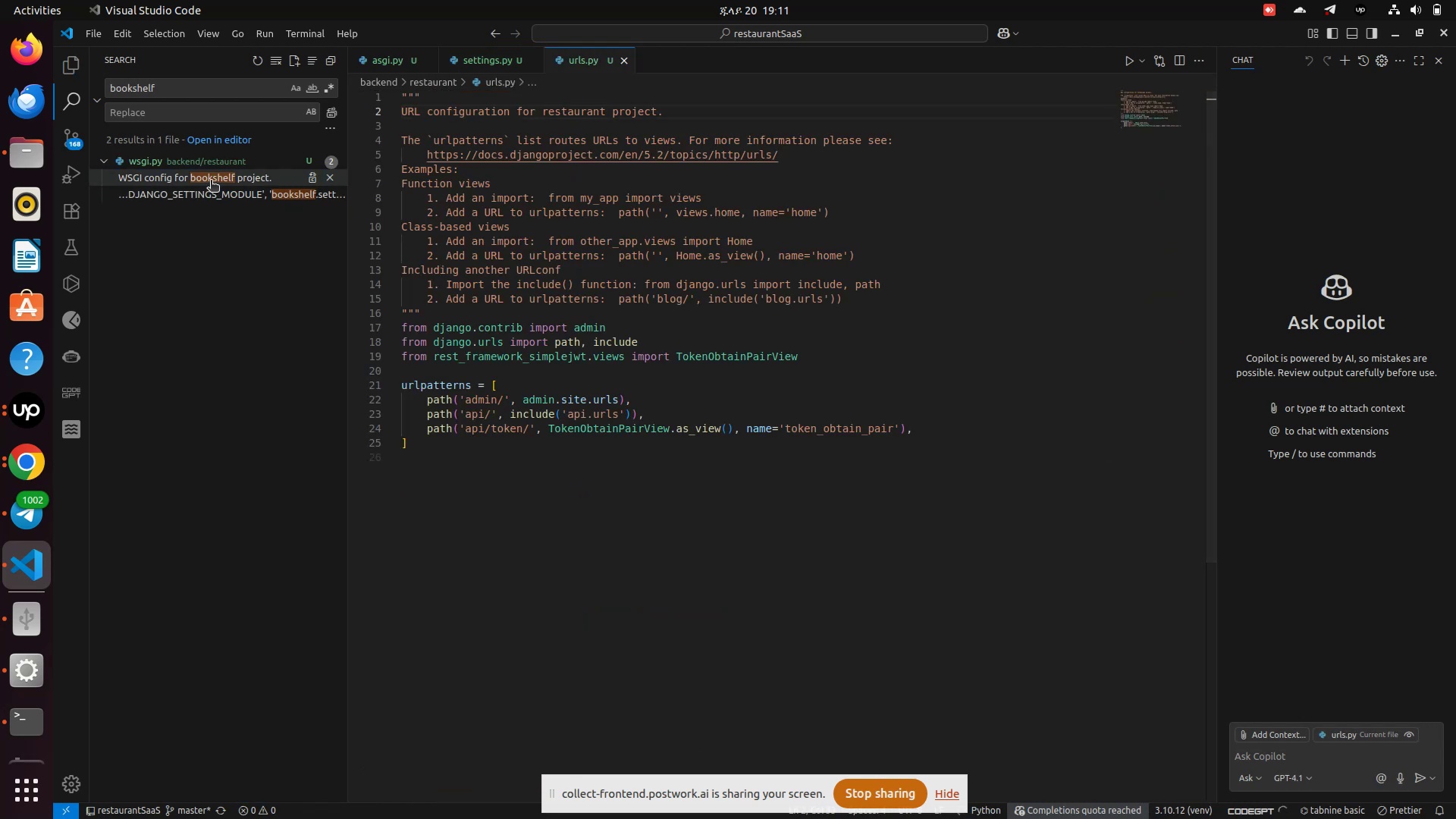 
left_click([211, 180])
 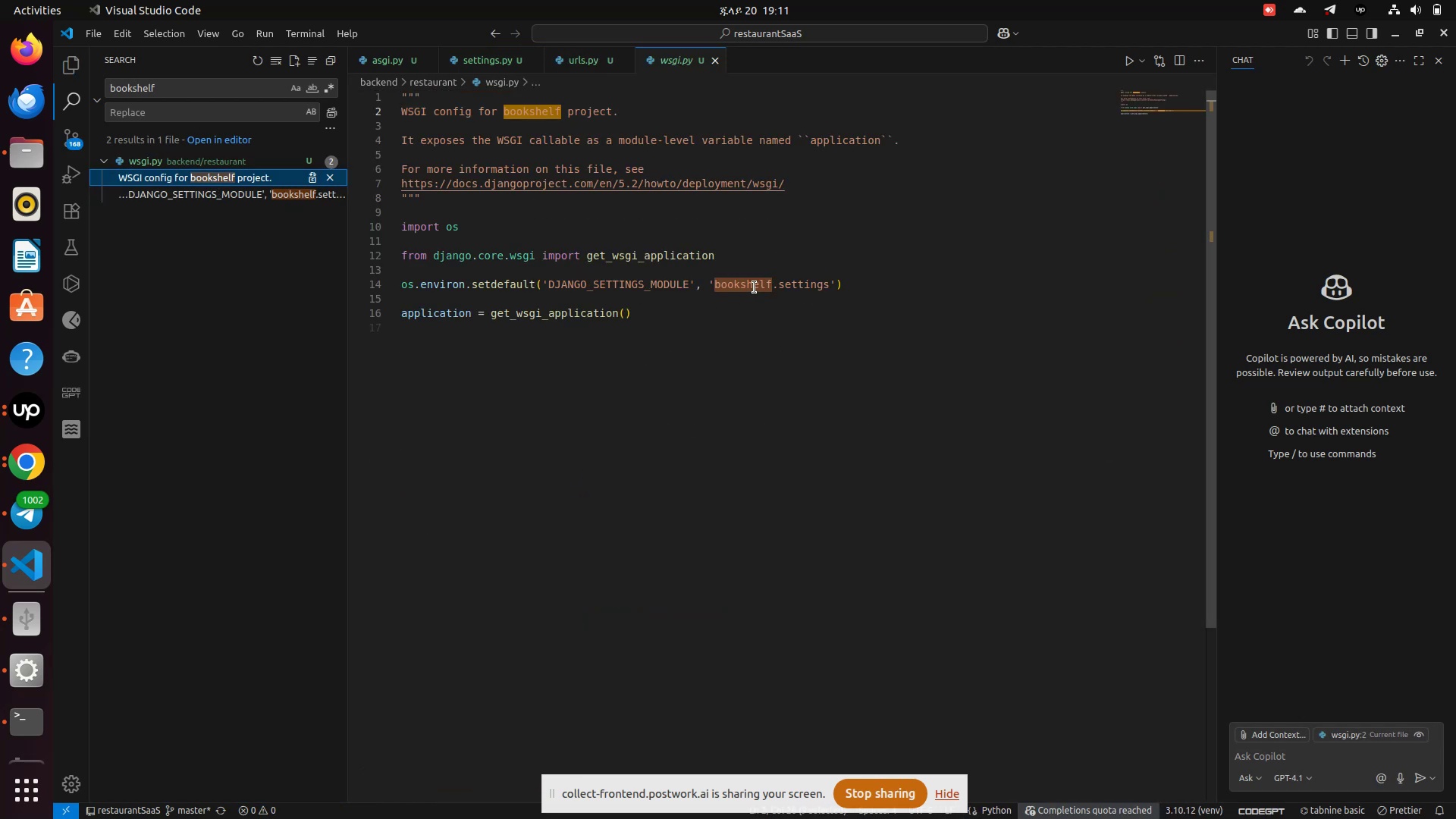 
double_click([755, 287])
 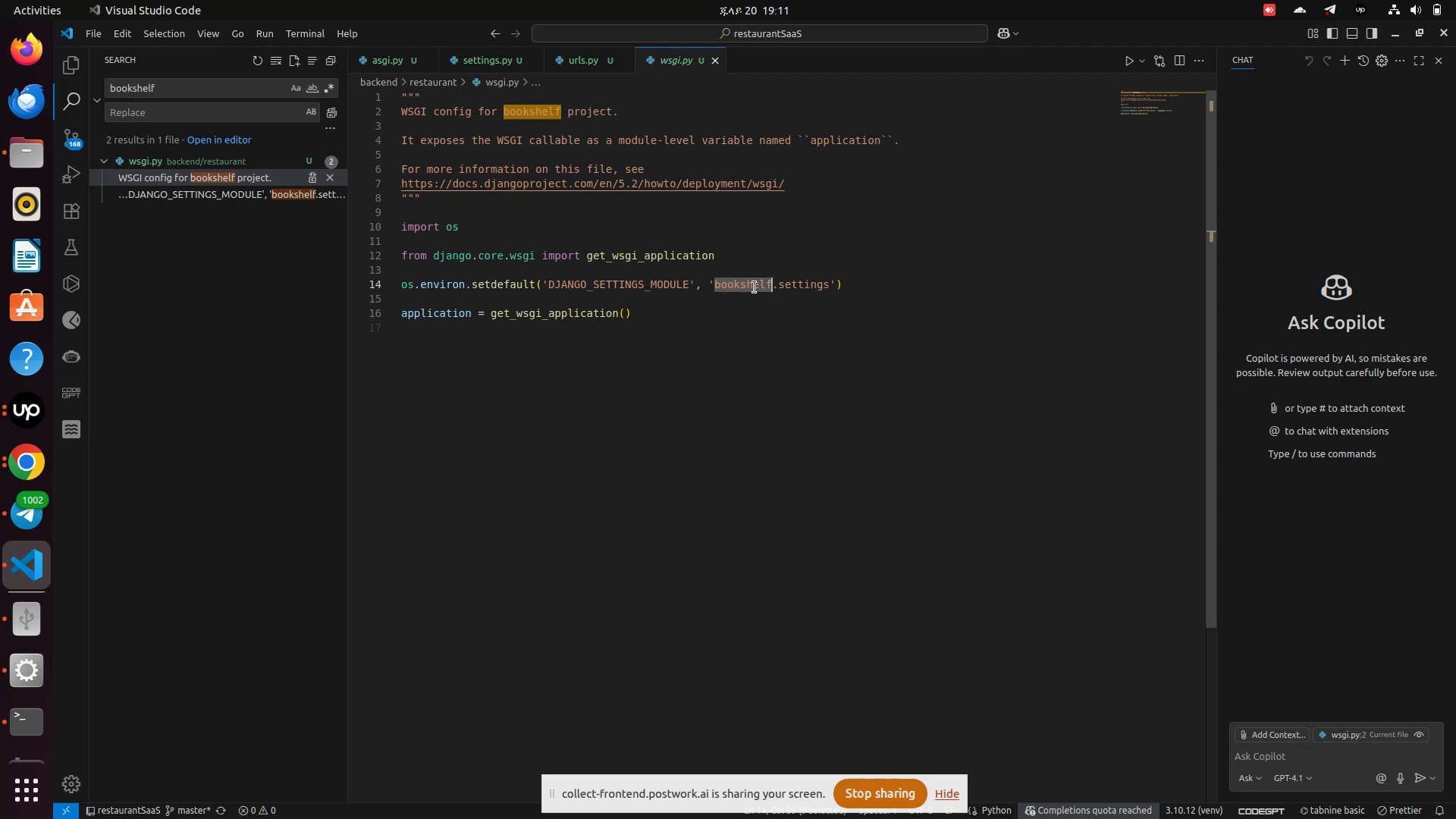 
key(Control+V)
 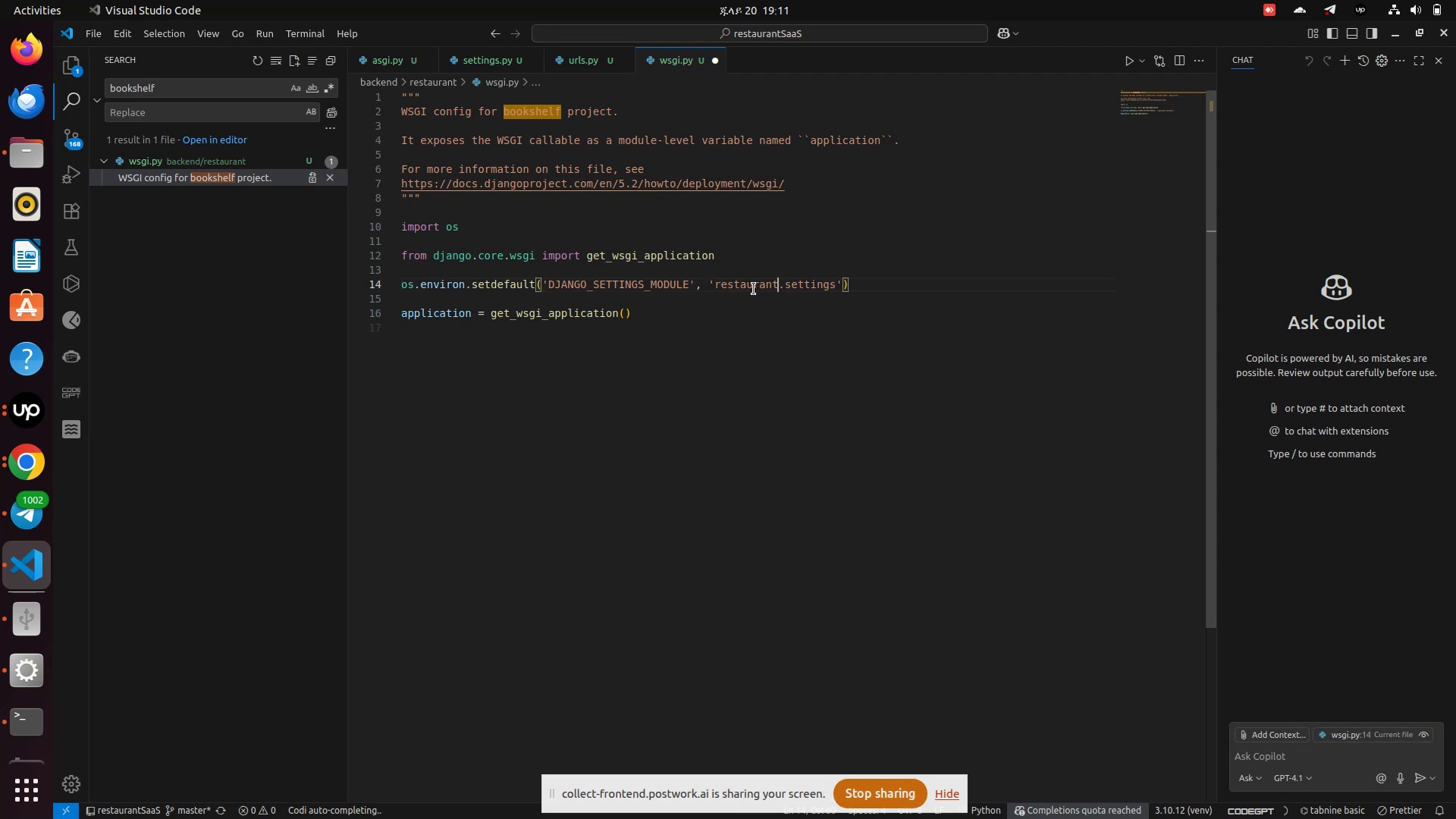 
key(Control+S)
 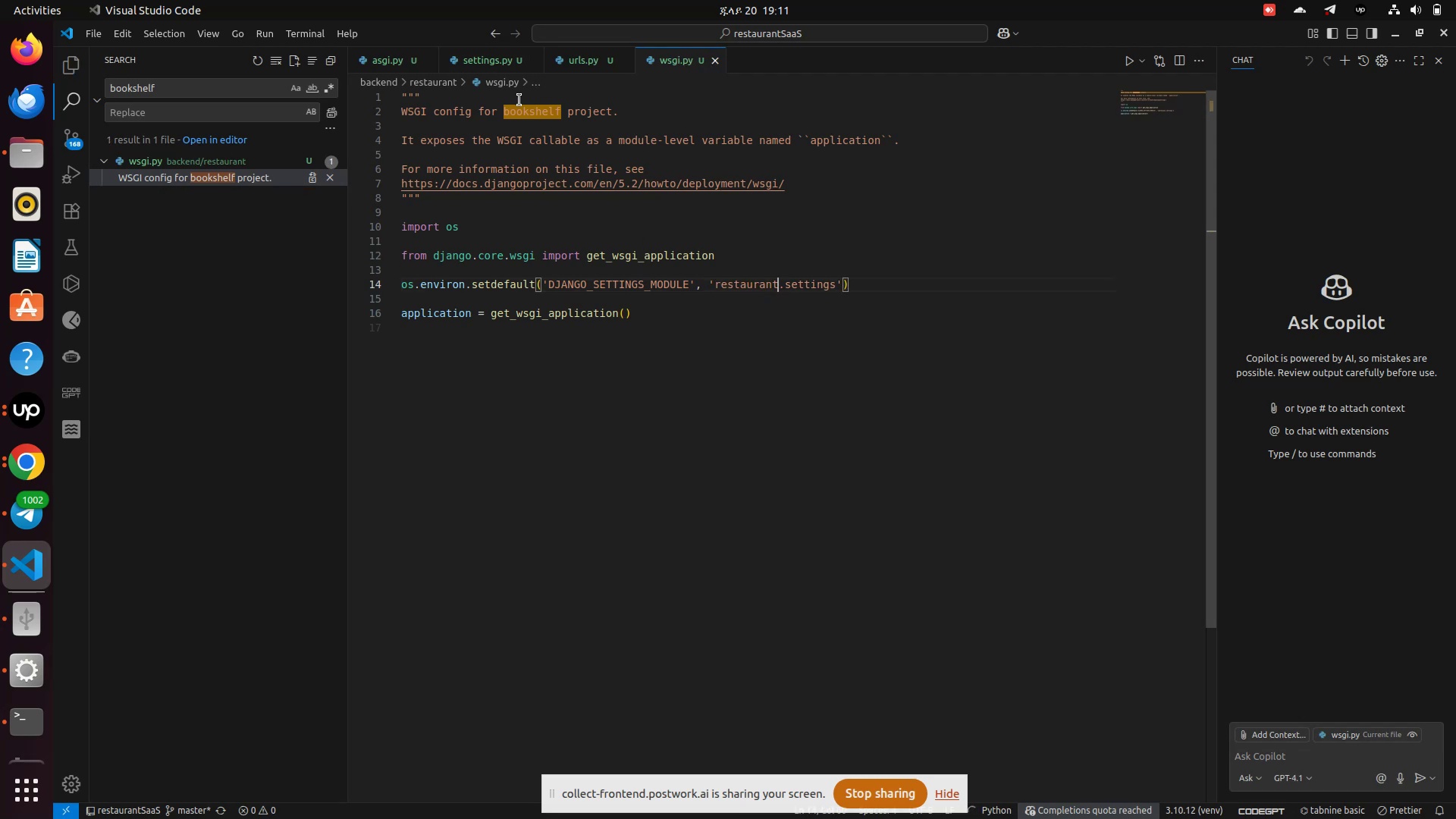 
double_click([519, 117])
 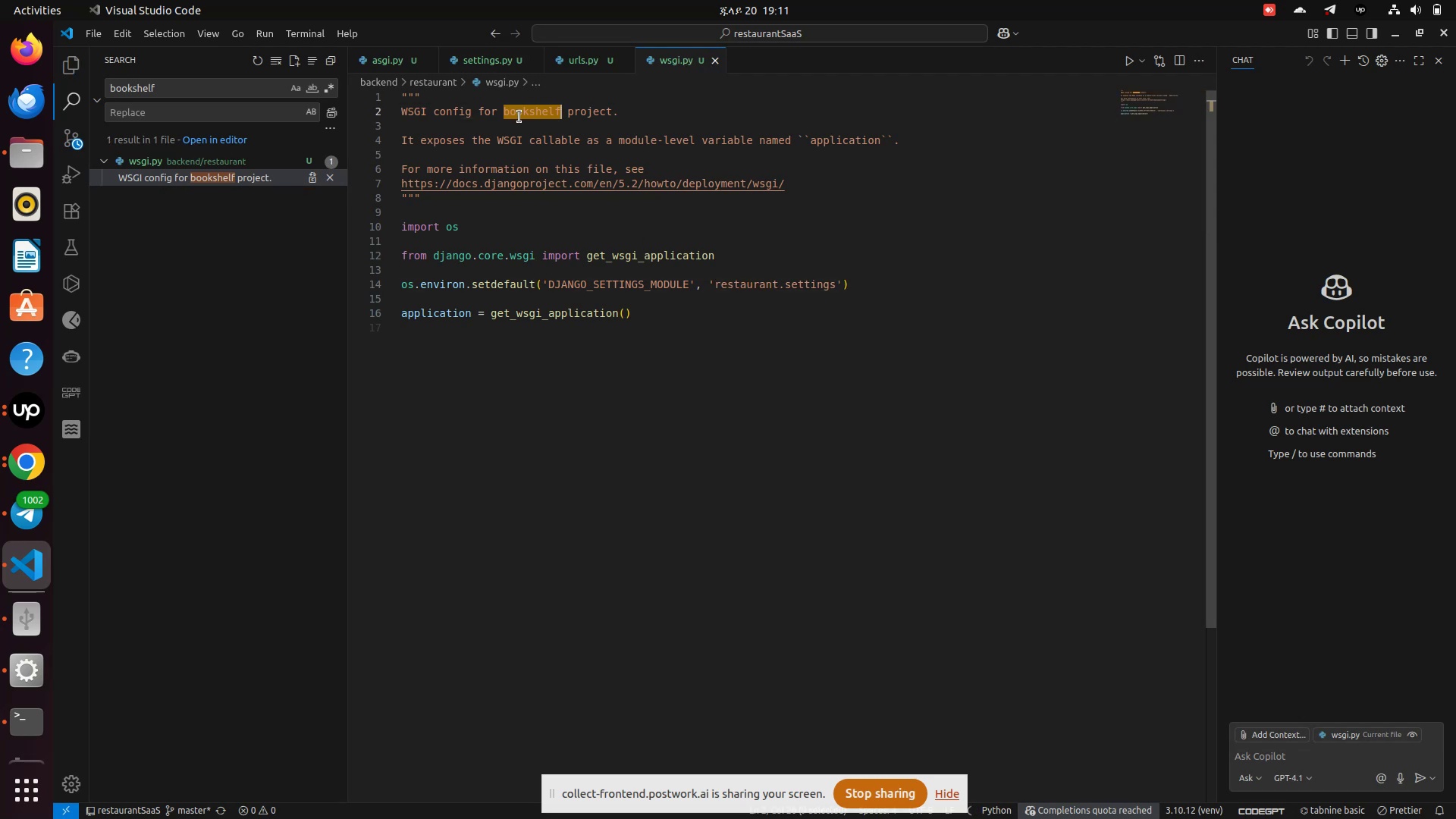 
key(Control+V)
 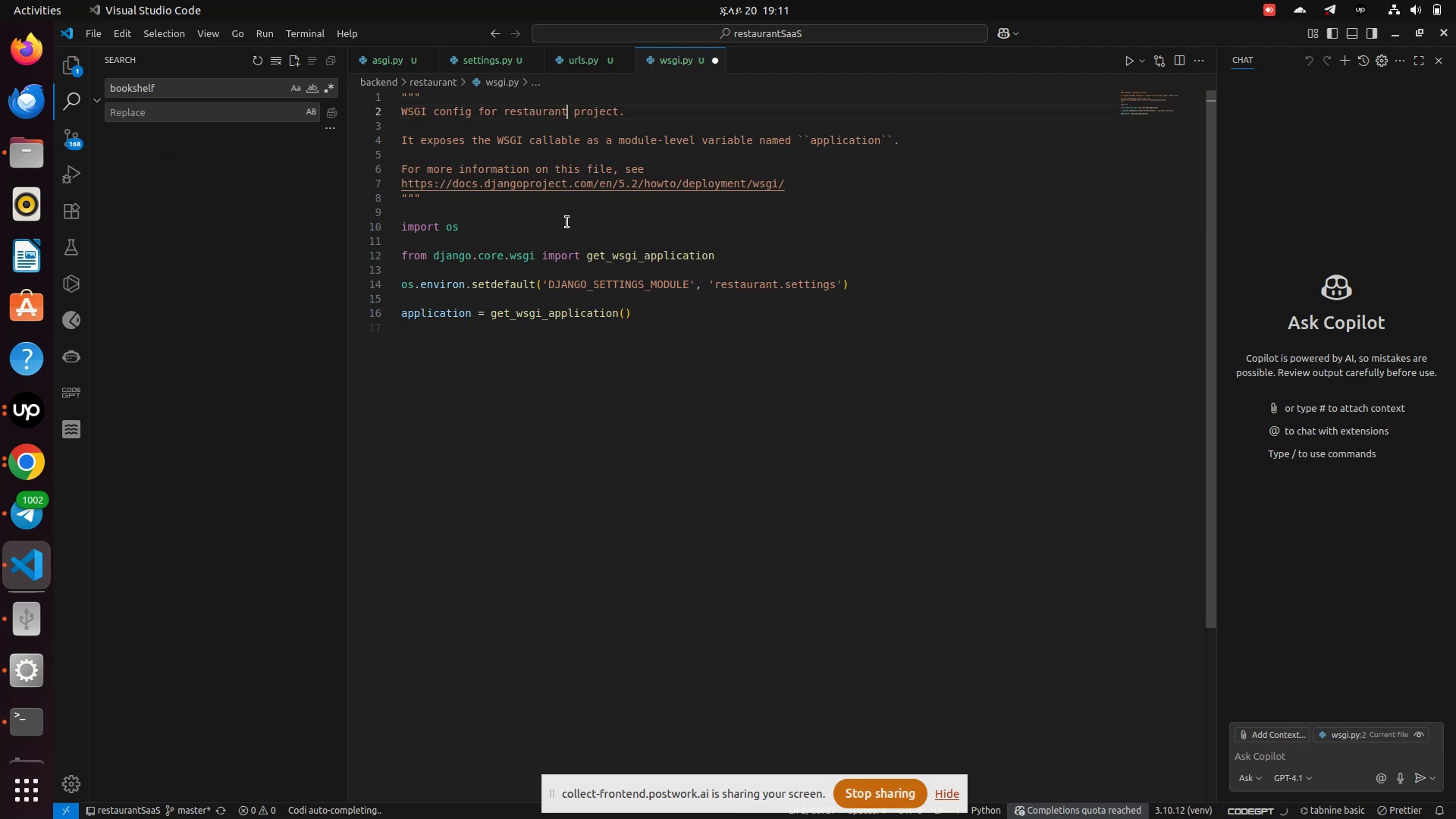 
key(Control+S)
 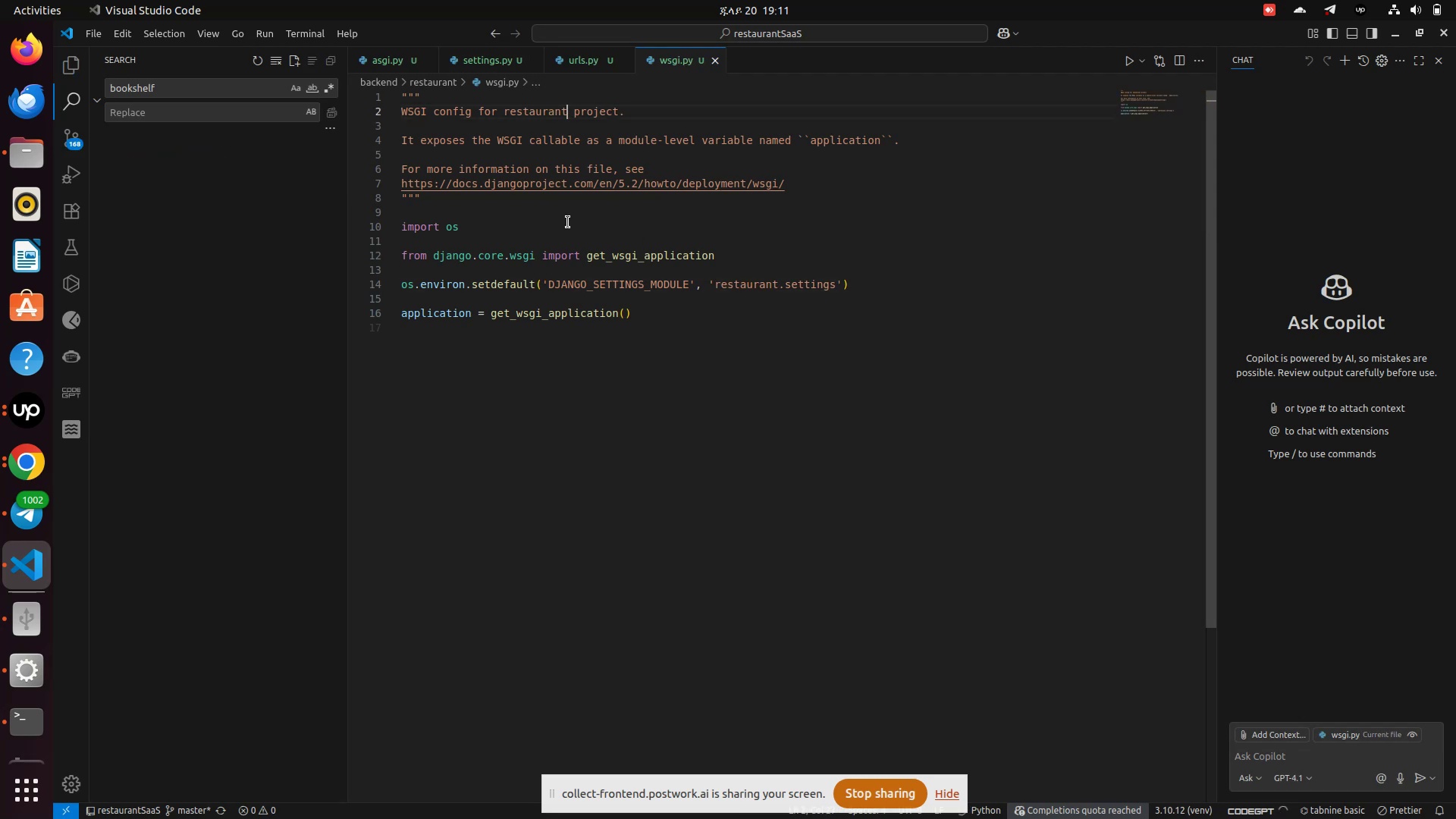 
key(Control+S)
 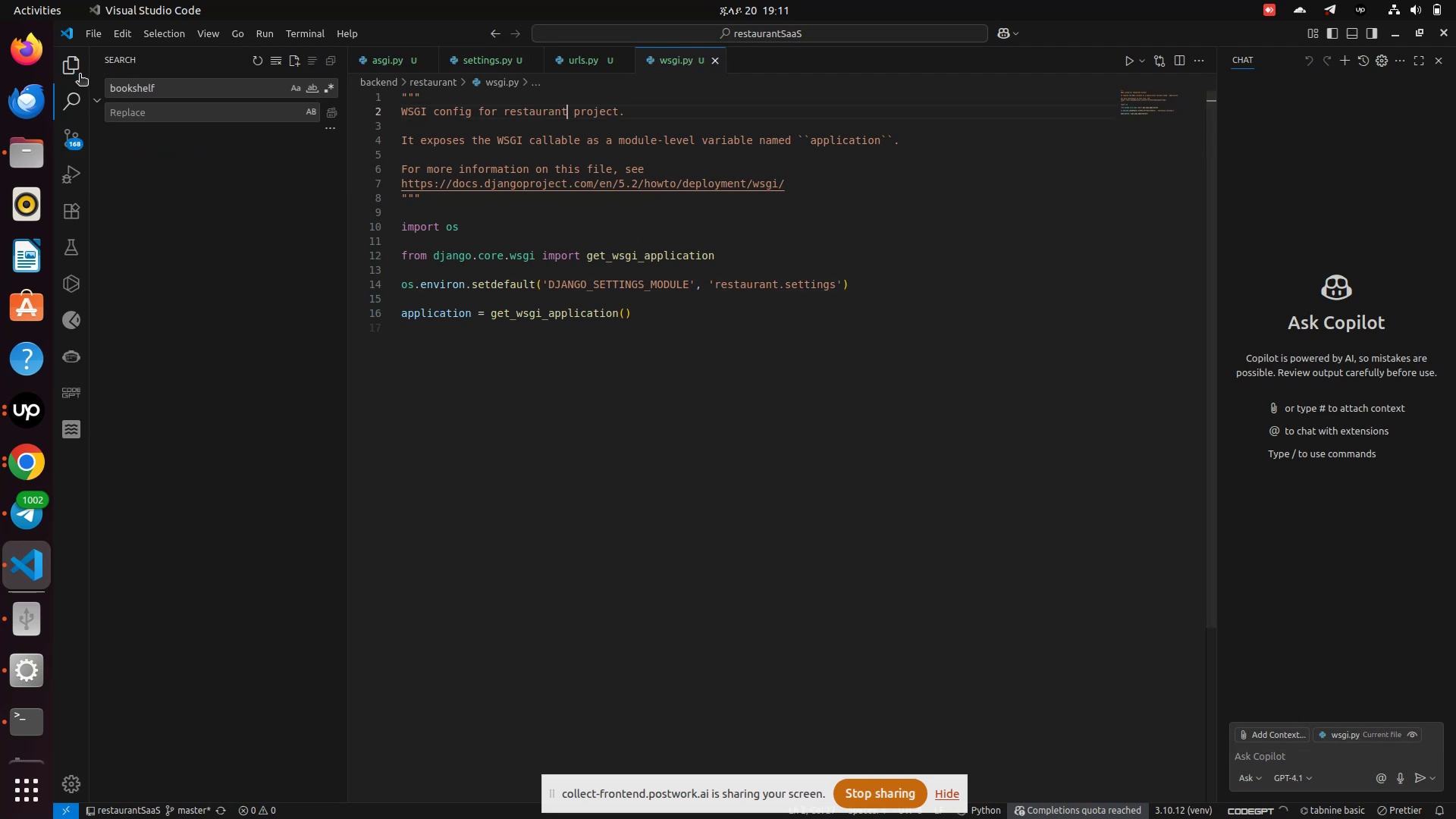 
left_click([67, 64])
 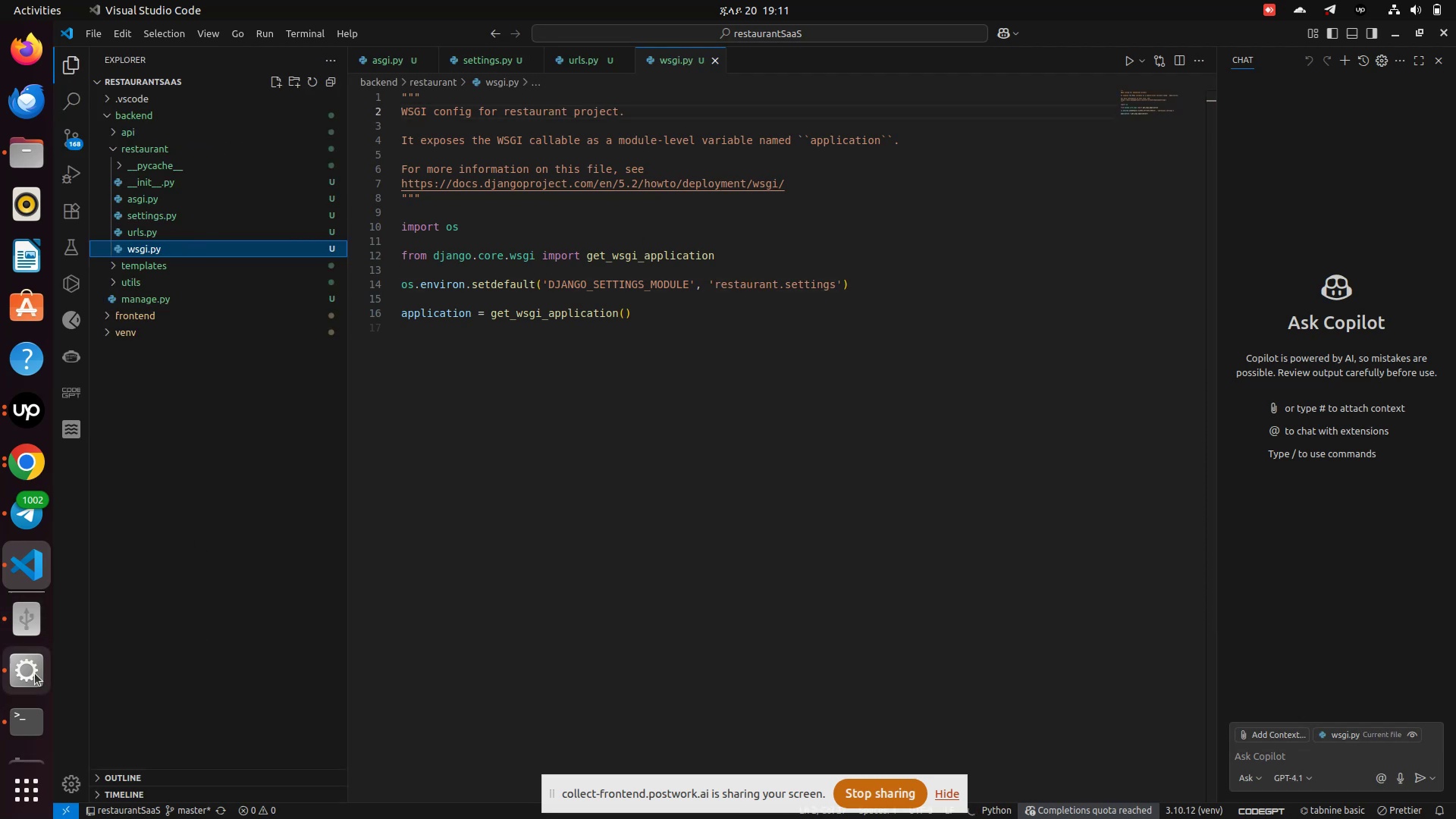 
left_click([34, 715])
 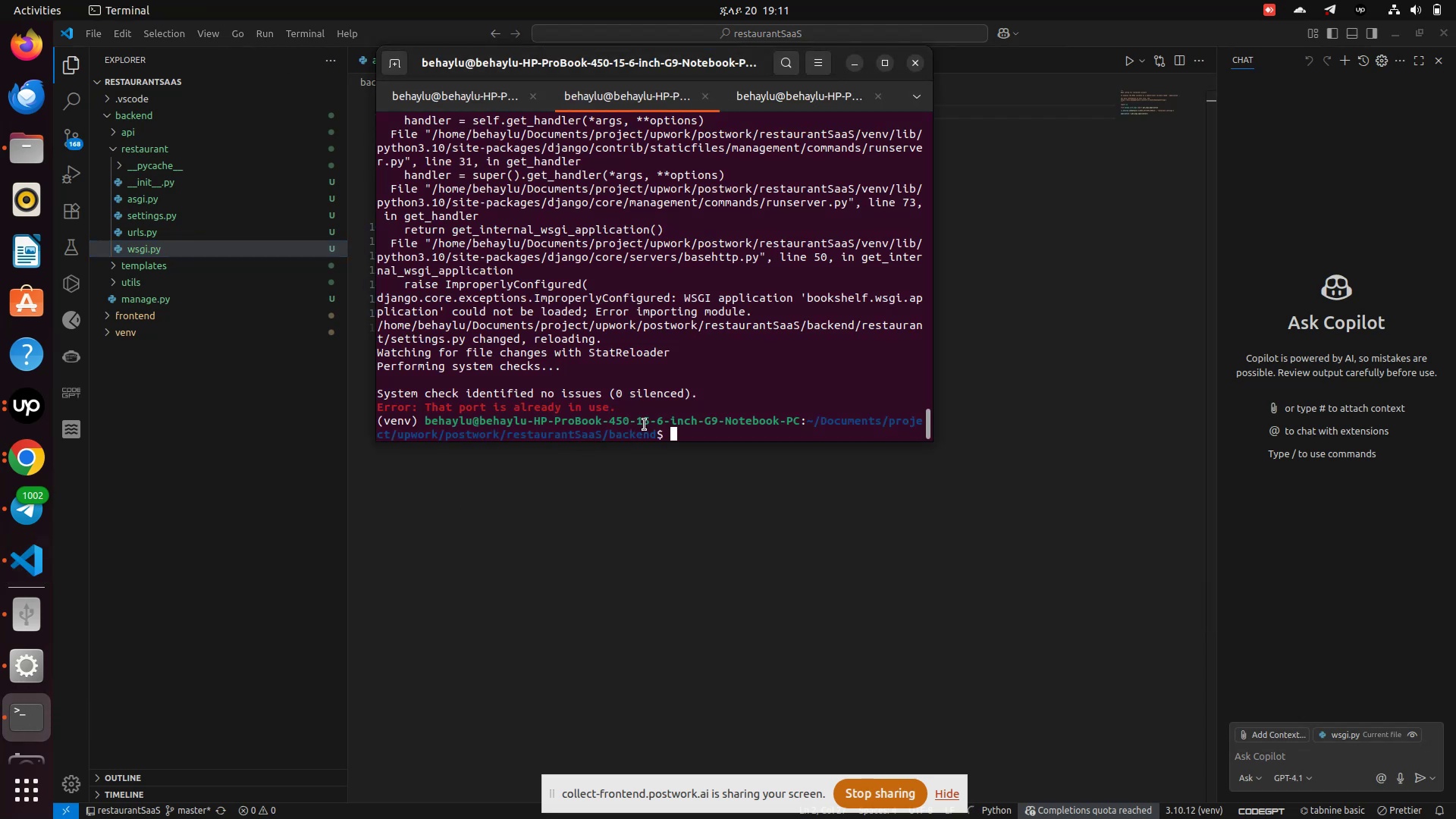 
type(lsof -i :8000)
 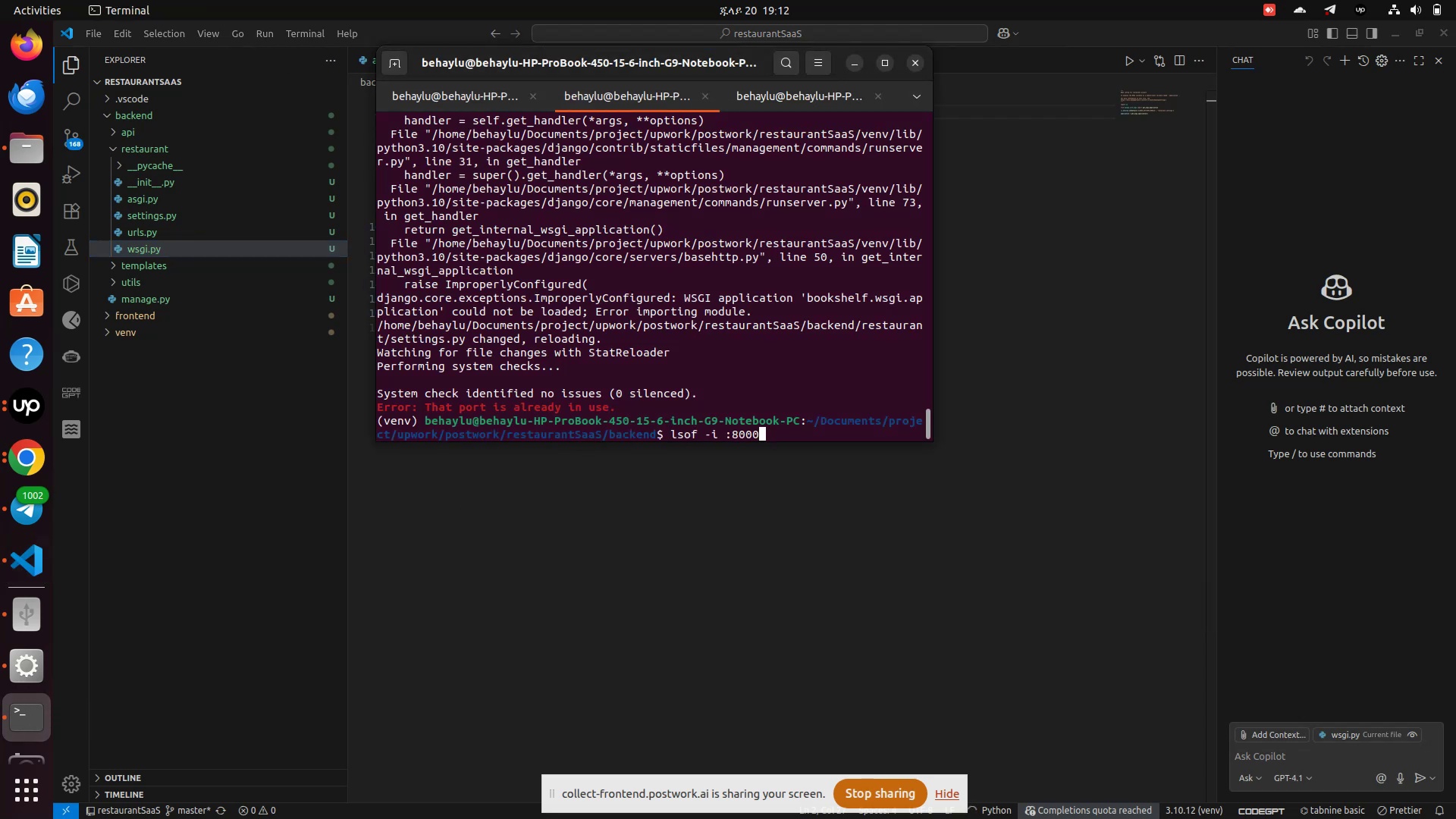 
key(Enter)
 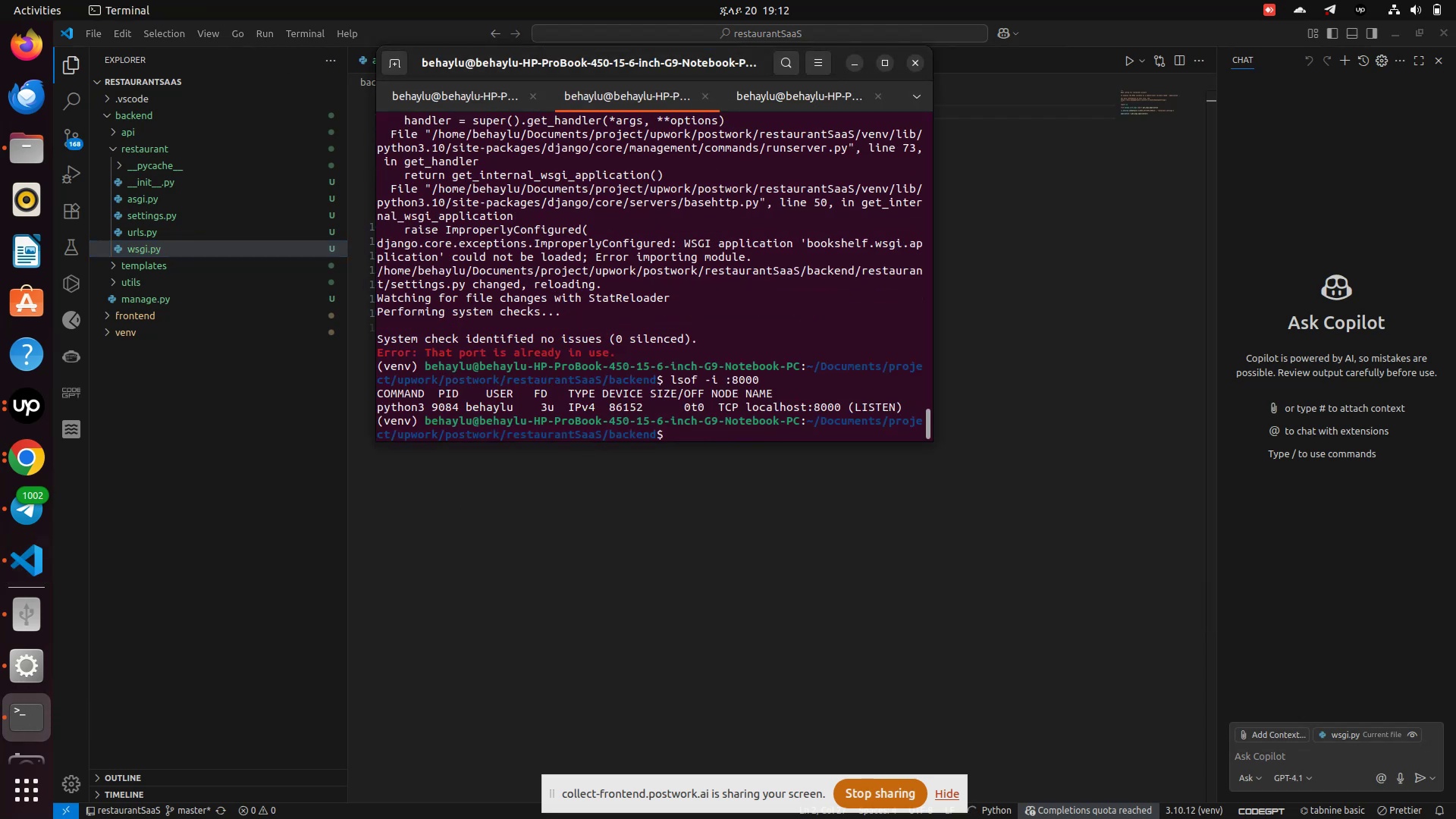 
type(kill -)
 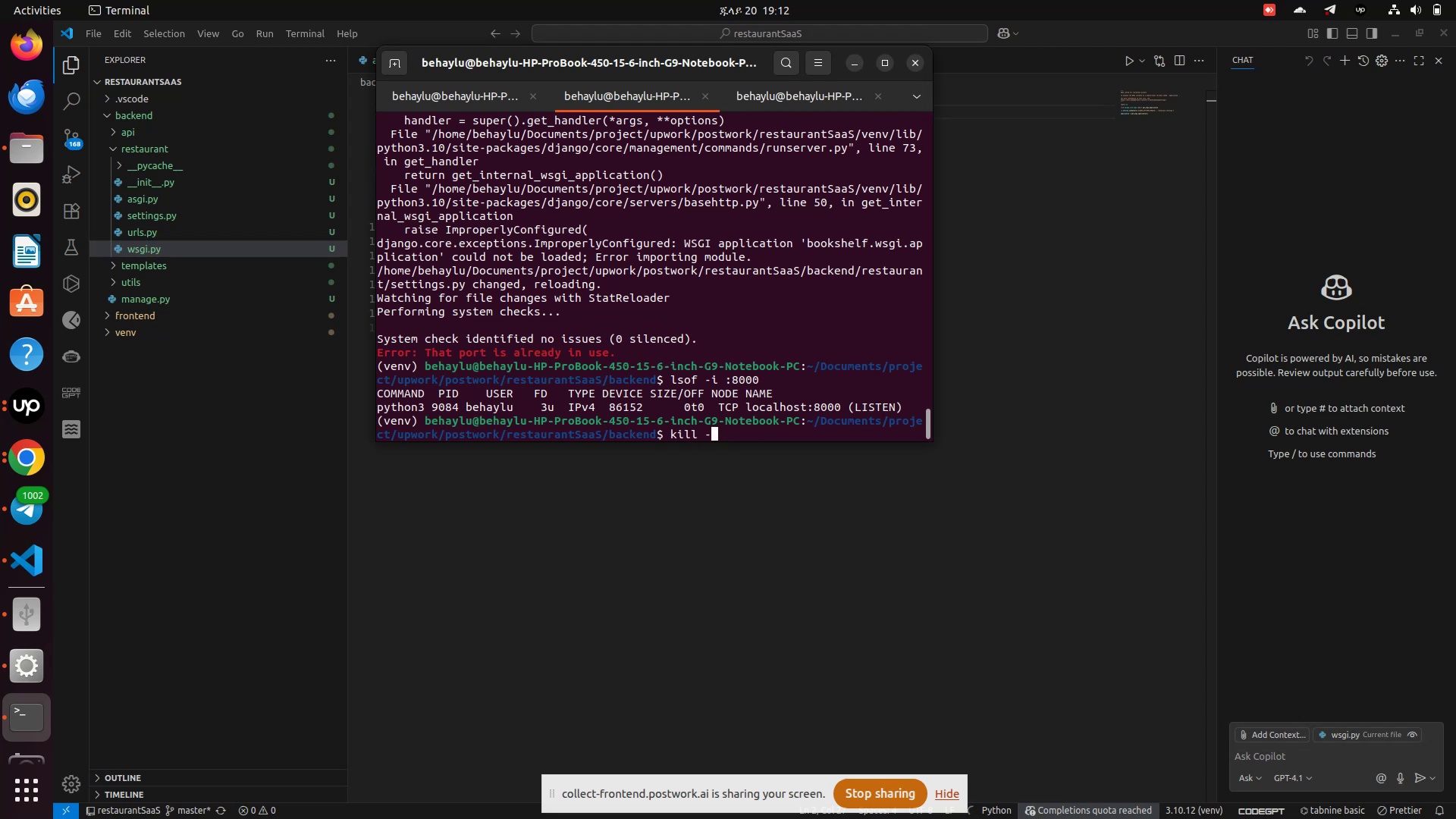 
wait(5.38)
 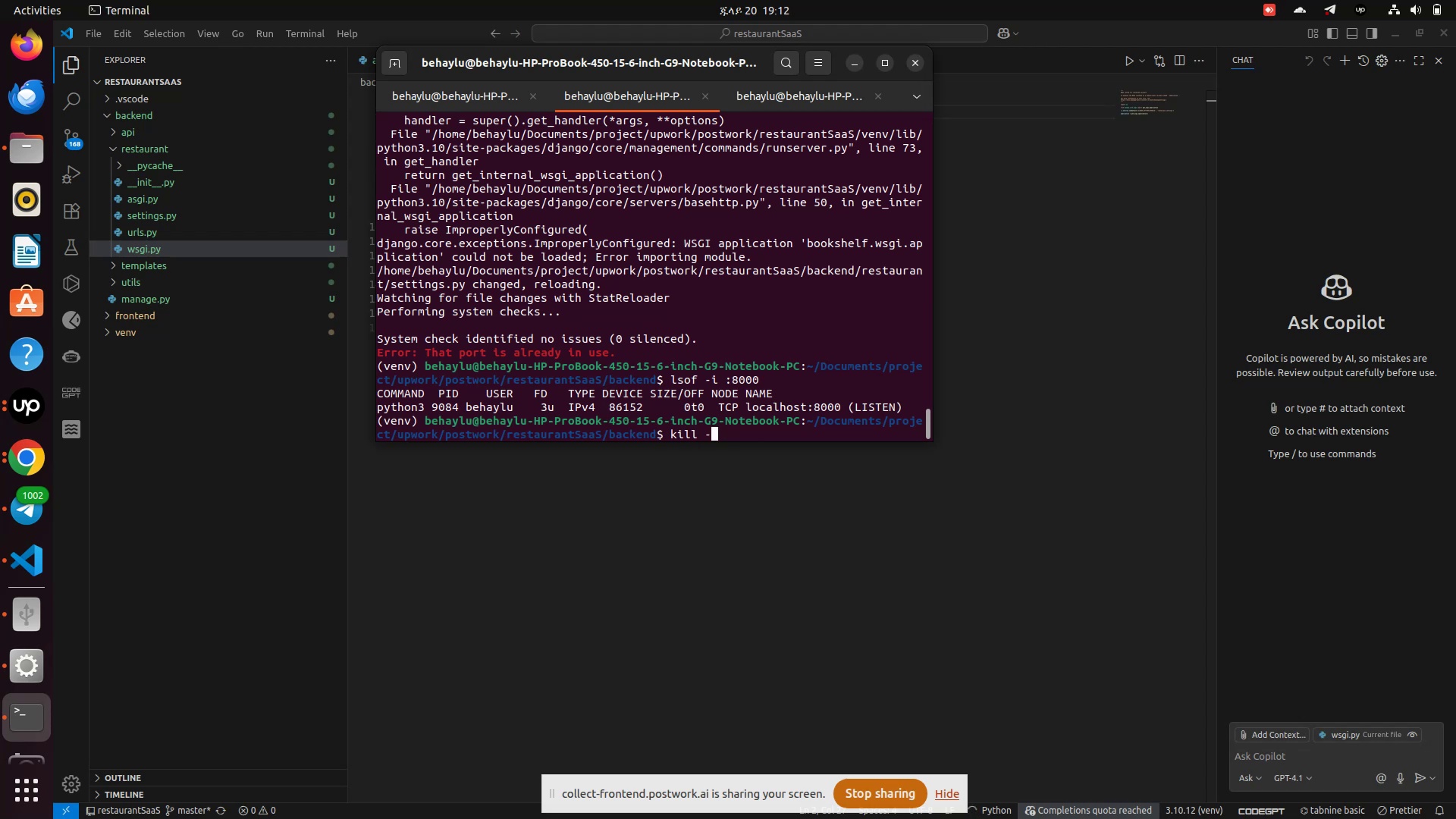 
type(9084)
 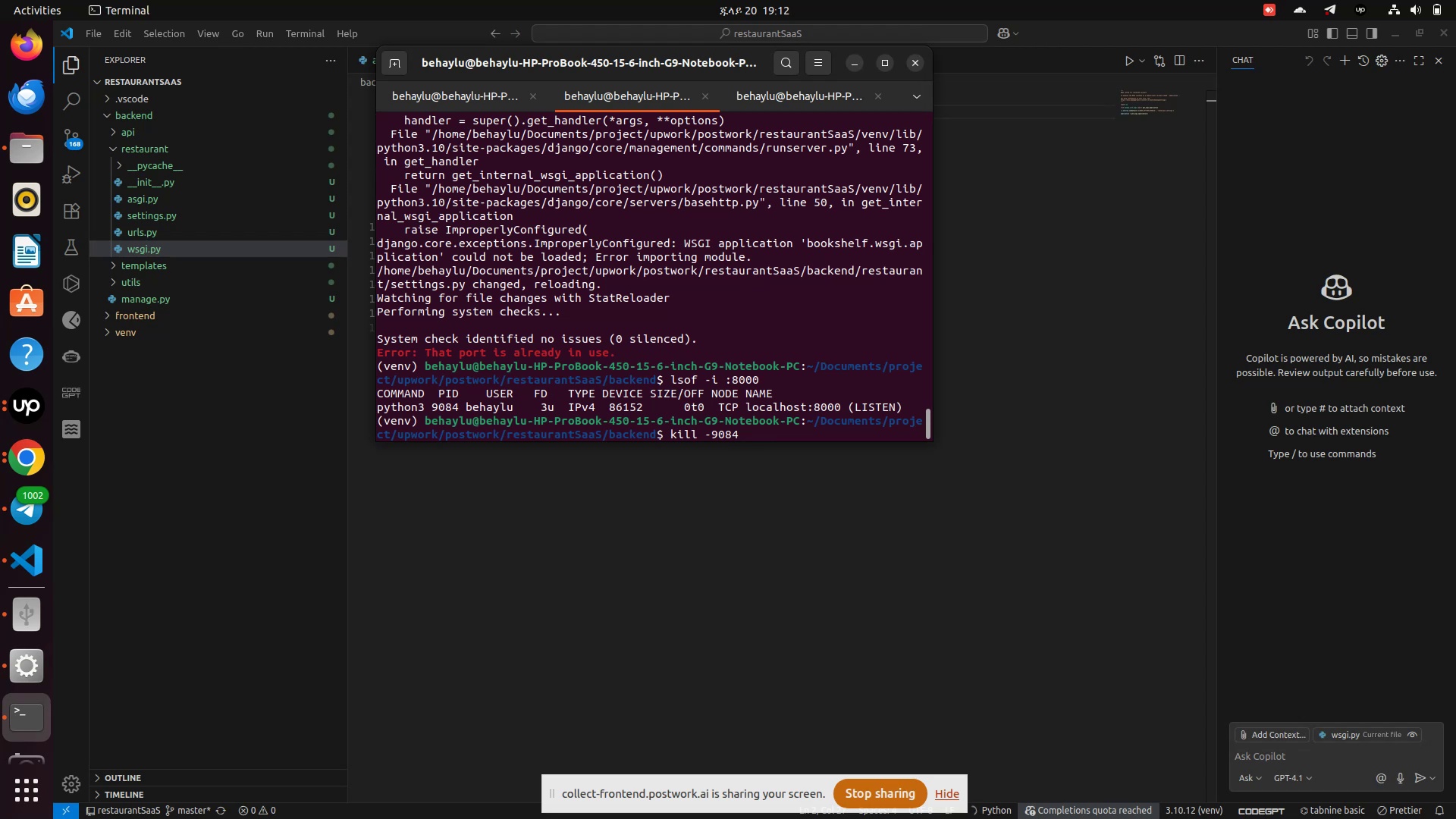 
key(ArrowLeft)
 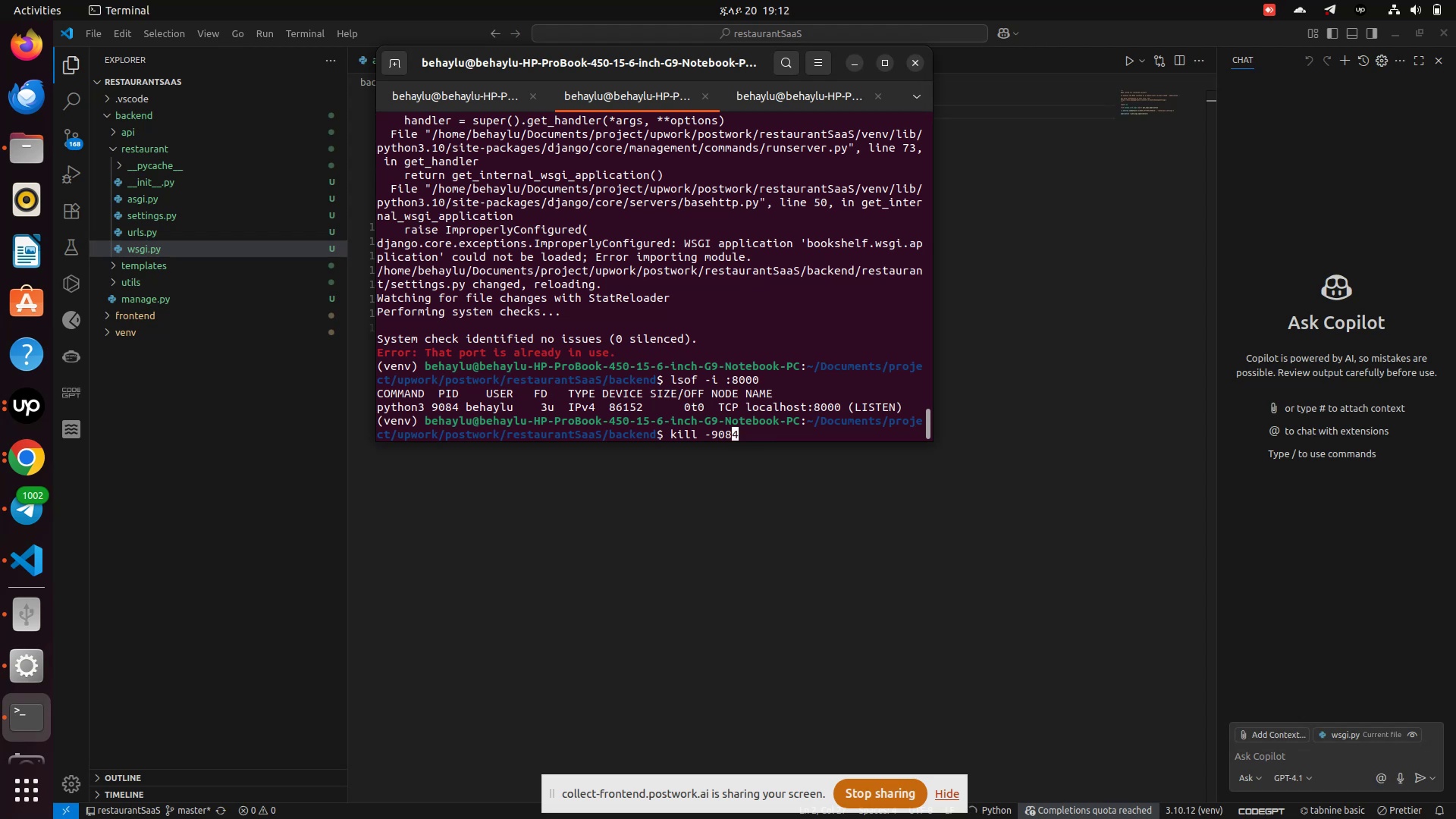 
key(ArrowLeft)
 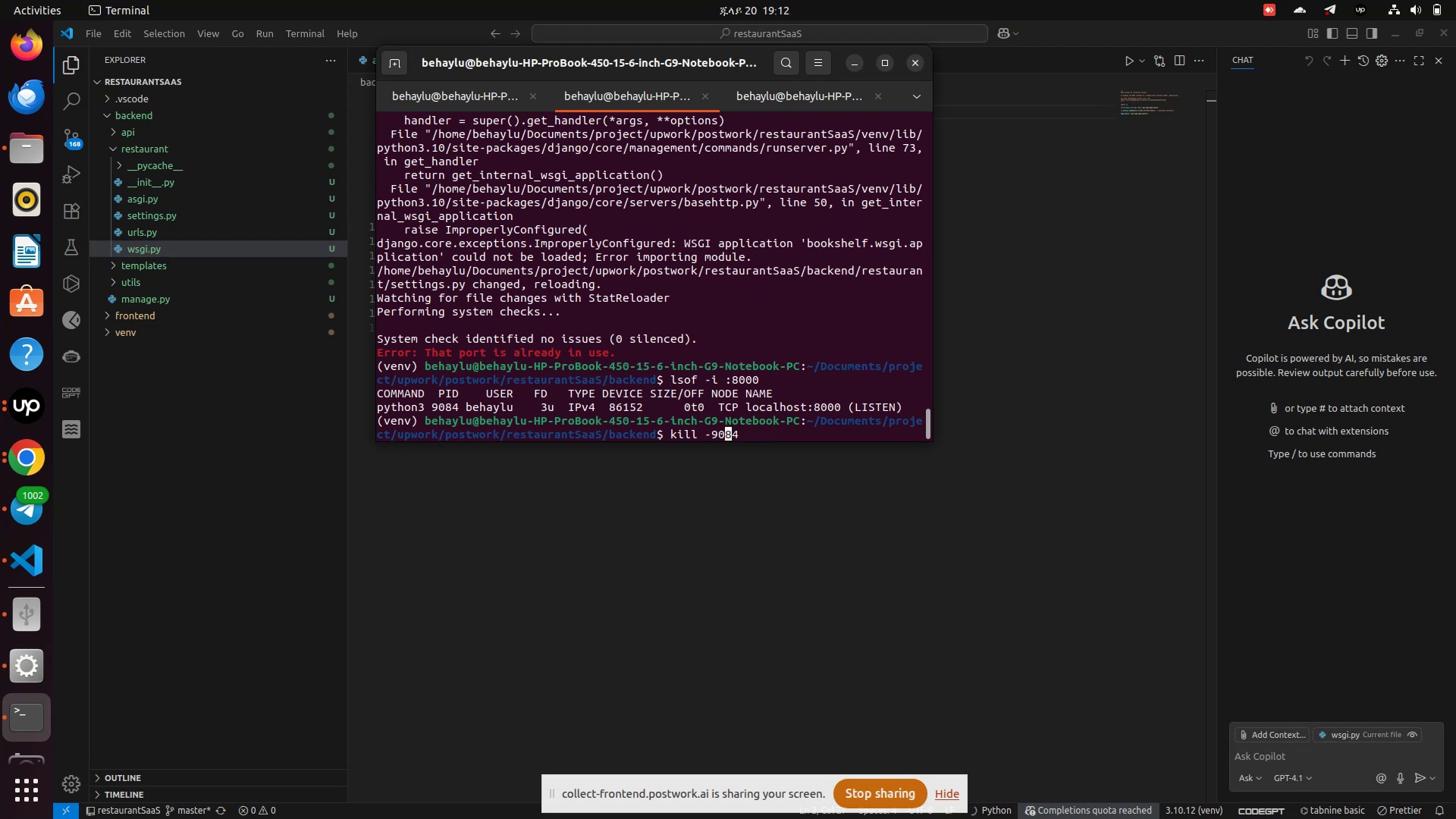 
key(ArrowLeft)
 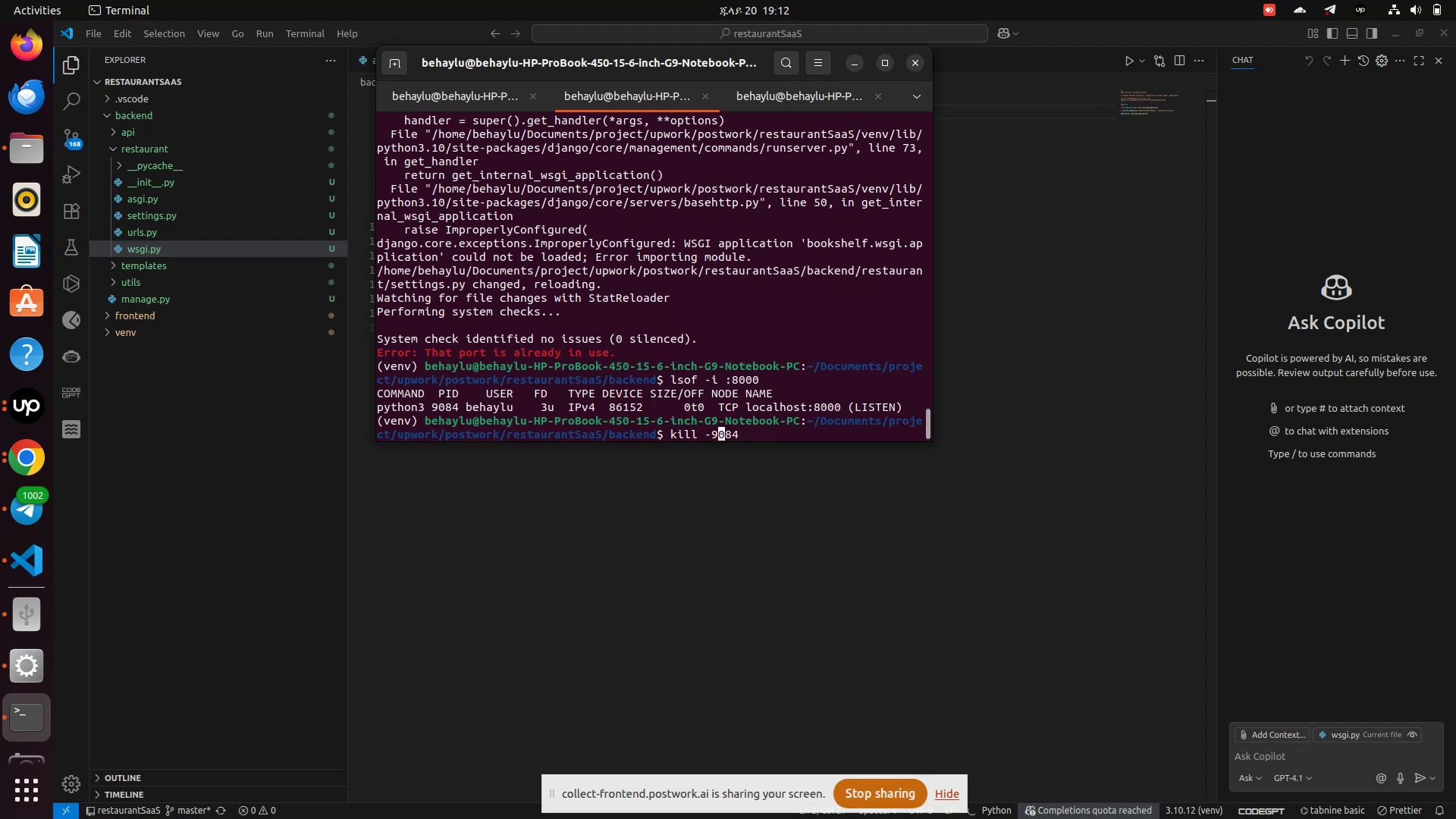 
key(ArrowLeft)
 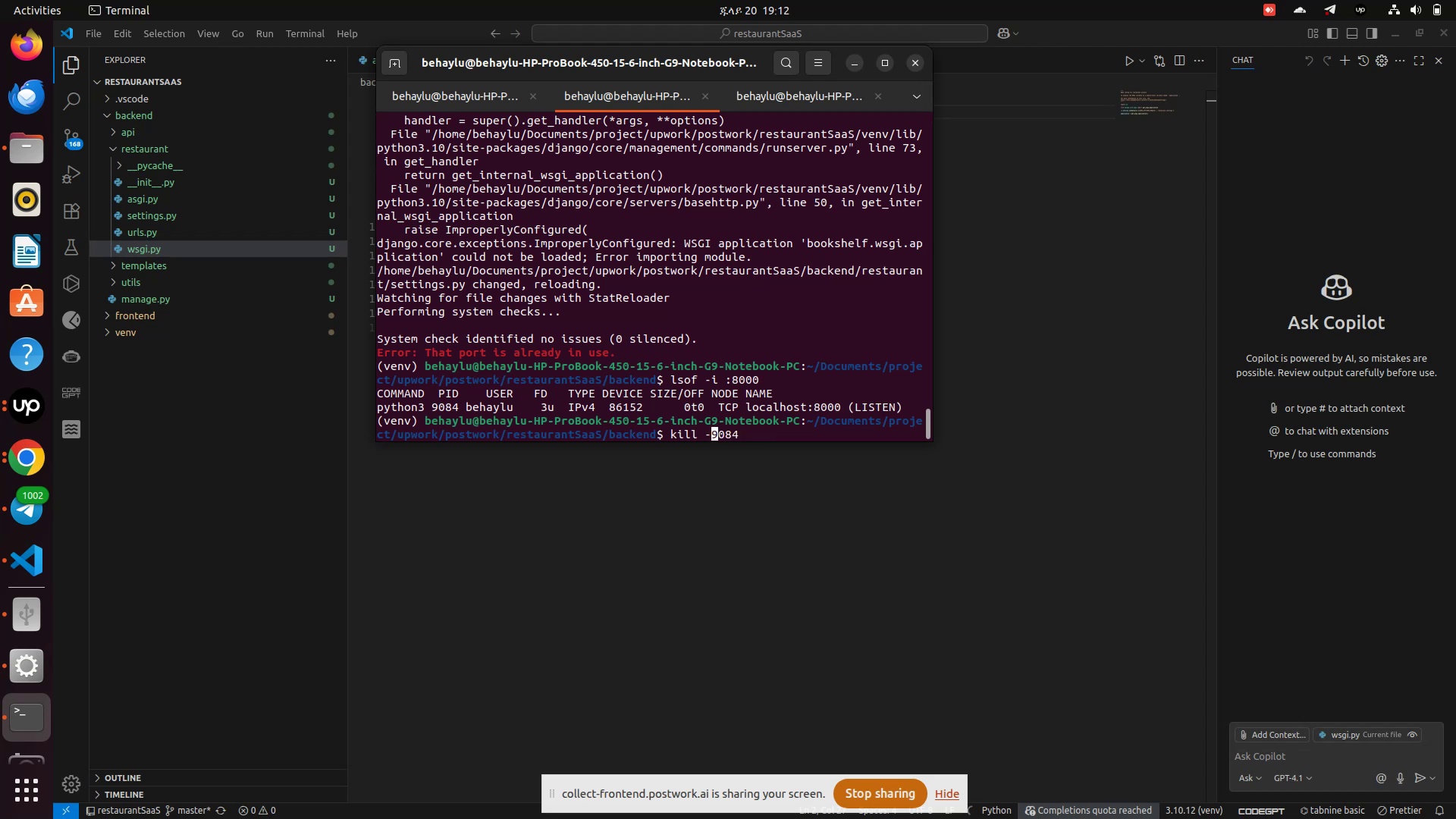 
key(ArrowLeft)
 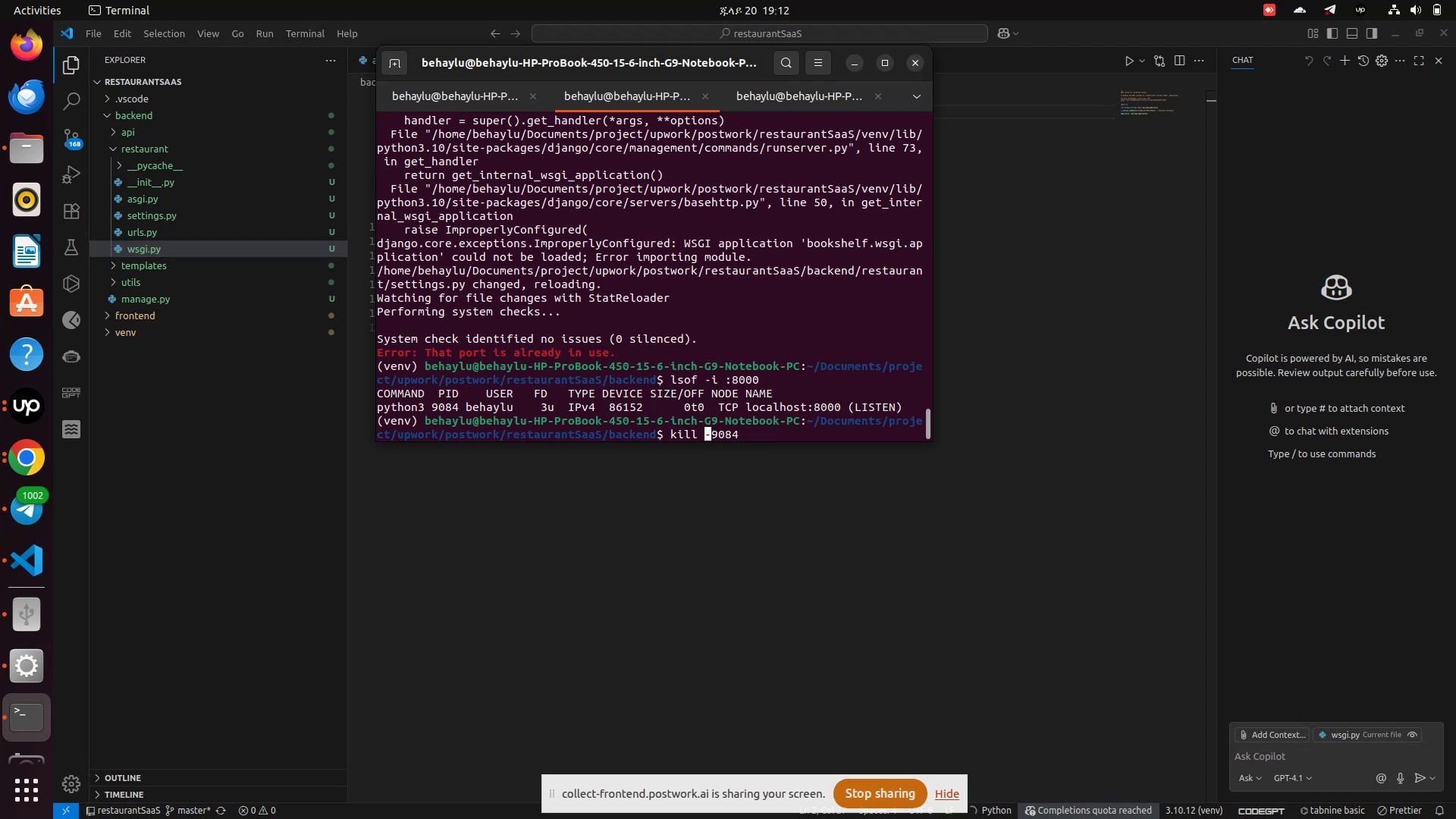 
key(ArrowLeft)
 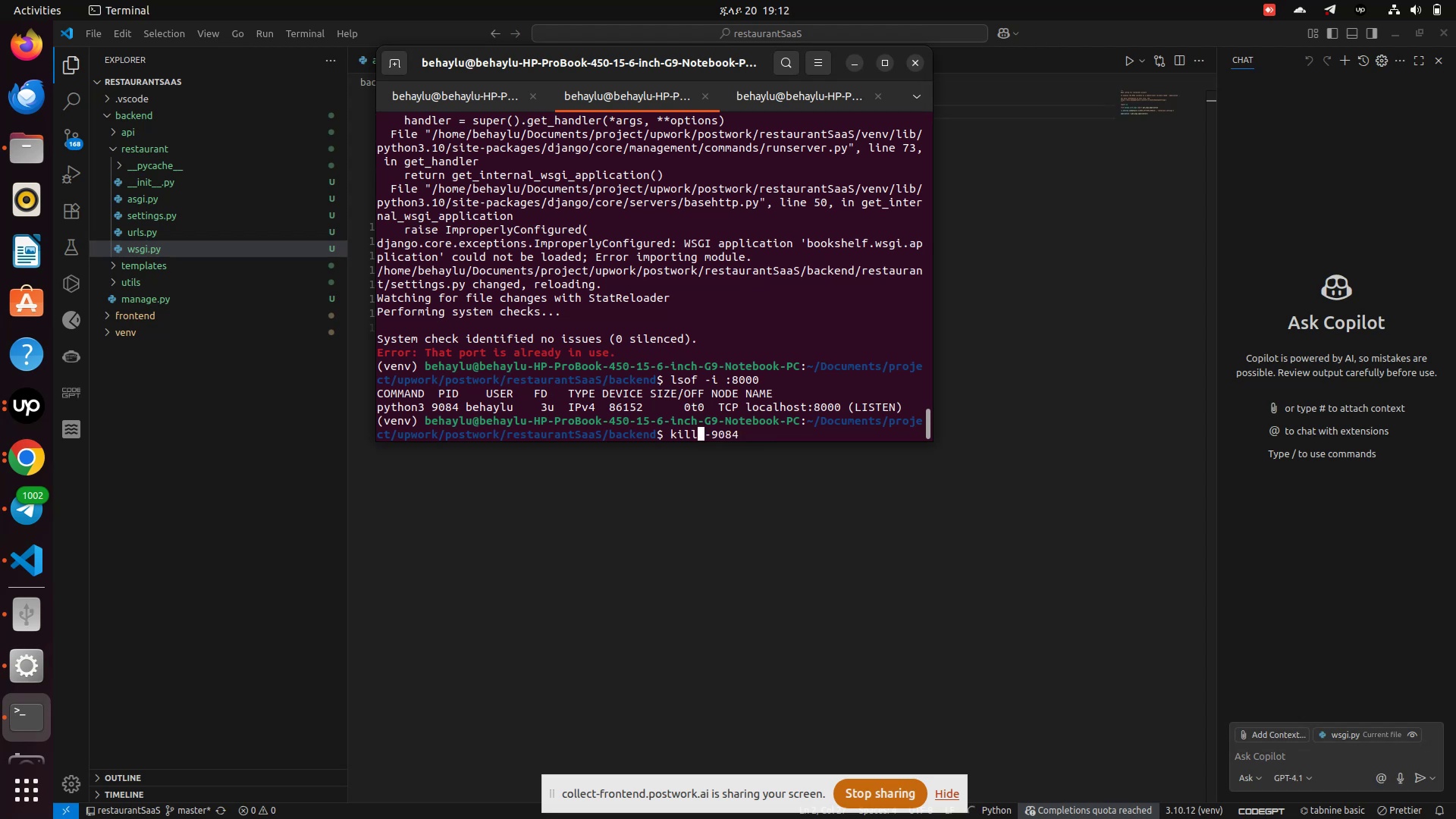 
hold_key(key=ArrowRight, duration=0.37)
 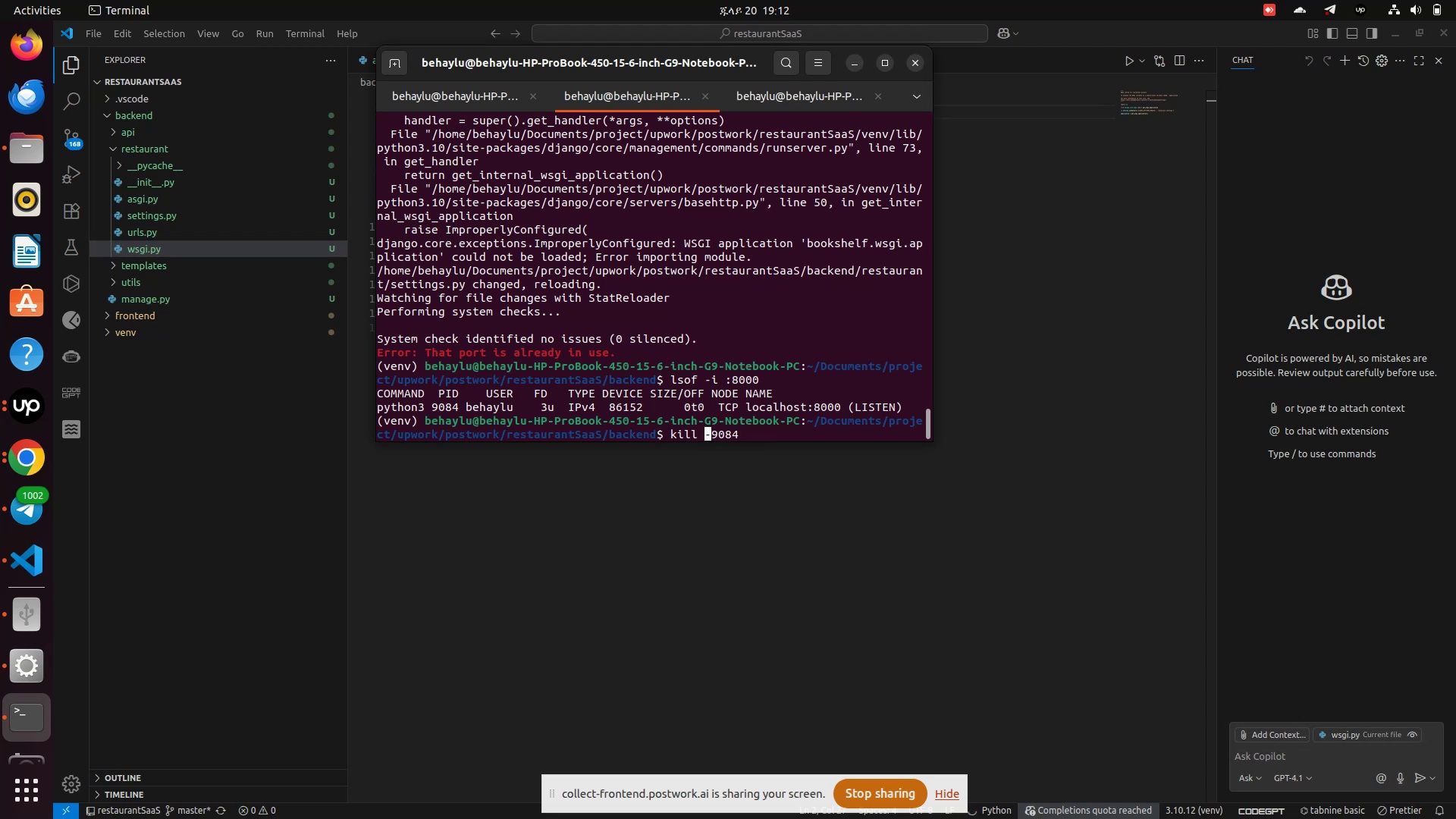 
key(ArrowRight)
 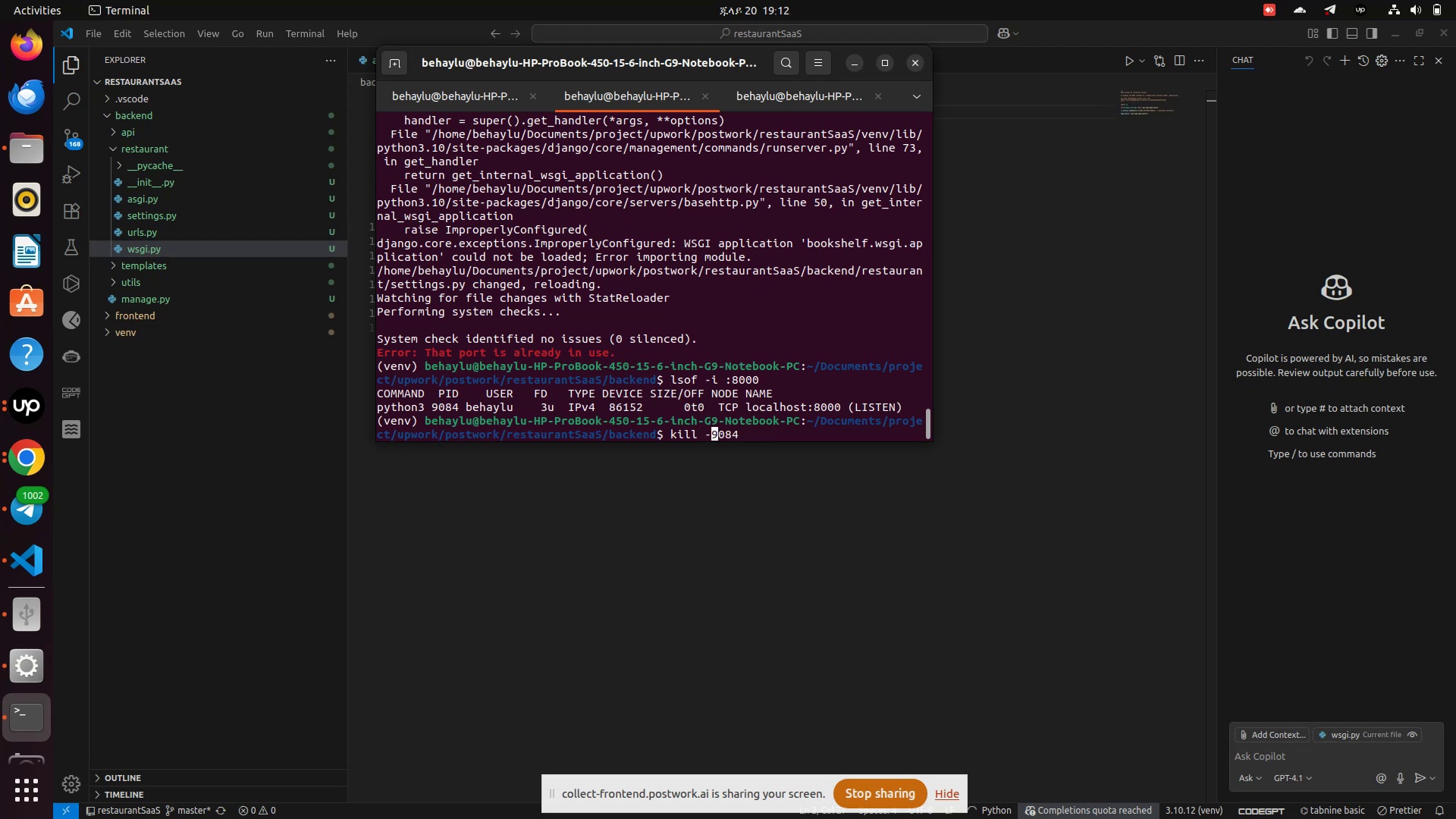 
key(Space)
 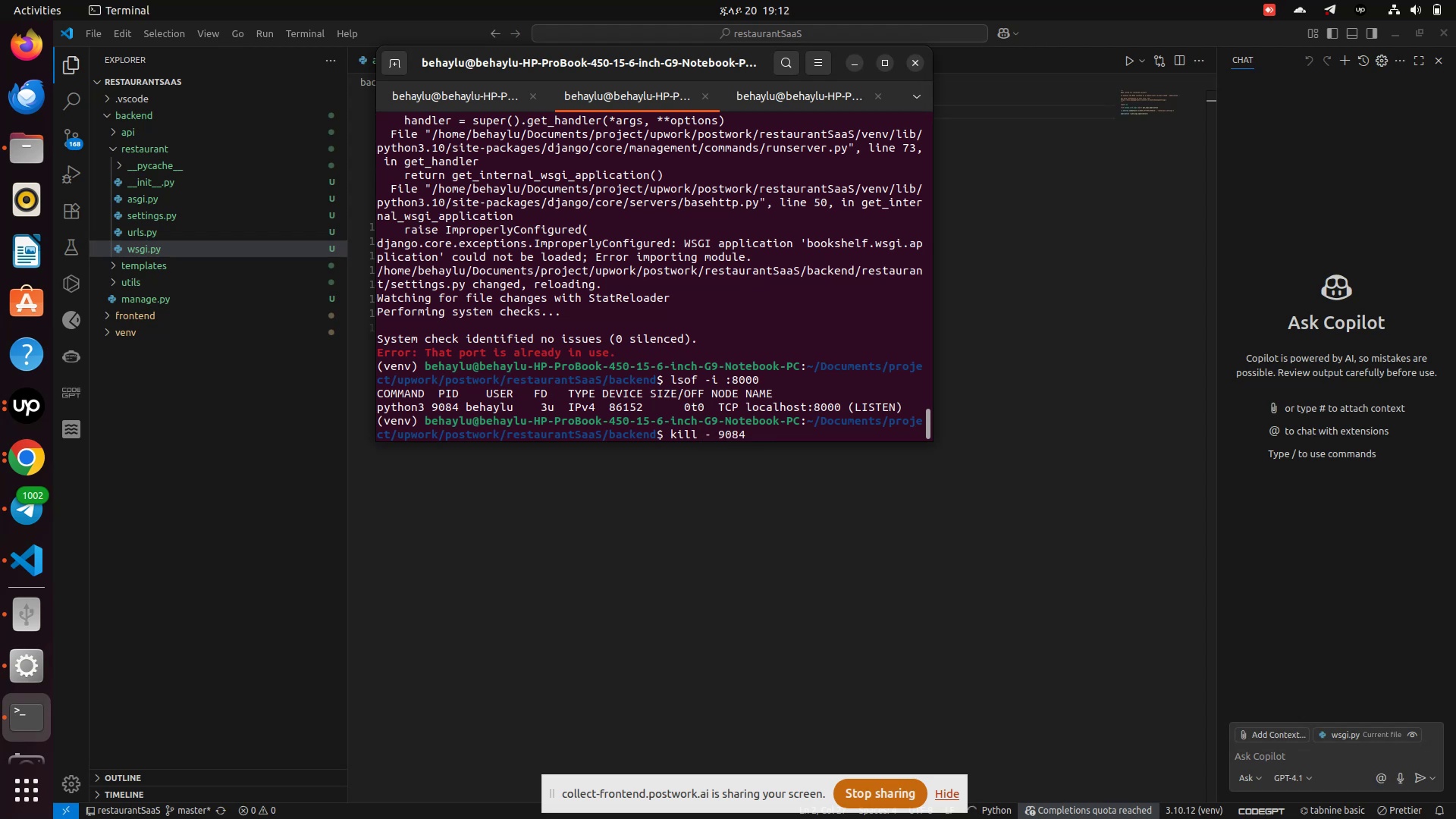 
key(Backspace)
 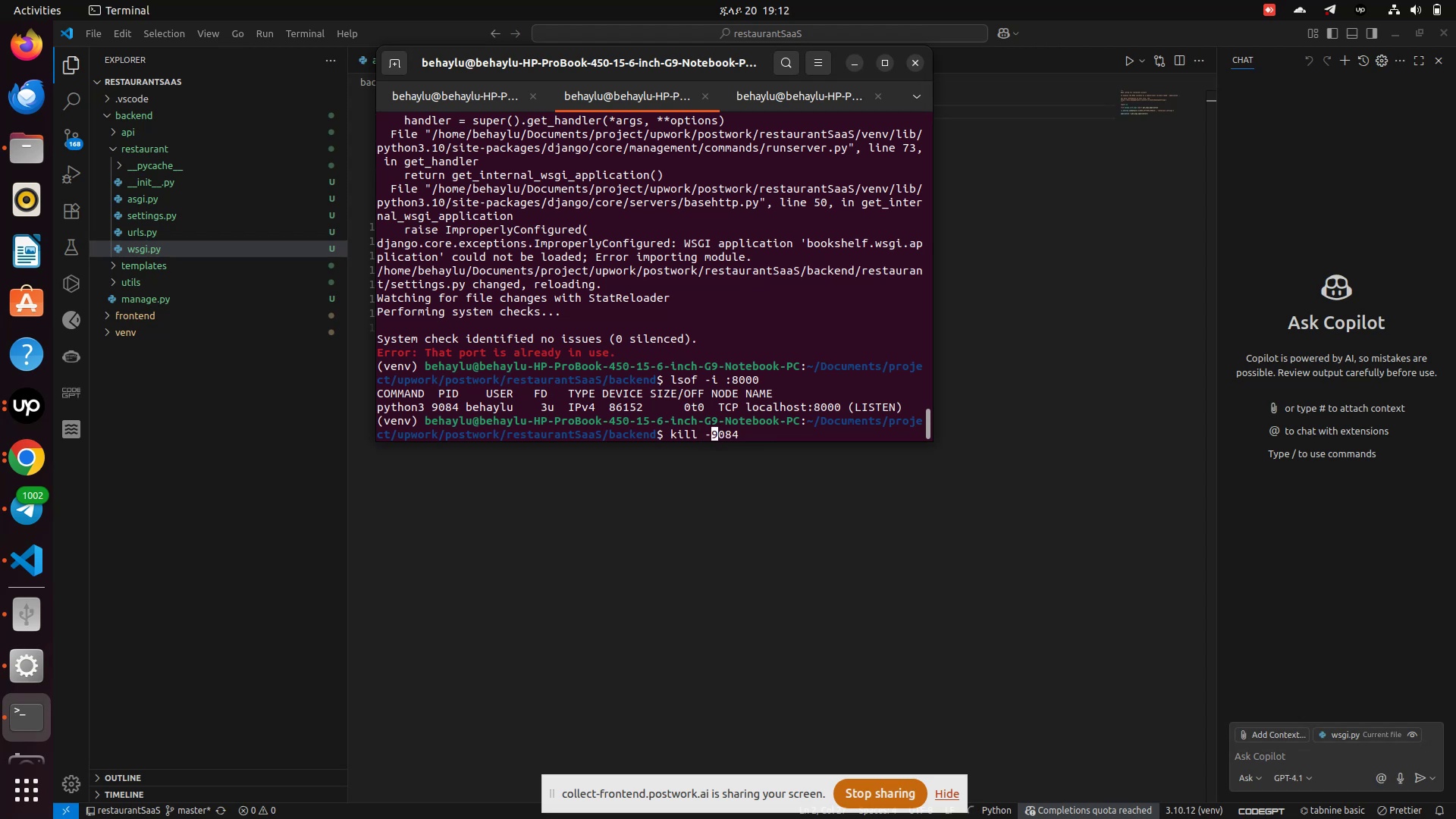 
key(ArrowRight)
 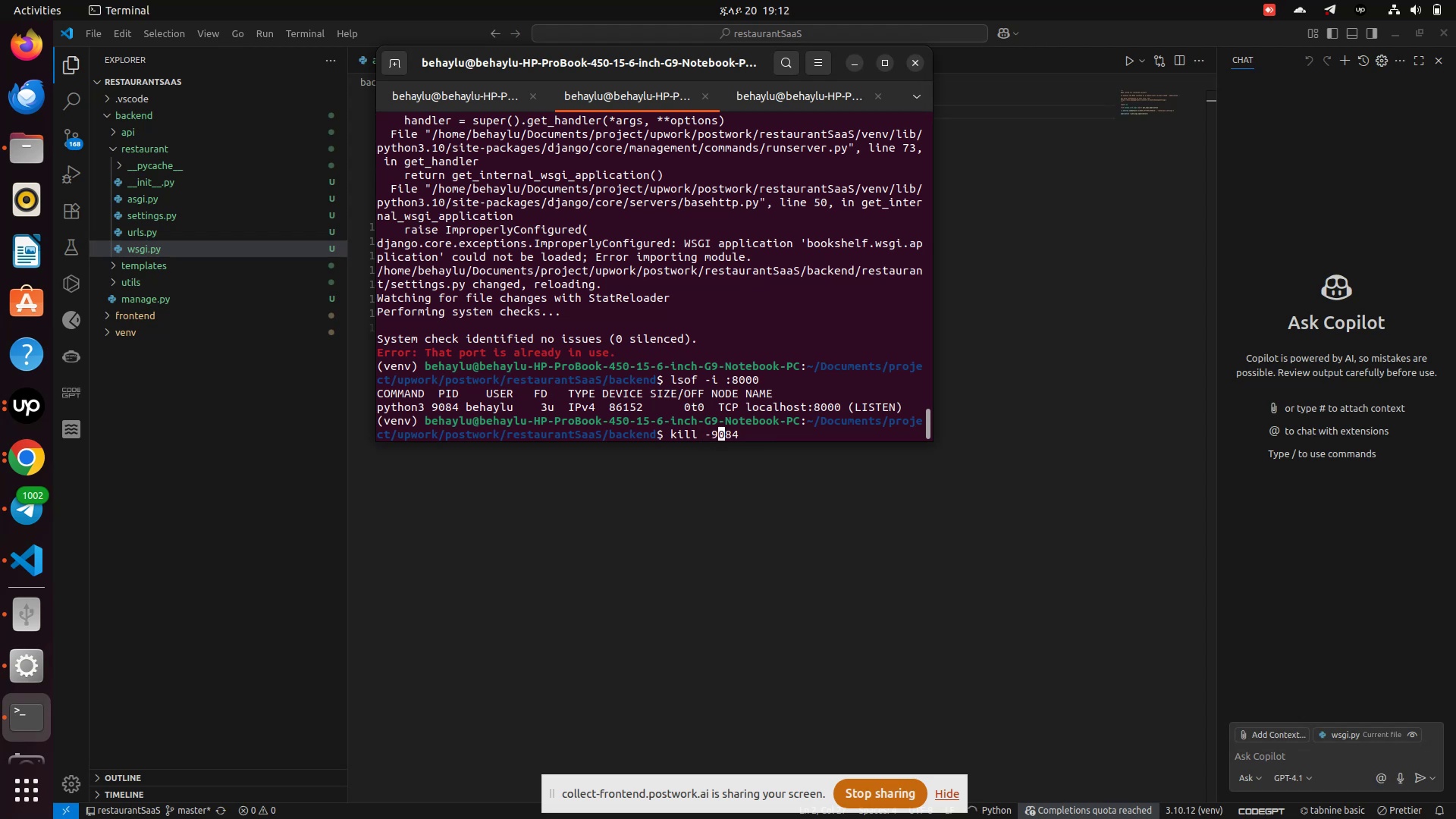 
key(Space)
 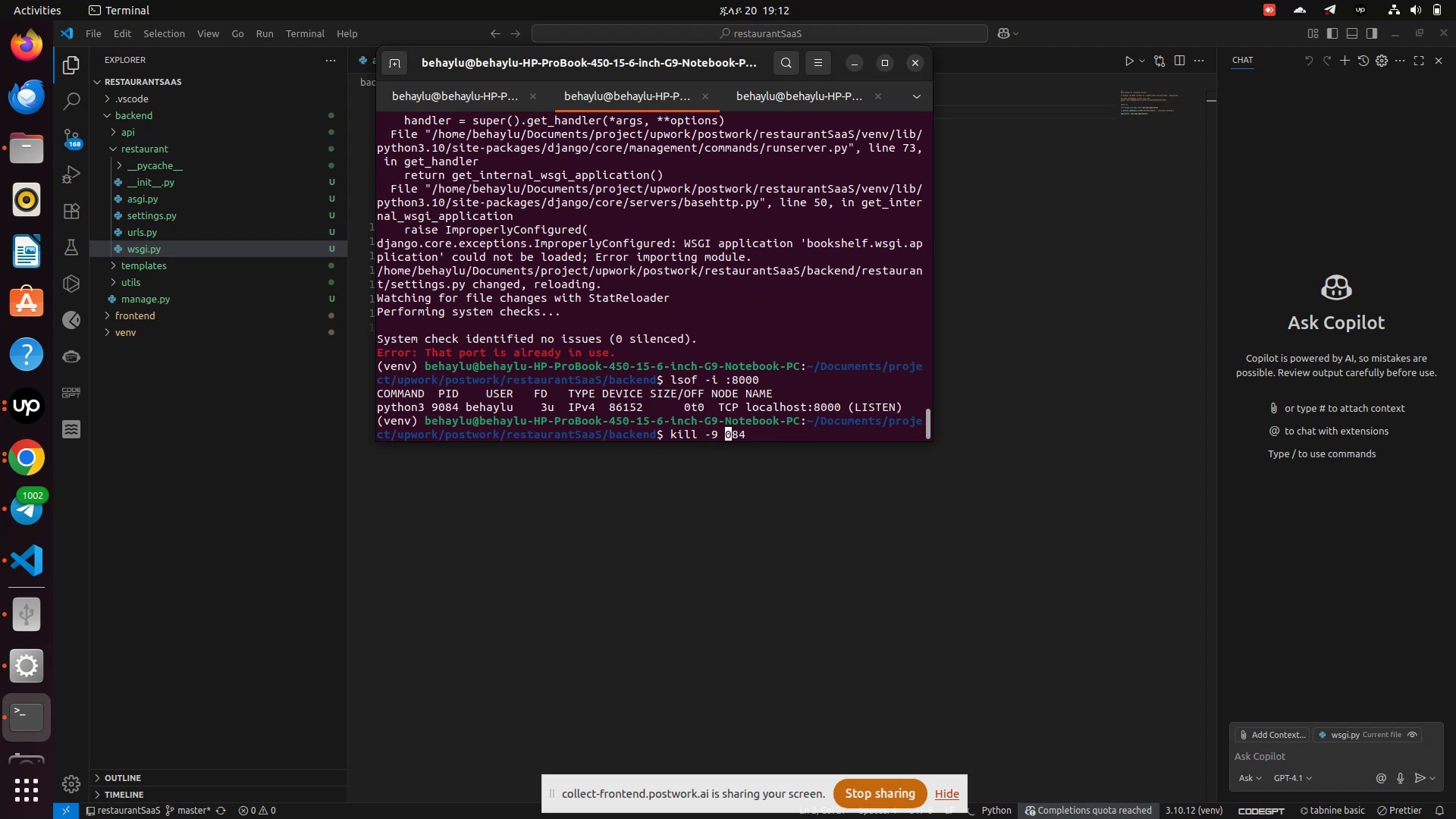 
key(ArrowLeft)
 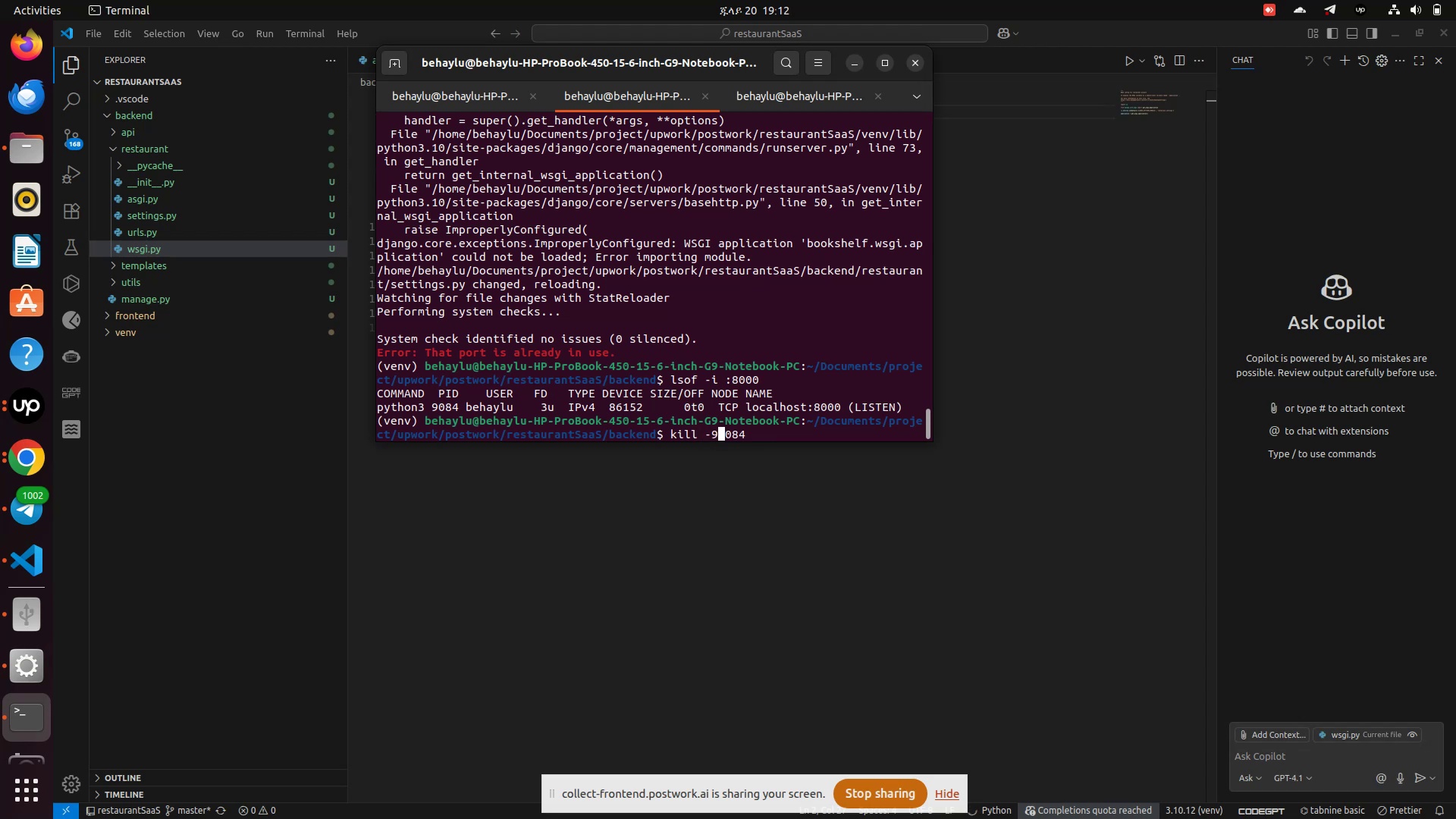 
key(Space)
 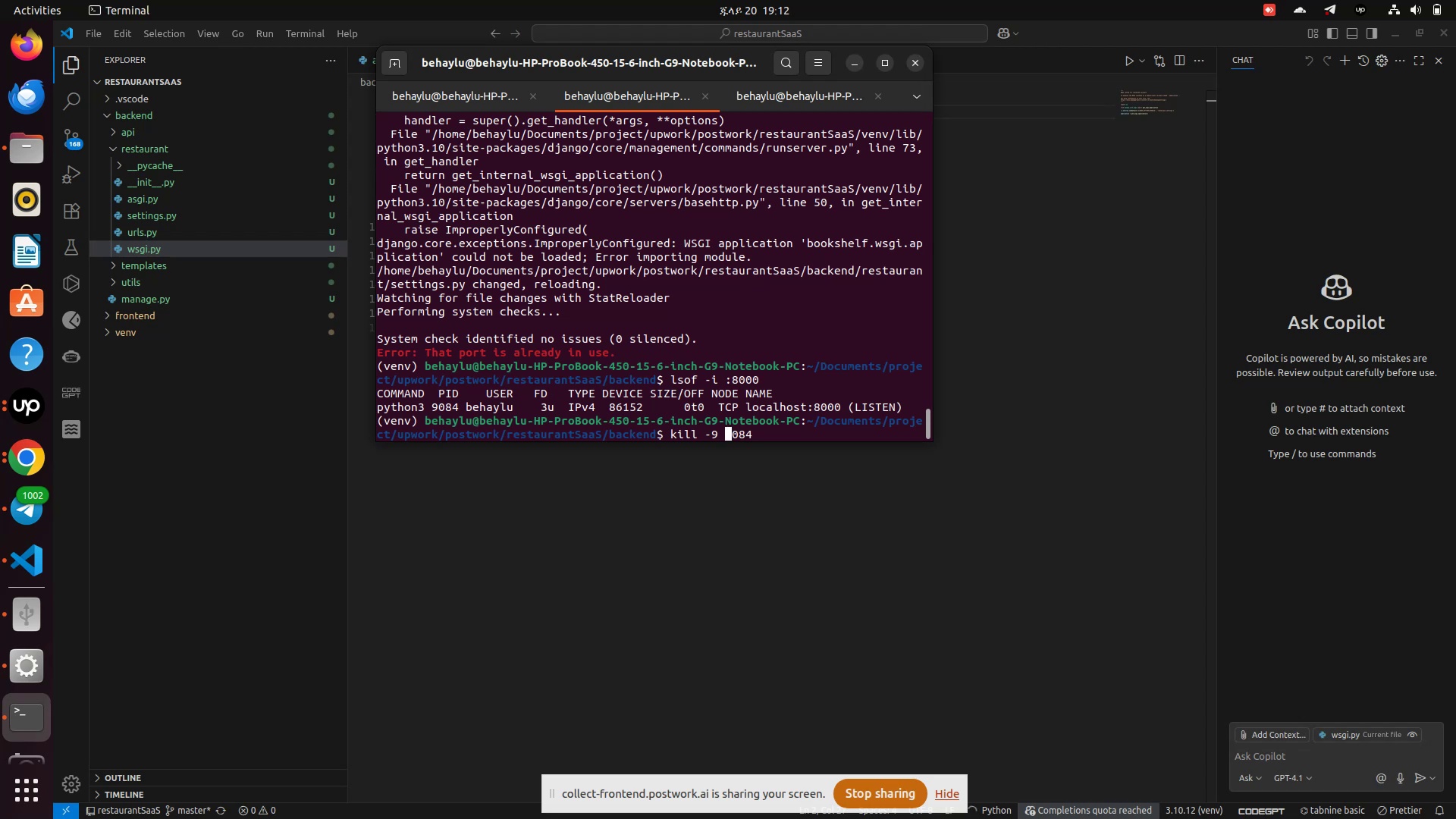 
key(9)
 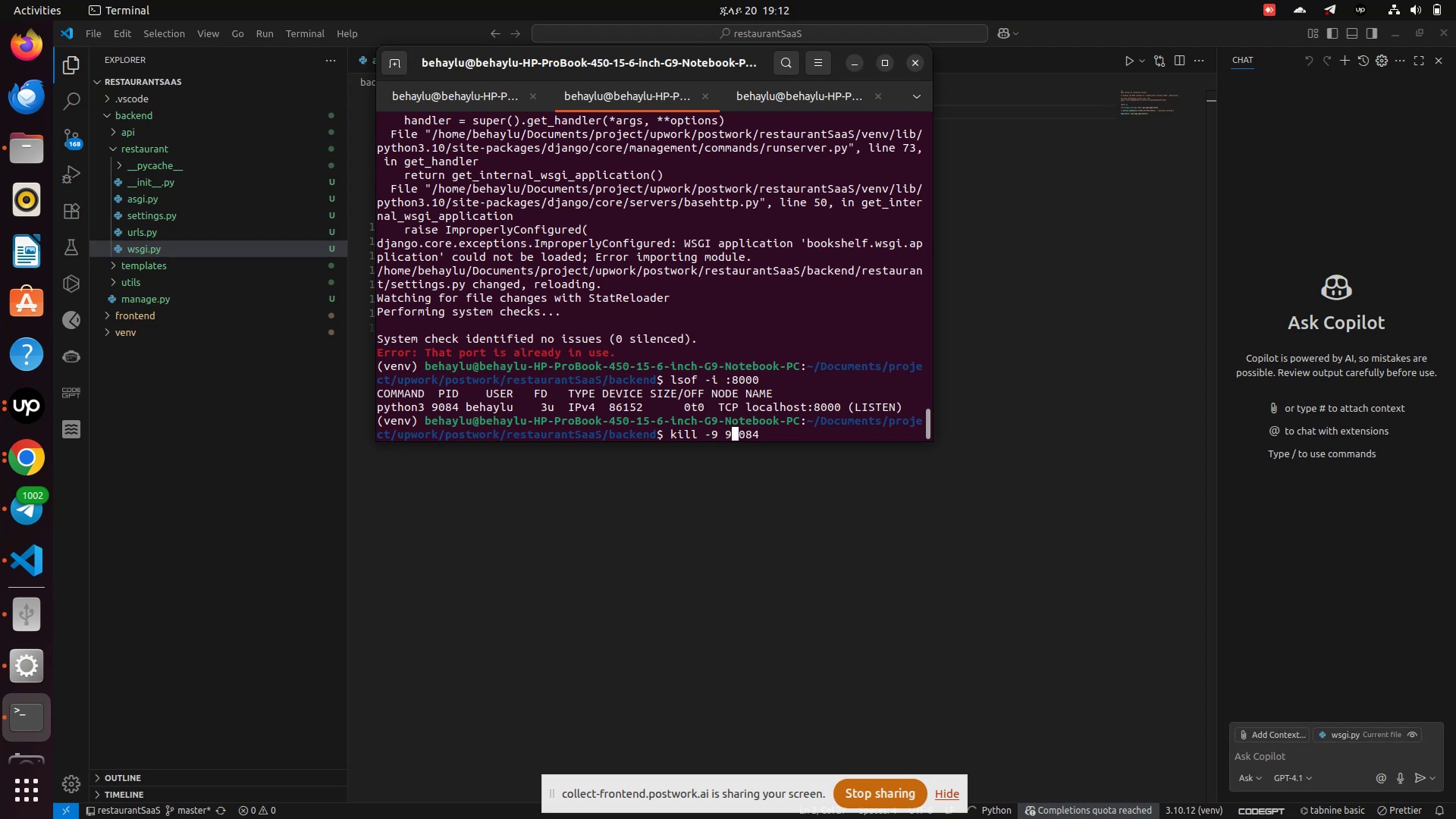 
key(Enter)
 